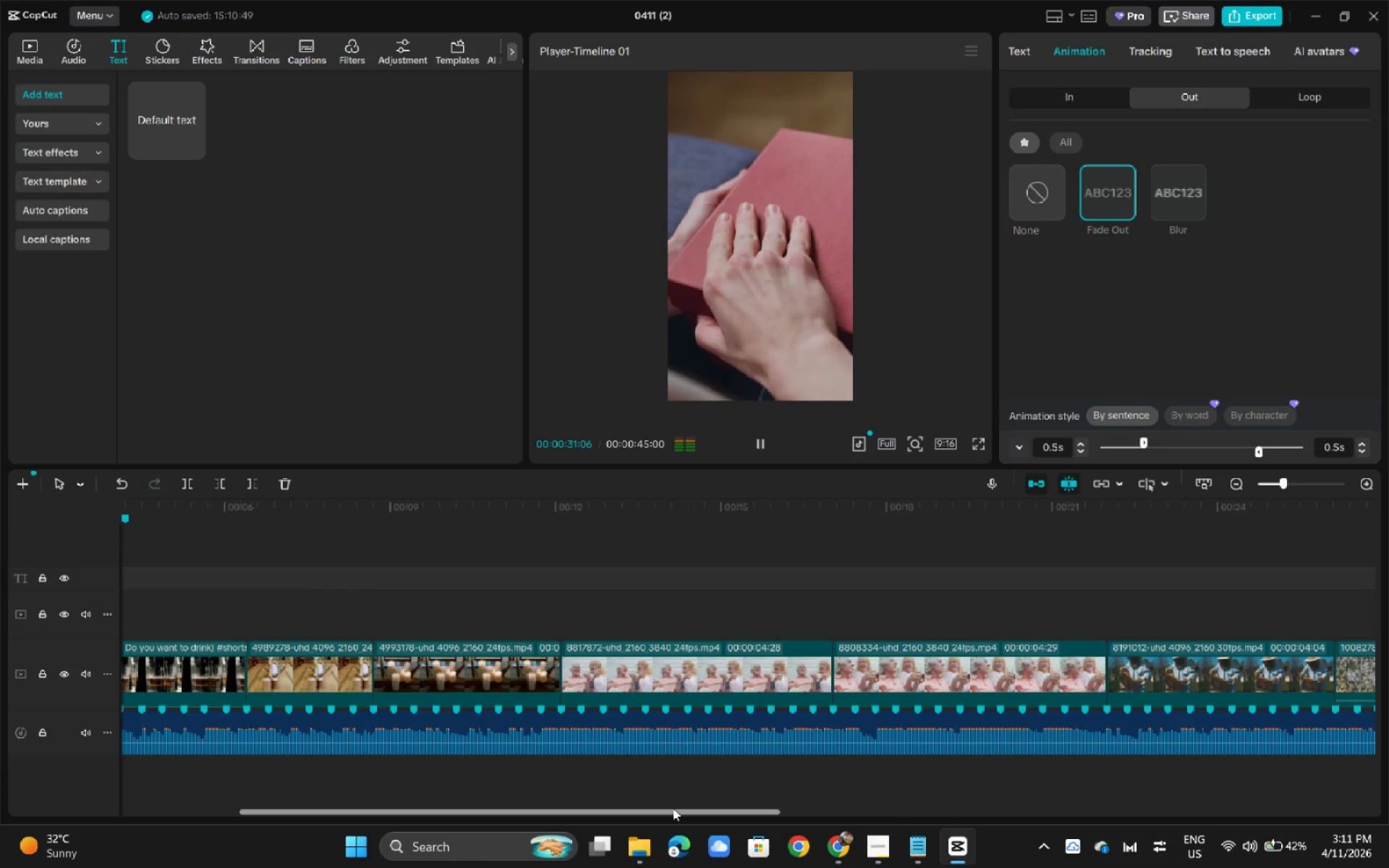 
left_click_drag(start_coordinate=[685, 810], to_coordinate=[837, 812])
 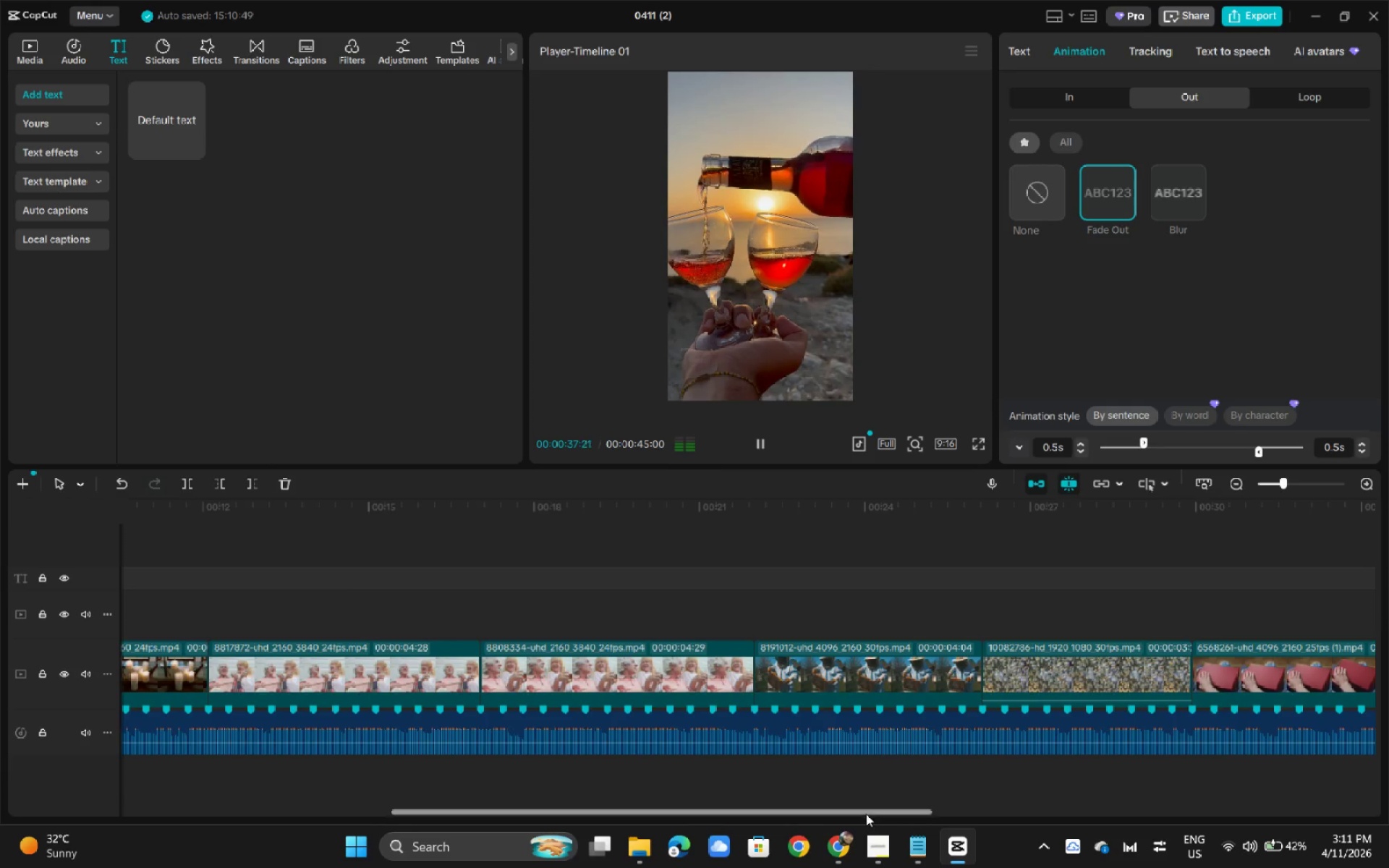 
left_click_drag(start_coordinate=[867, 814], to_coordinate=[1174, 813])
 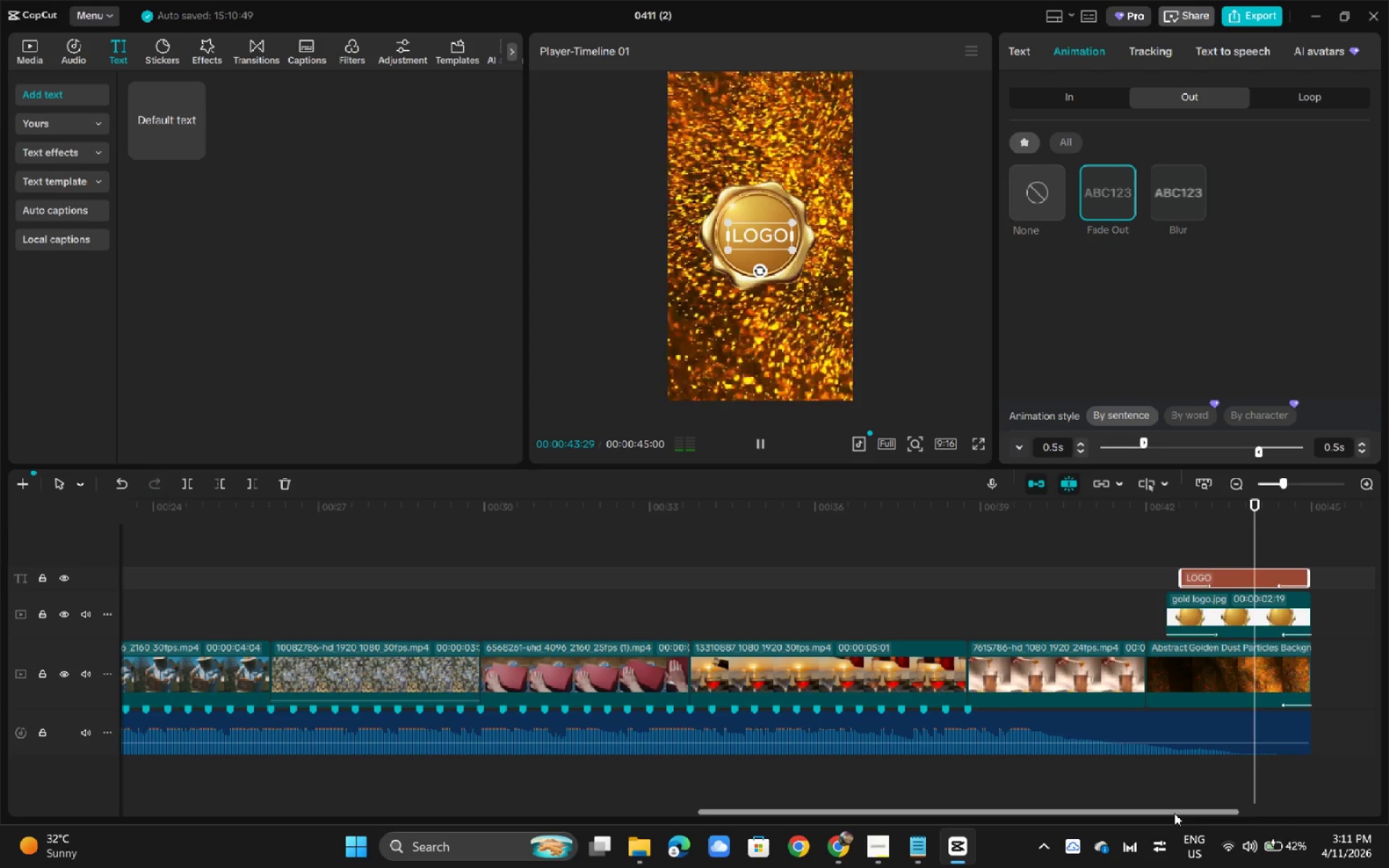 
wait(6.67)
 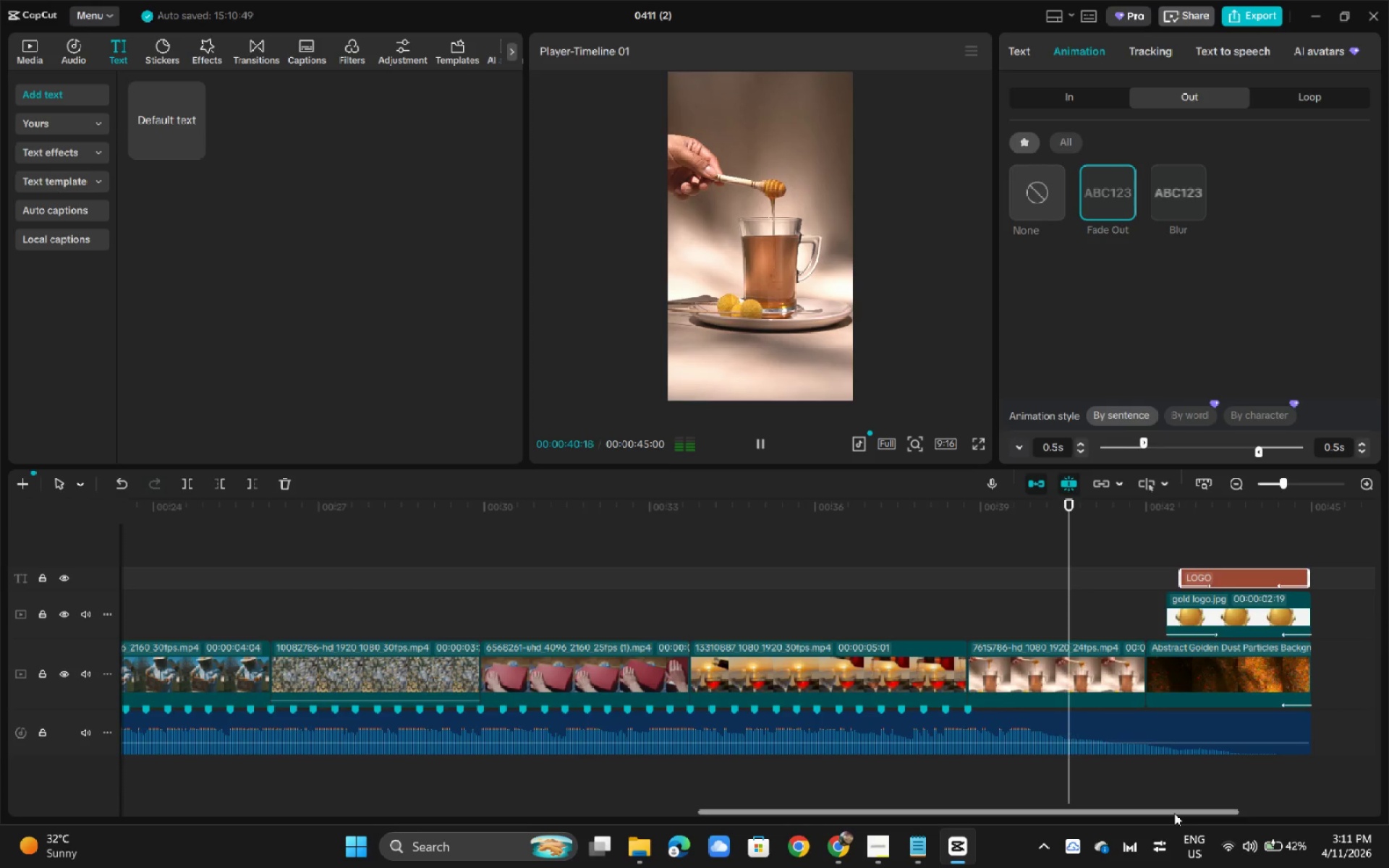 
left_click_drag(start_coordinate=[553, 511], to_coordinate=[0, 540])
 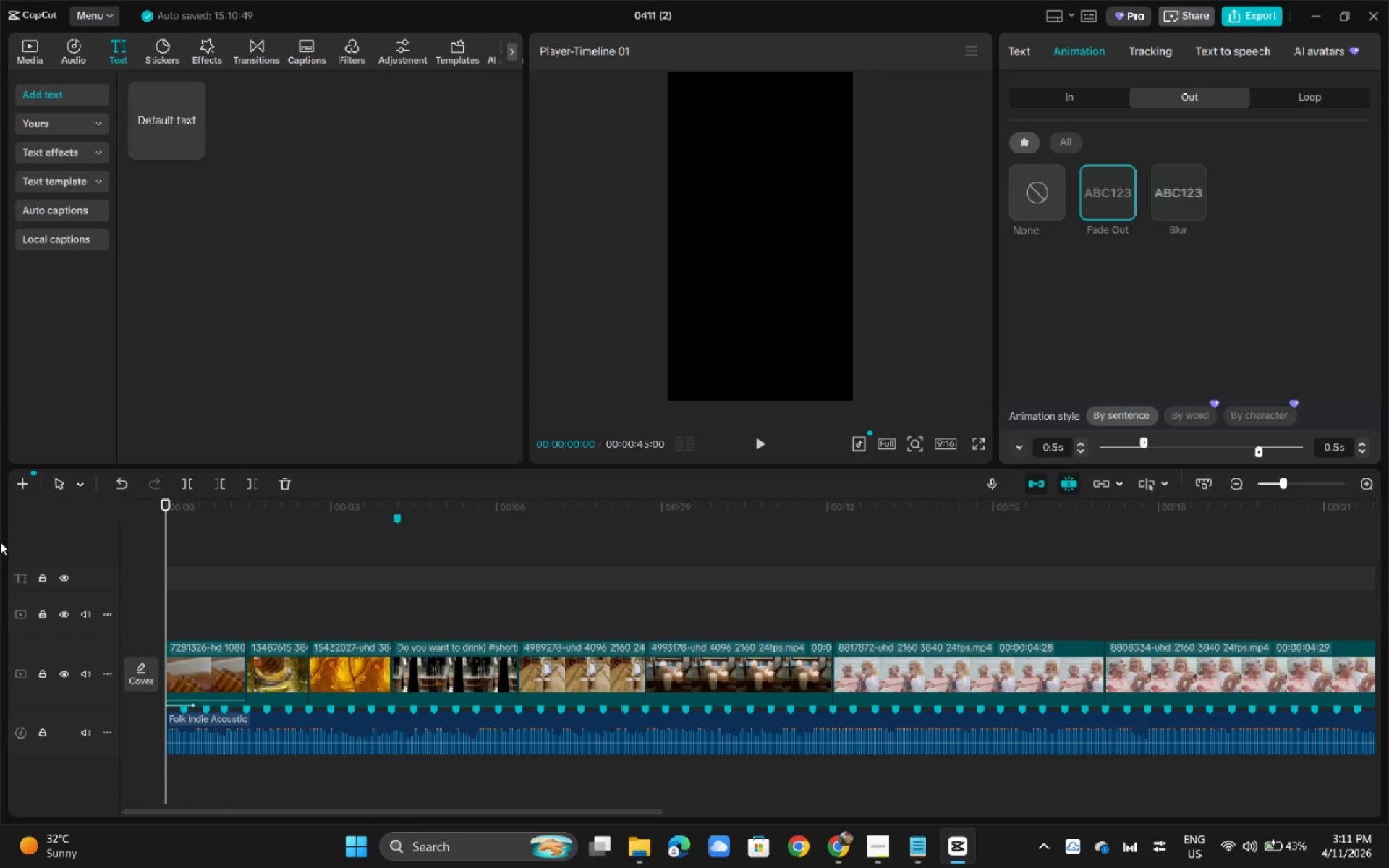 
wait(15.03)
 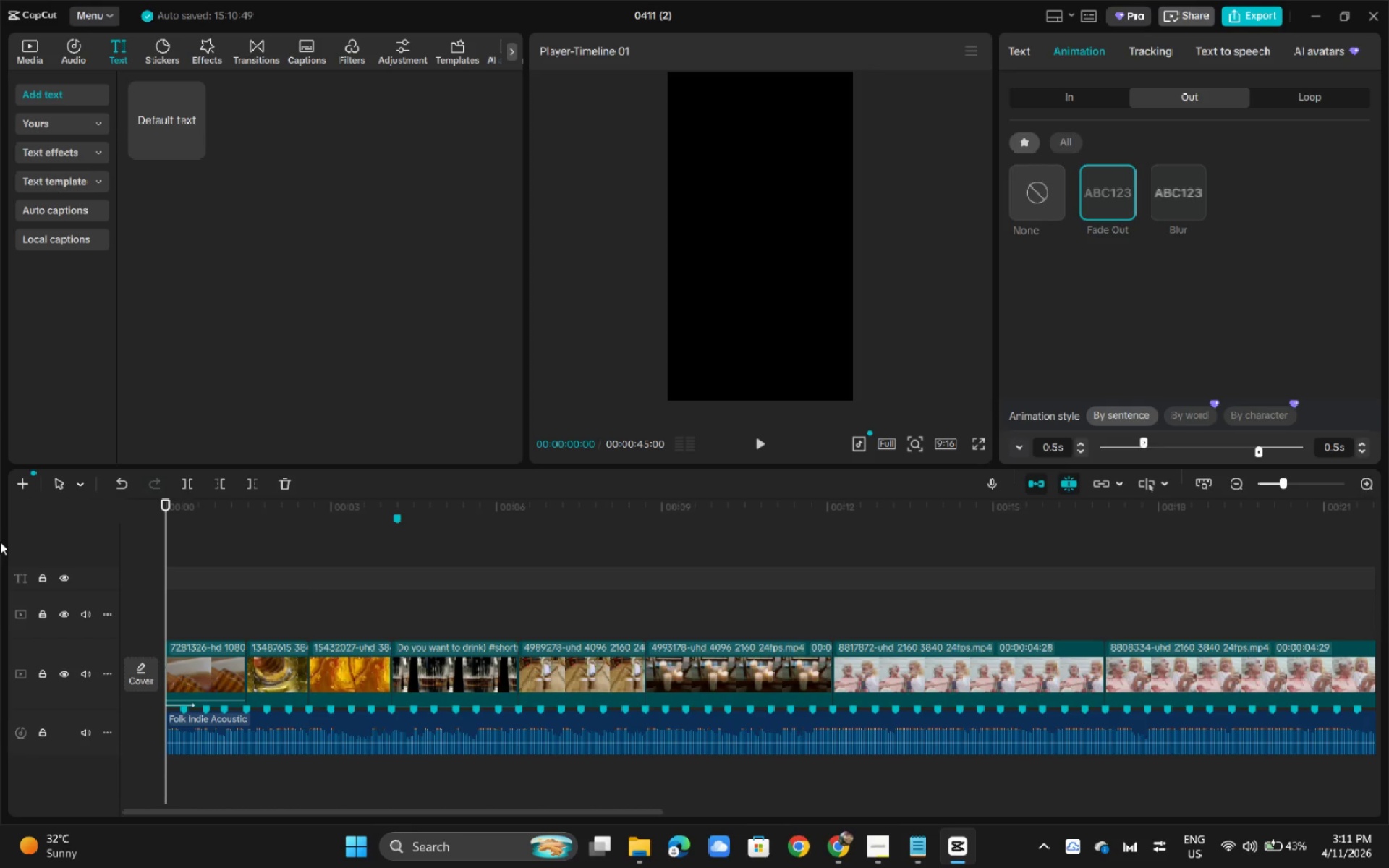 
left_click([1278, 485])
 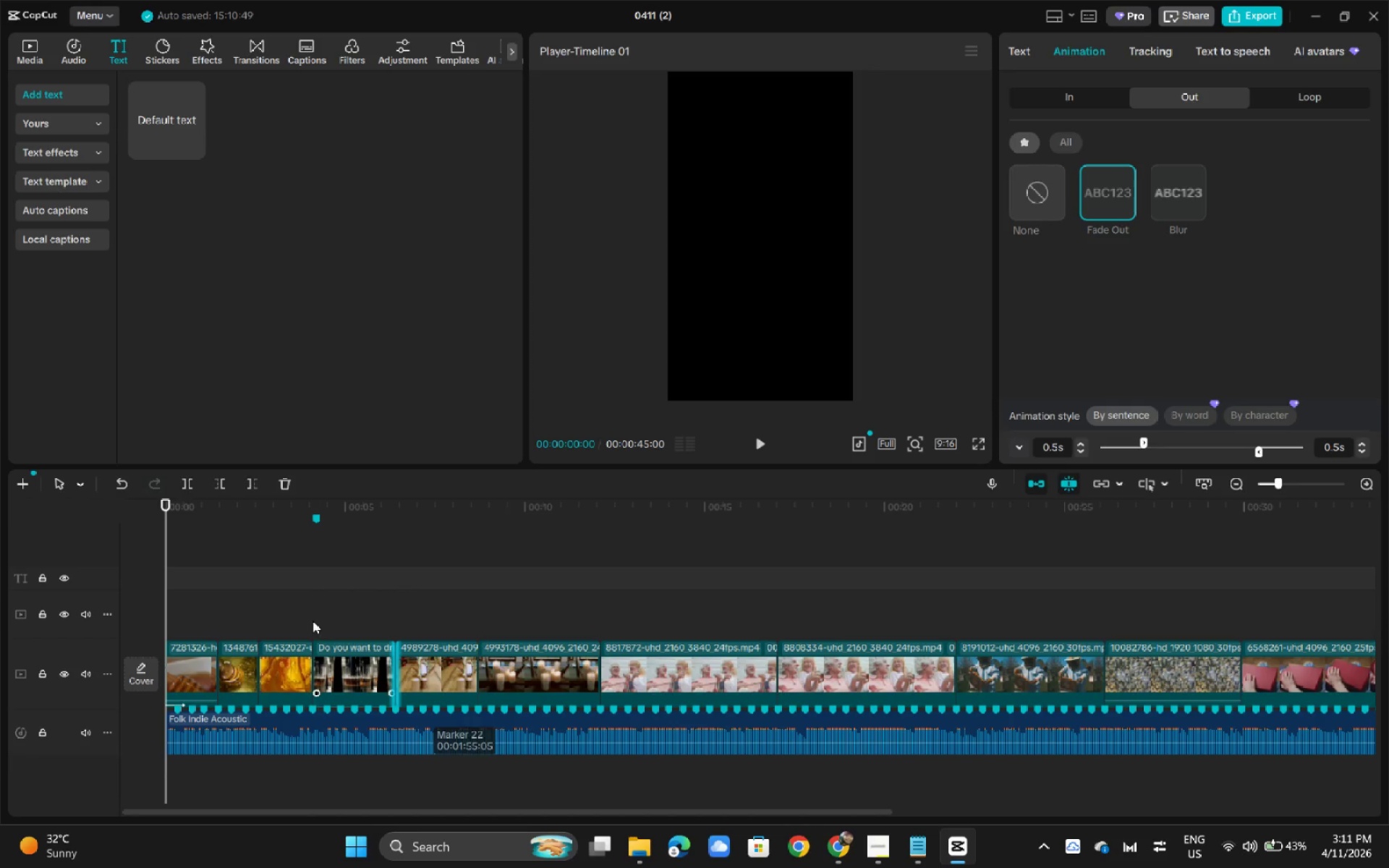 
left_click_drag(start_coordinate=[197, 603], to_coordinate=[897, 680])
 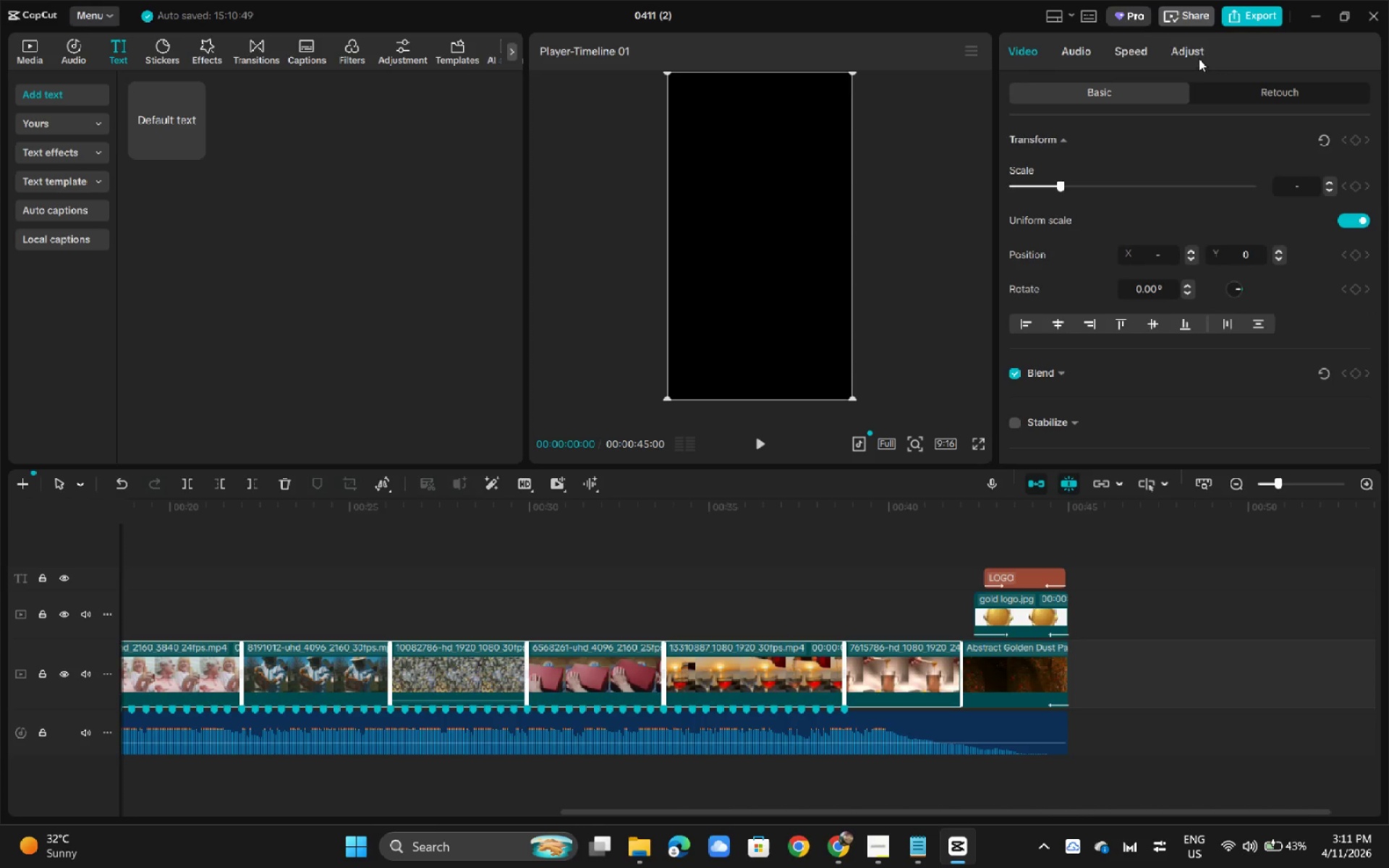 
left_click([1194, 56])
 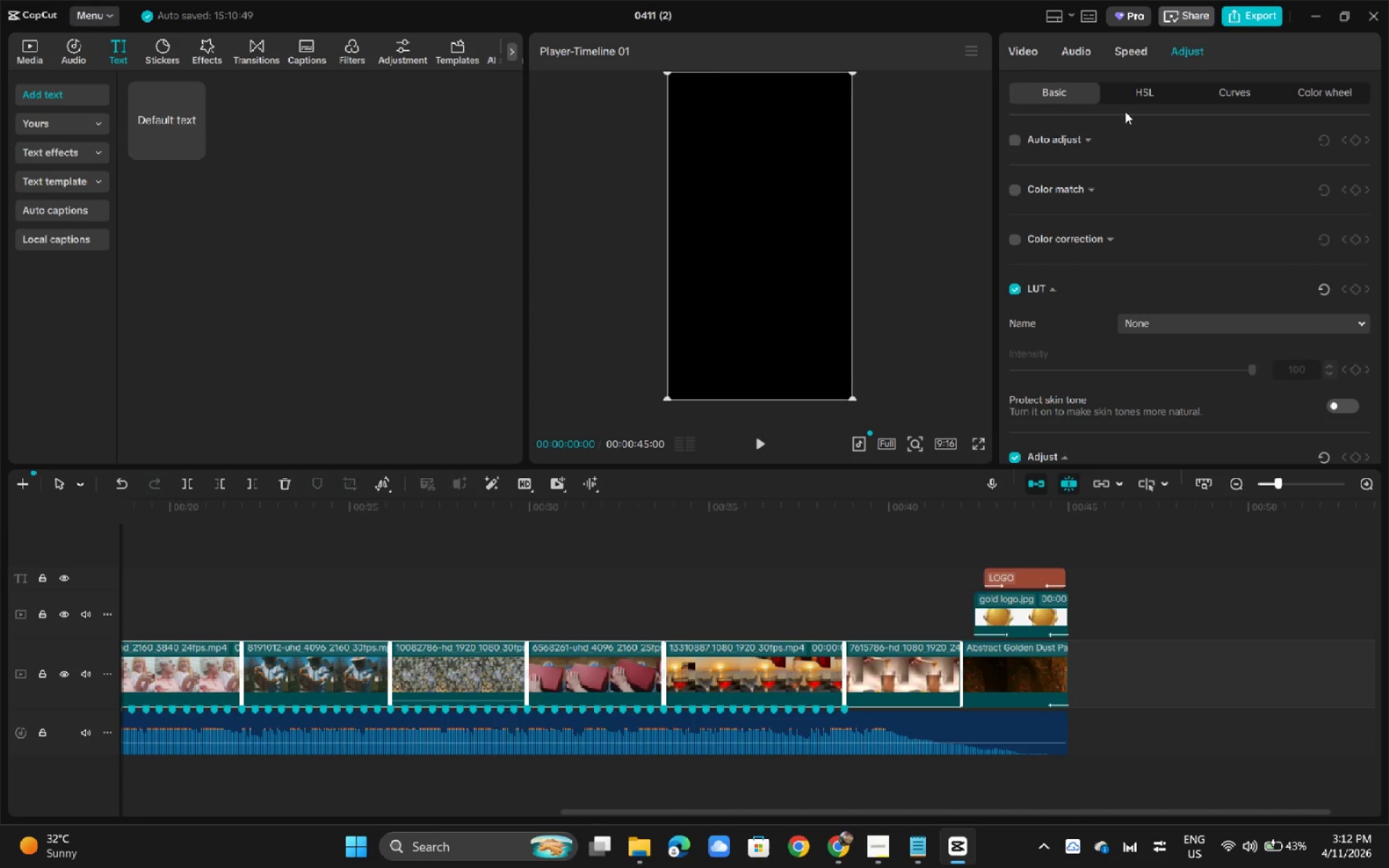 
scroll: coordinate [1137, 235], scroll_direction: down, amount: 6.0
 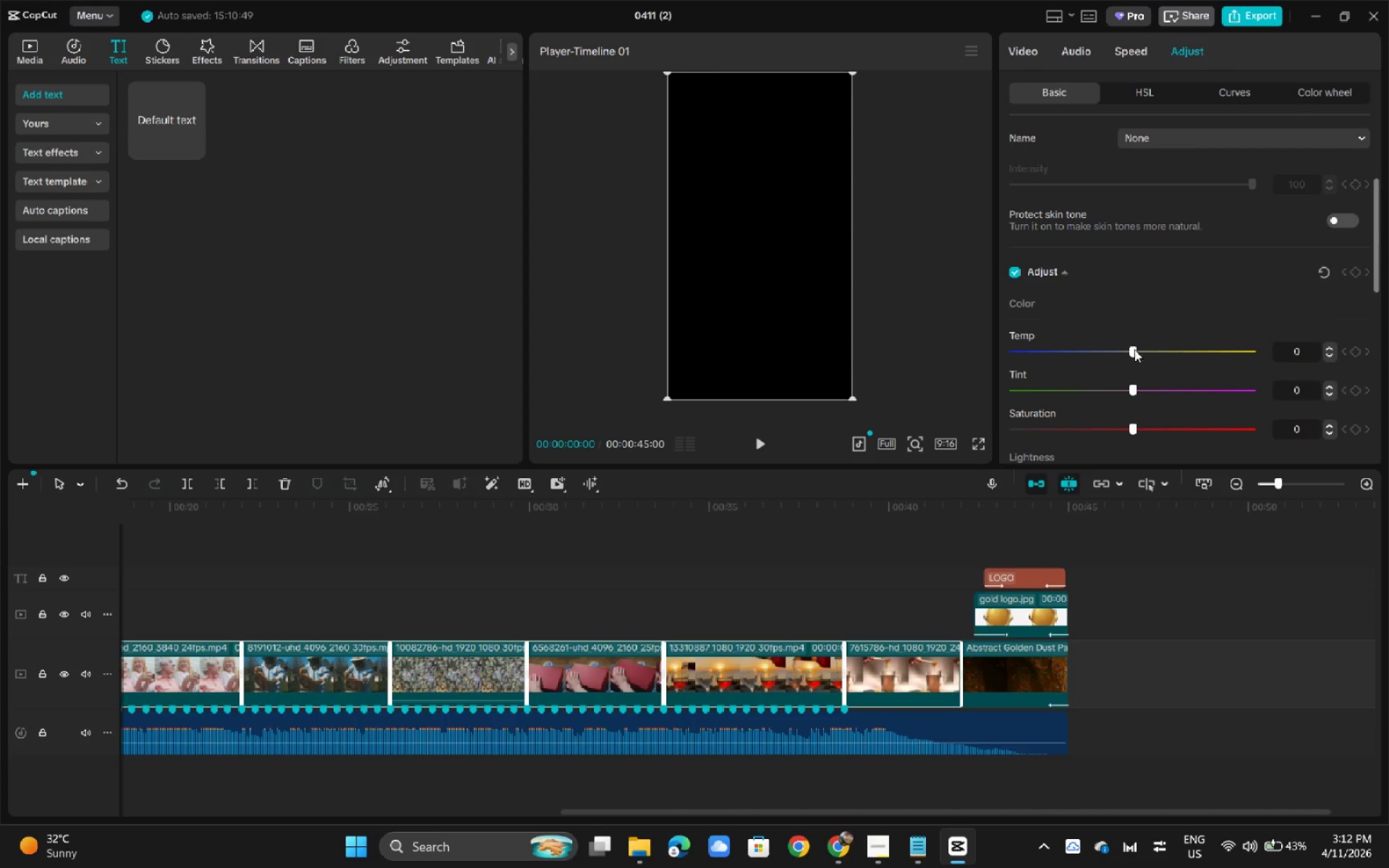 
left_click_drag(start_coordinate=[1134, 349], to_coordinate=[1147, 352])
 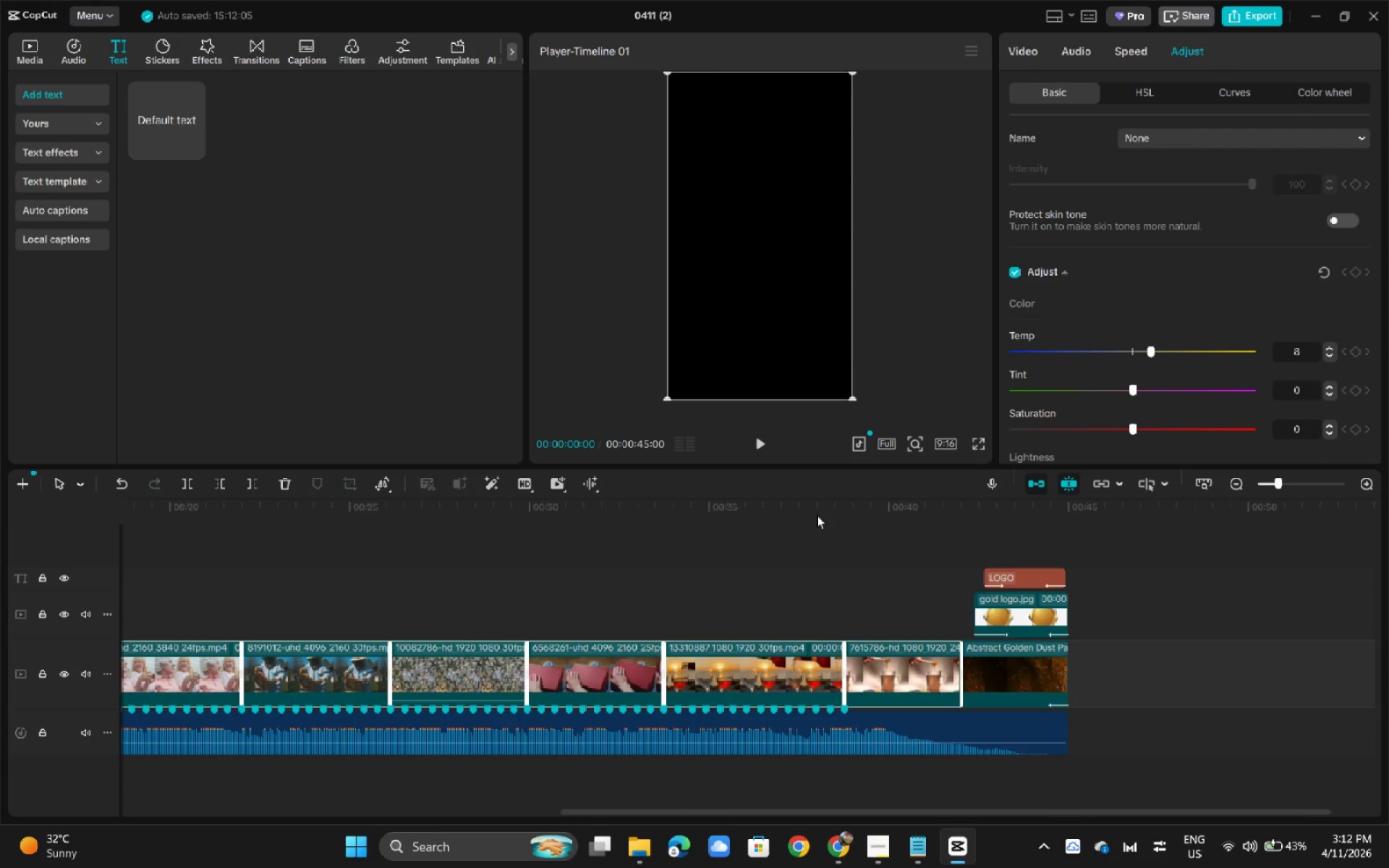 
left_click([817, 515])
 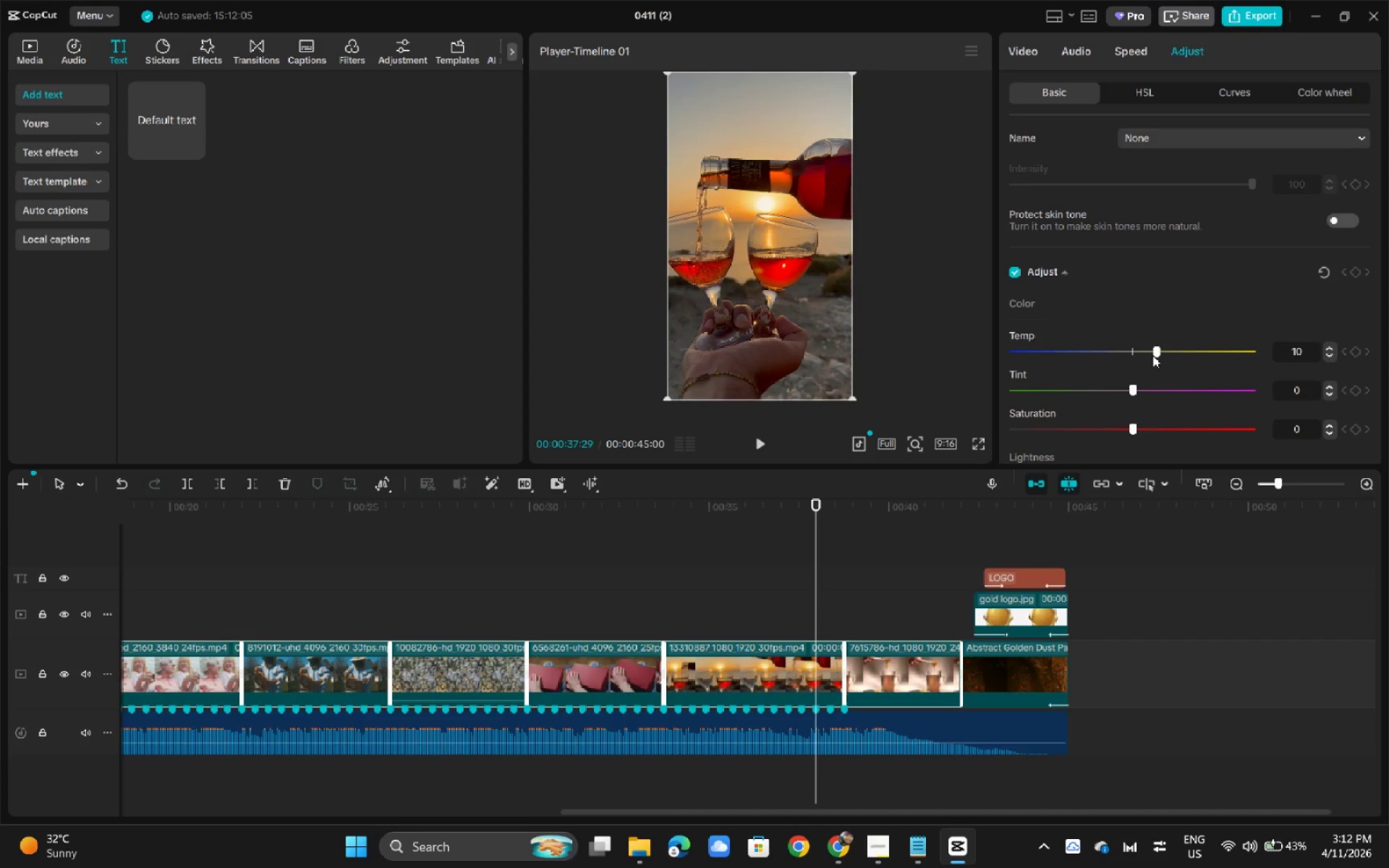 
wait(10.45)
 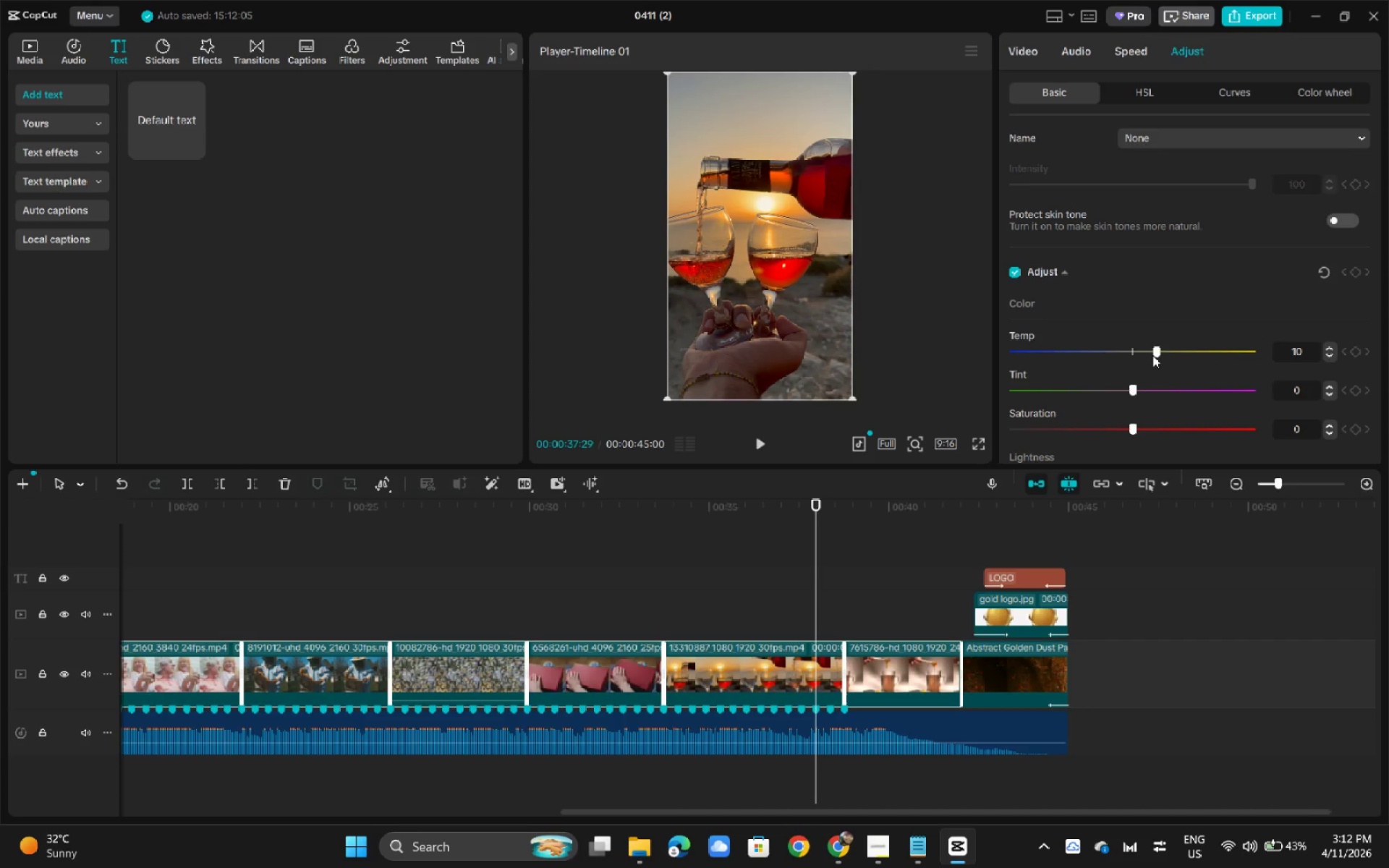 
scroll: coordinate [1024, 349], scroll_direction: down, amount: 2.0
 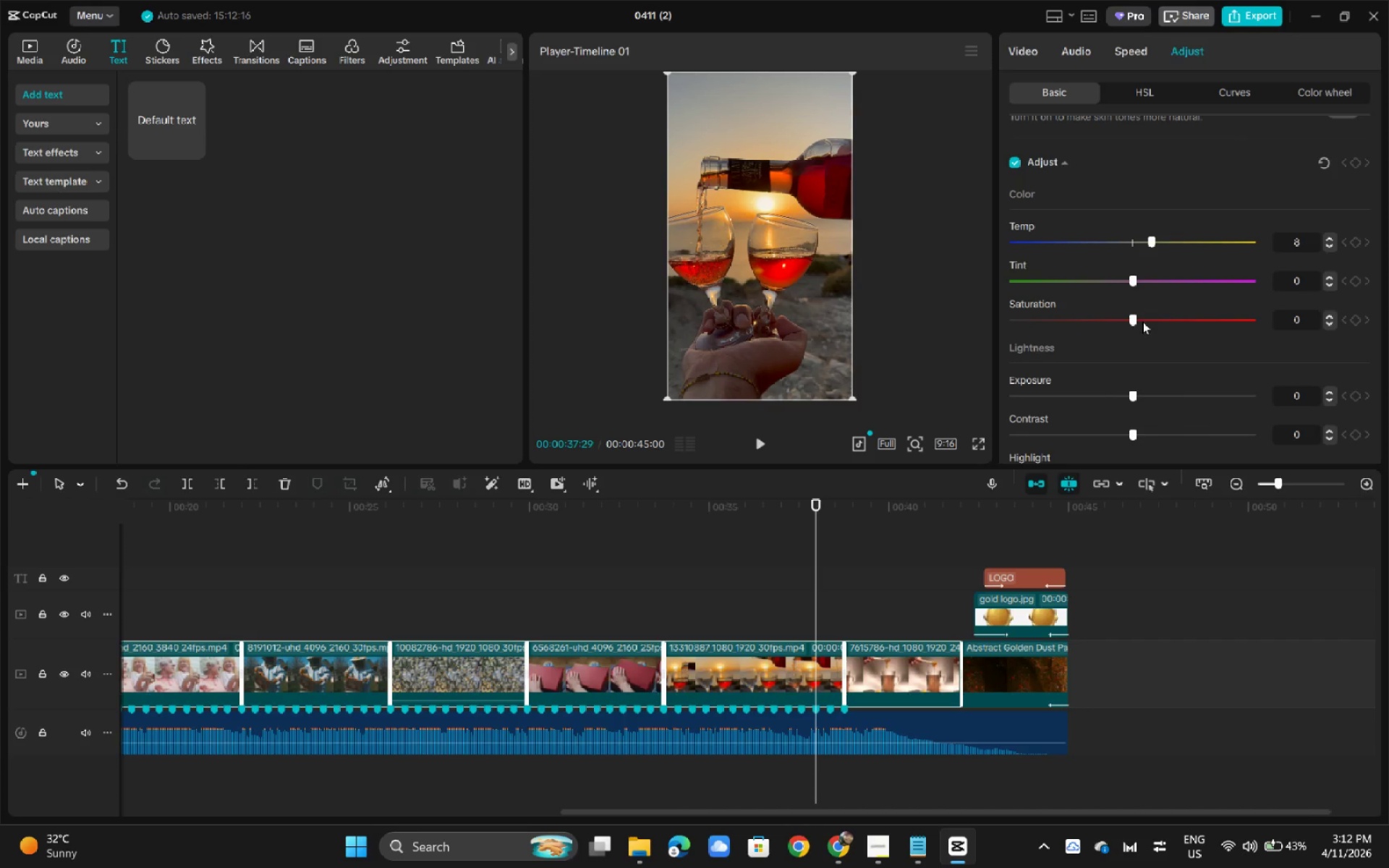 
left_click_drag(start_coordinate=[1134, 283], to_coordinate=[1143, 284])
 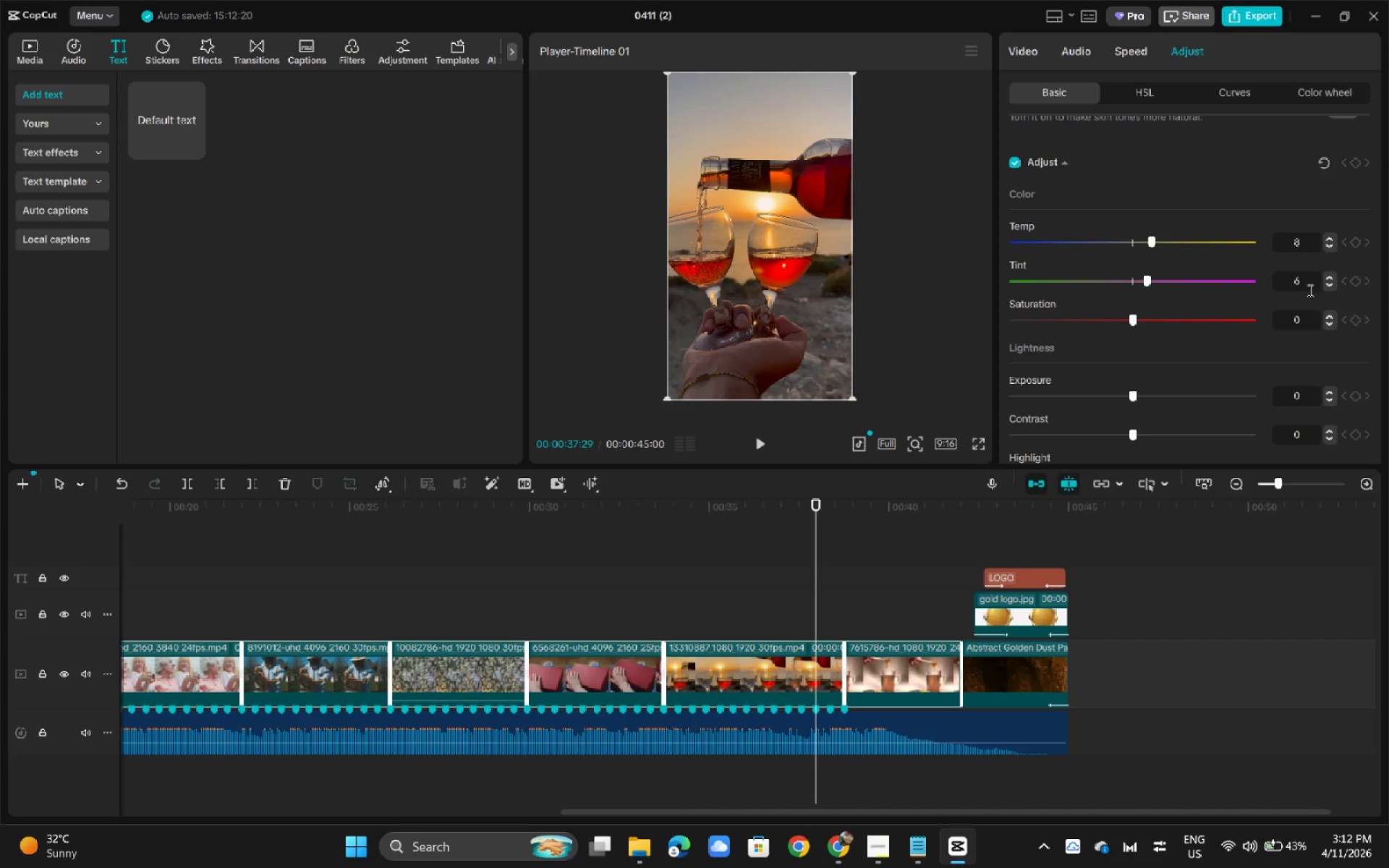 
left_click([1330, 288])
 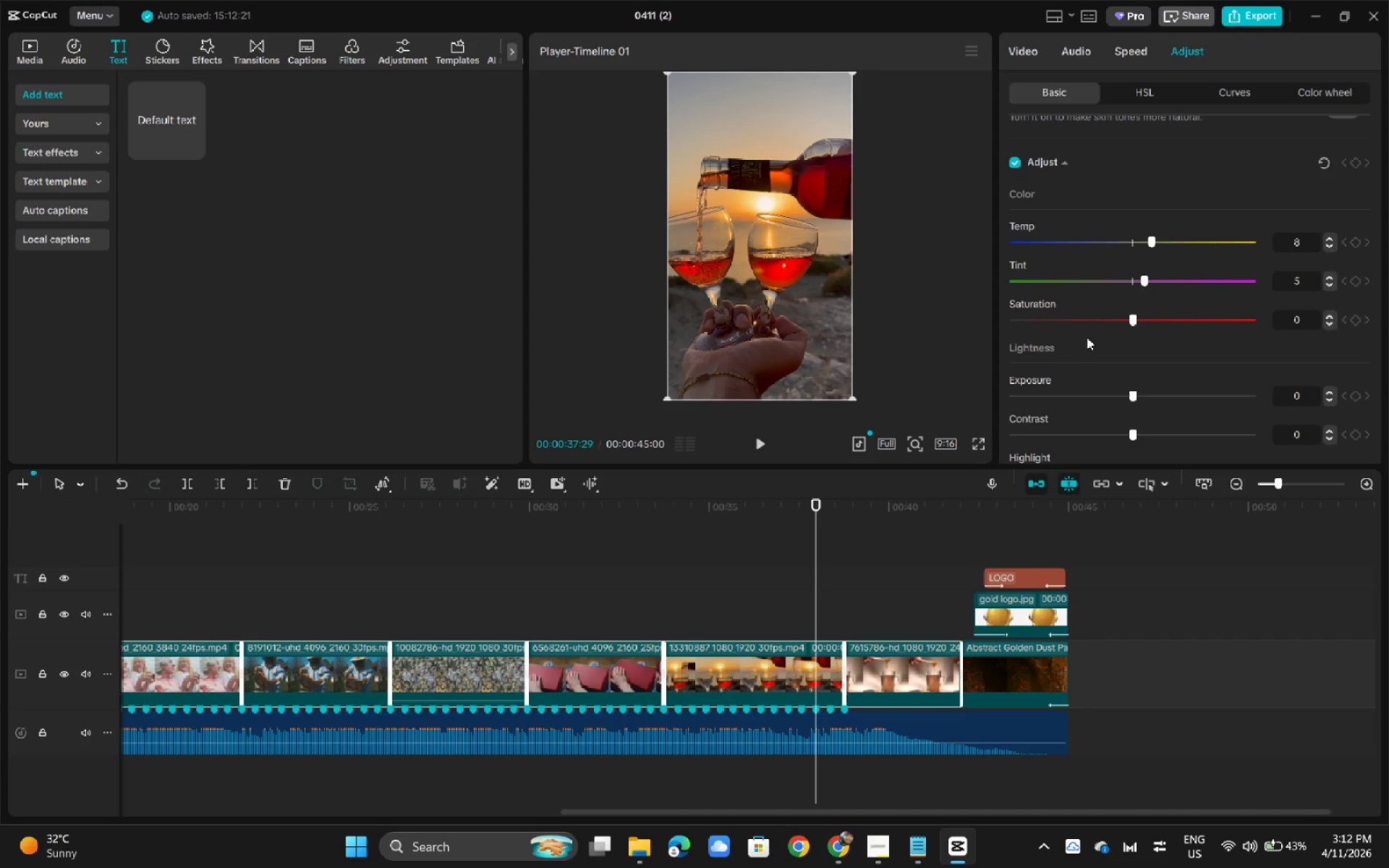 
scroll: coordinate [1113, 351], scroll_direction: down, amount: 2.0
 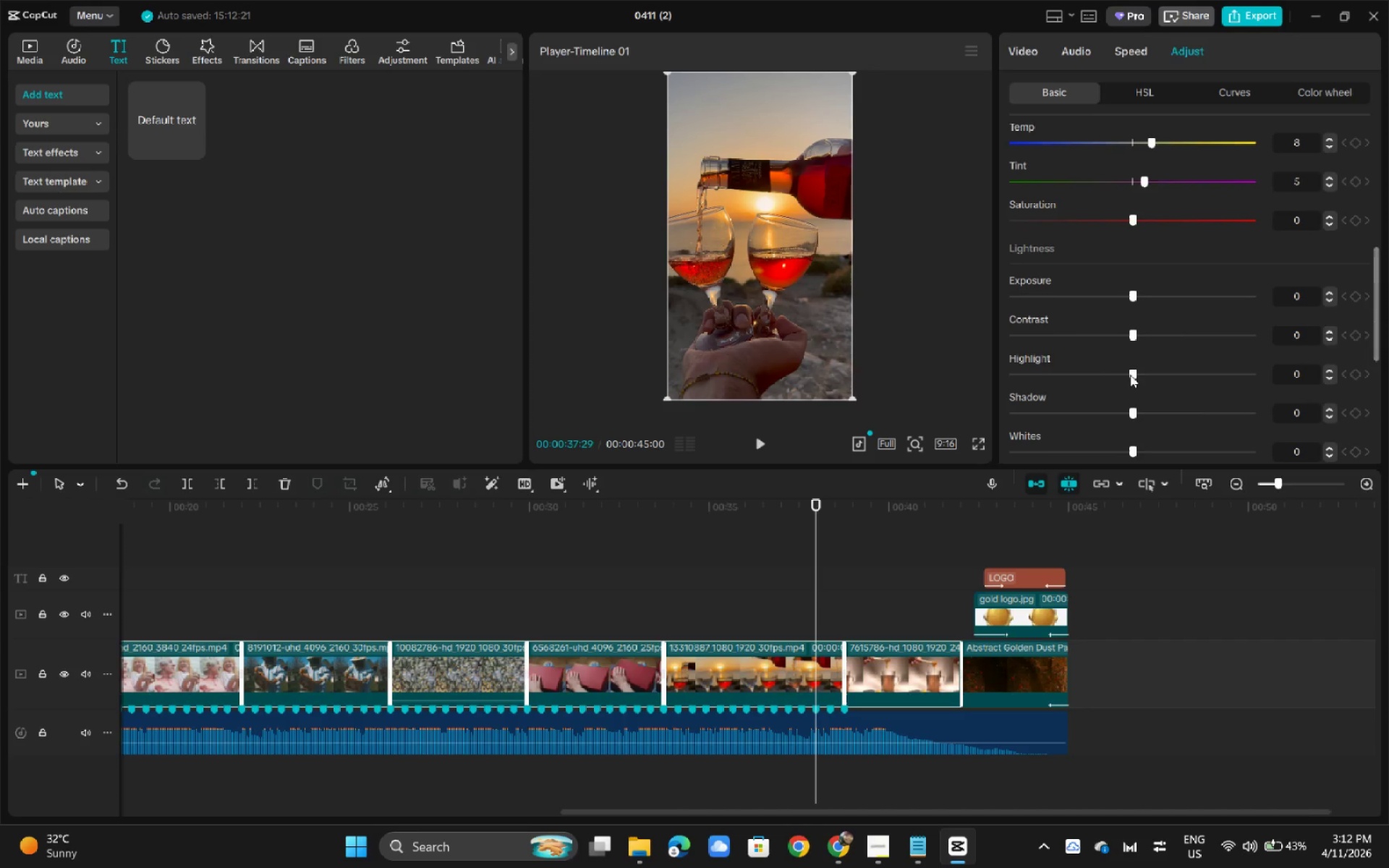 
left_click_drag(start_coordinate=[1131, 375], to_coordinate=[1082, 374])
 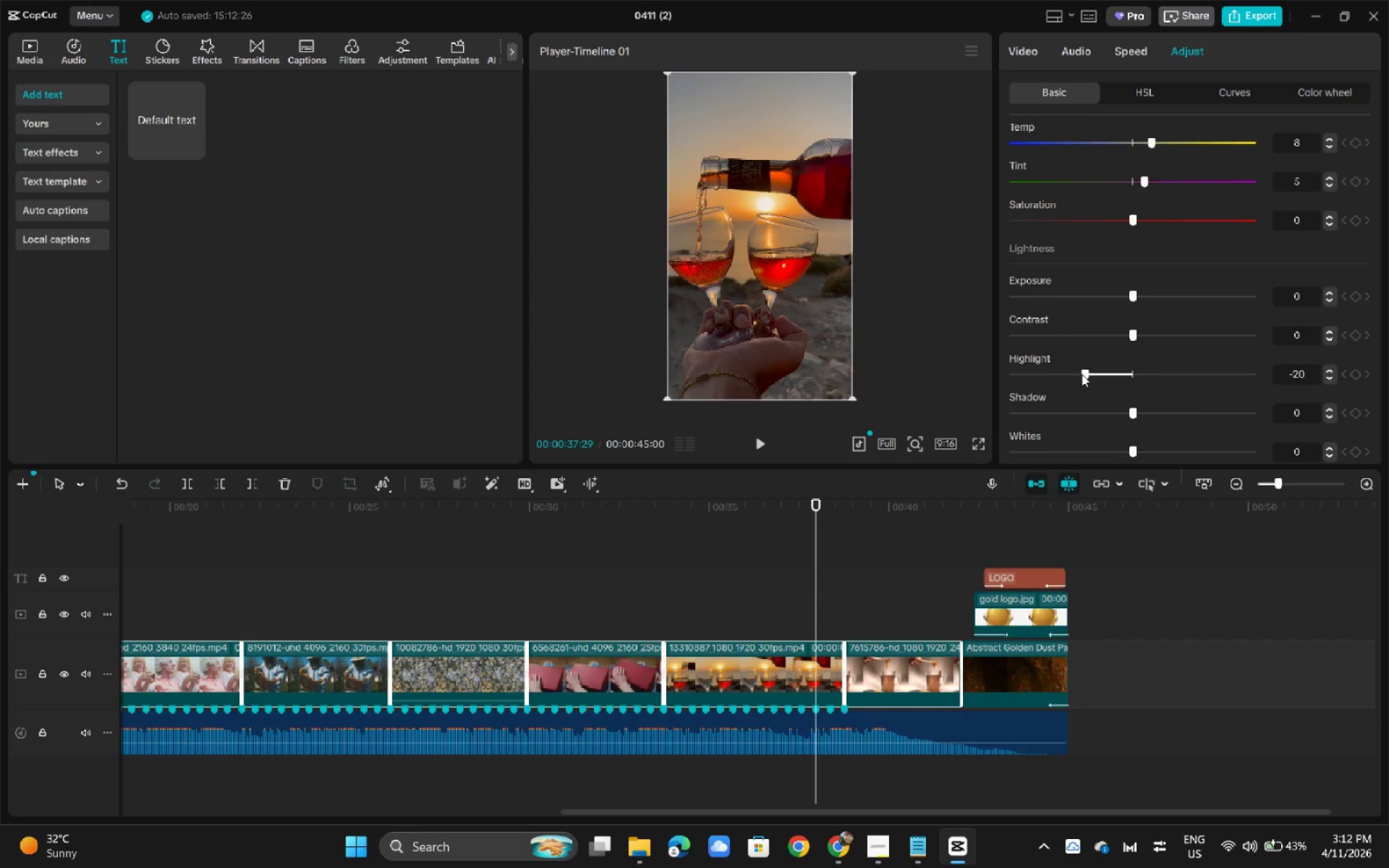 
scroll: coordinate [1105, 385], scroll_direction: down, amount: 2.0
 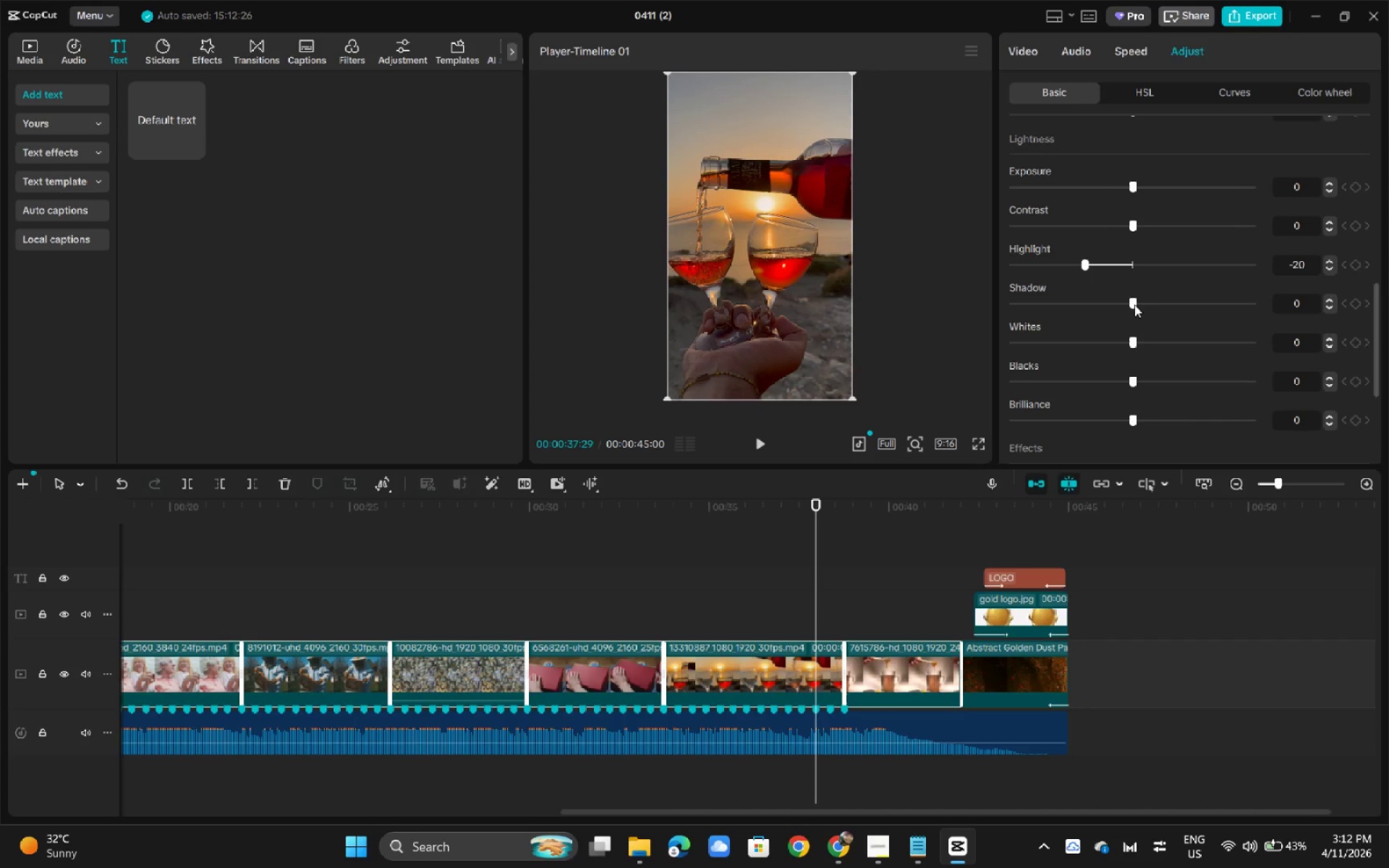 
left_click_drag(start_coordinate=[1134, 304], to_coordinate=[1153, 304])
 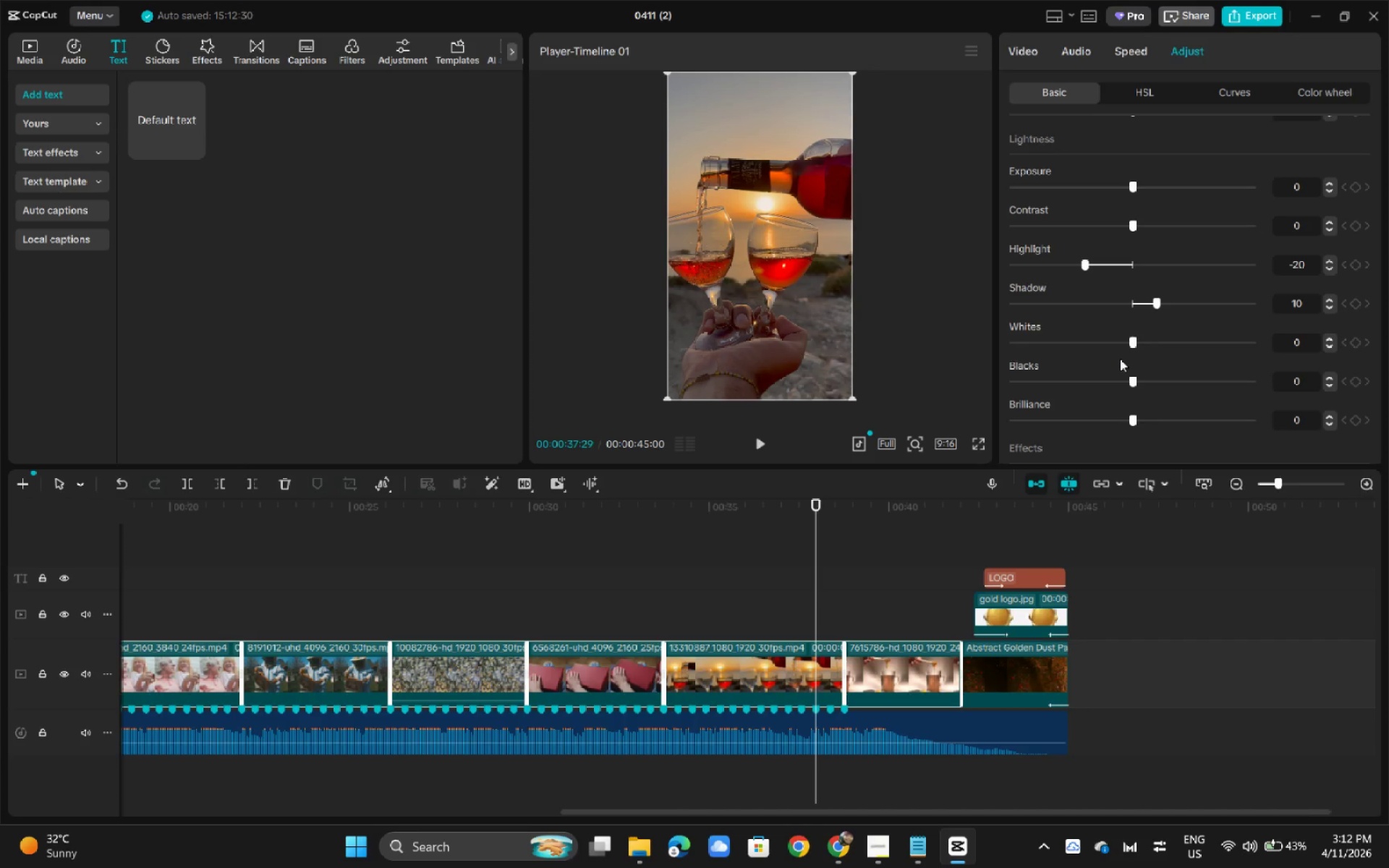 
left_click_drag(start_coordinate=[1134, 219], to_coordinate=[1165, 227])
 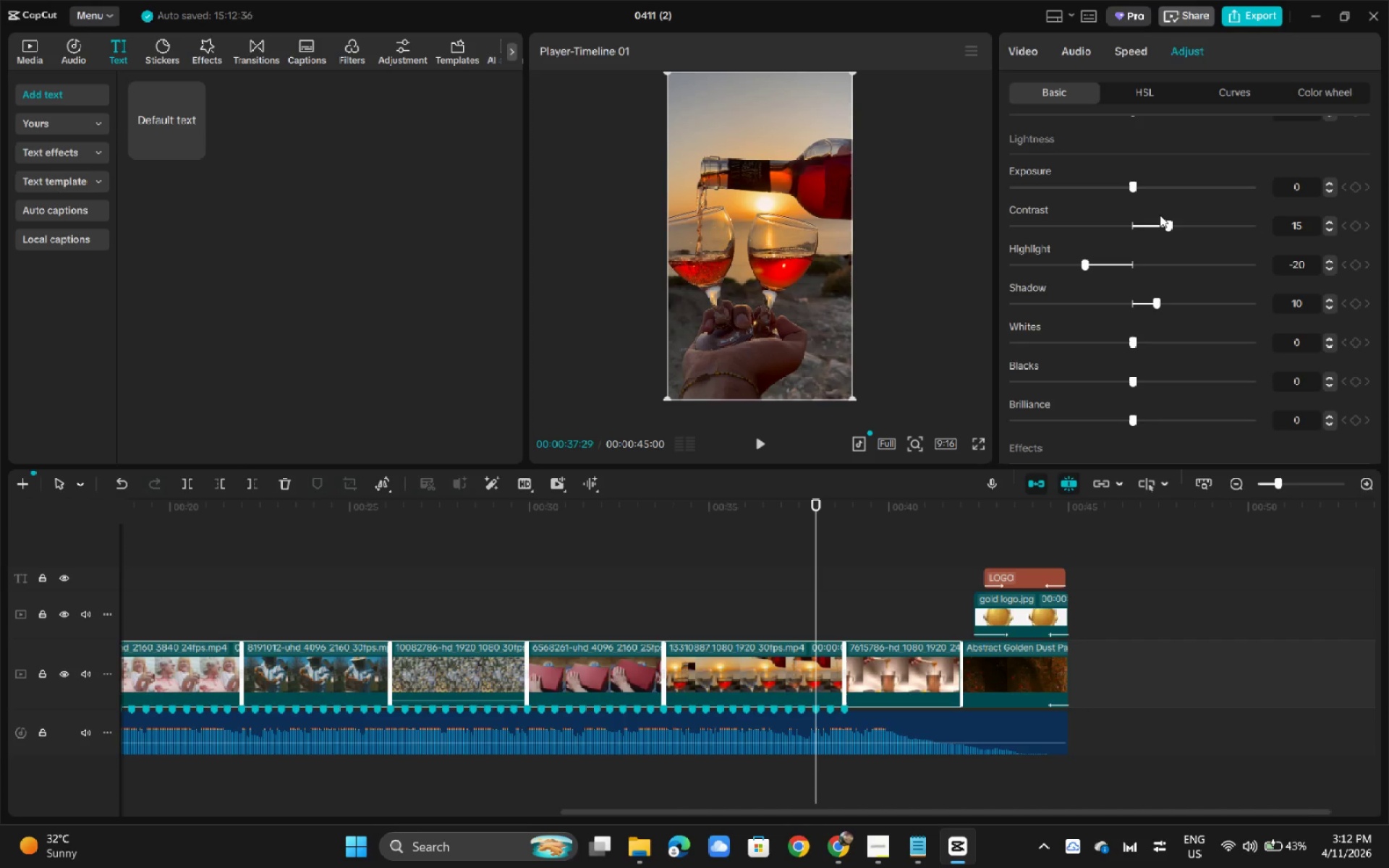 
wait(7.42)
 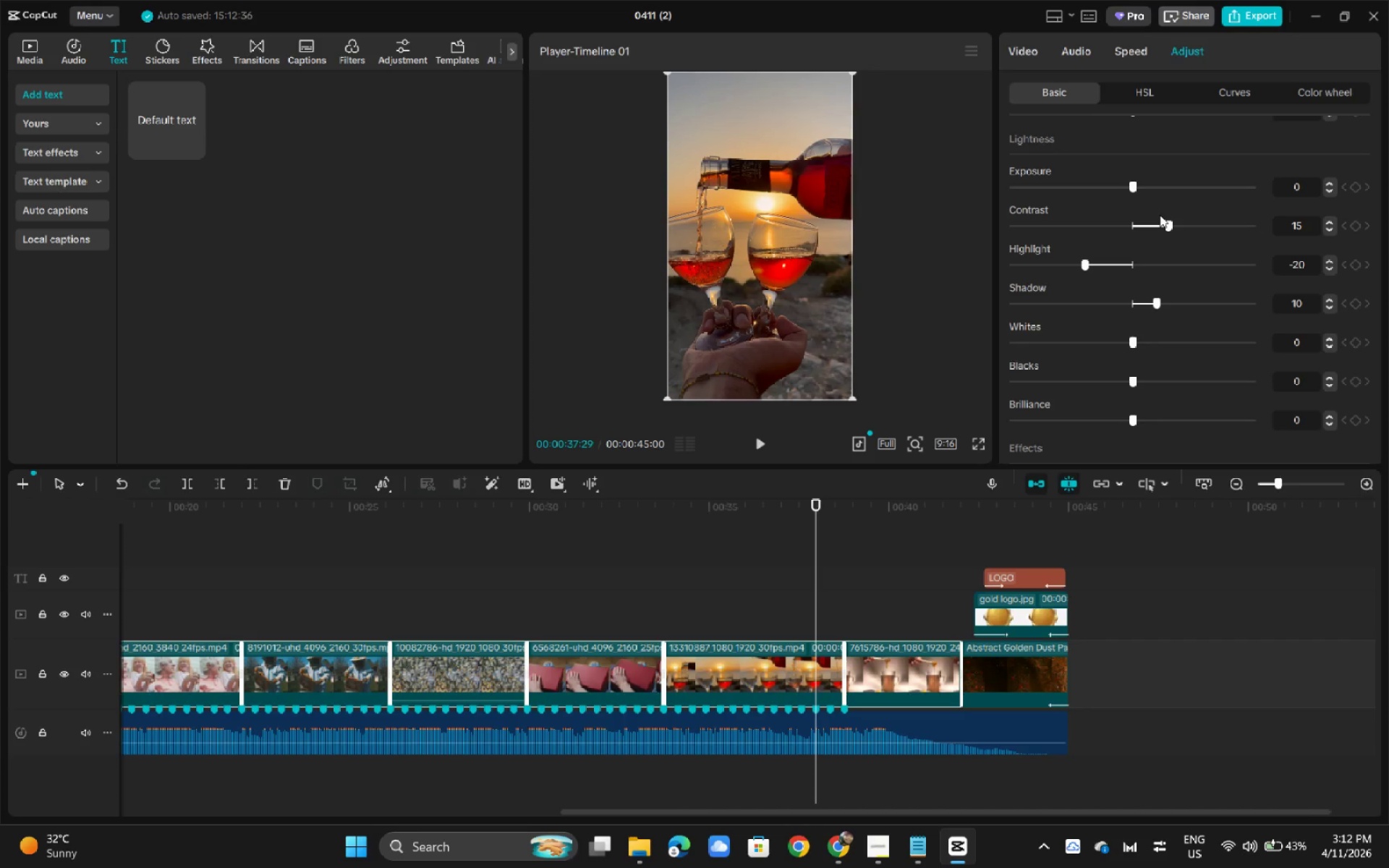 
scroll: coordinate [1152, 179], scroll_direction: up, amount: 1.0
 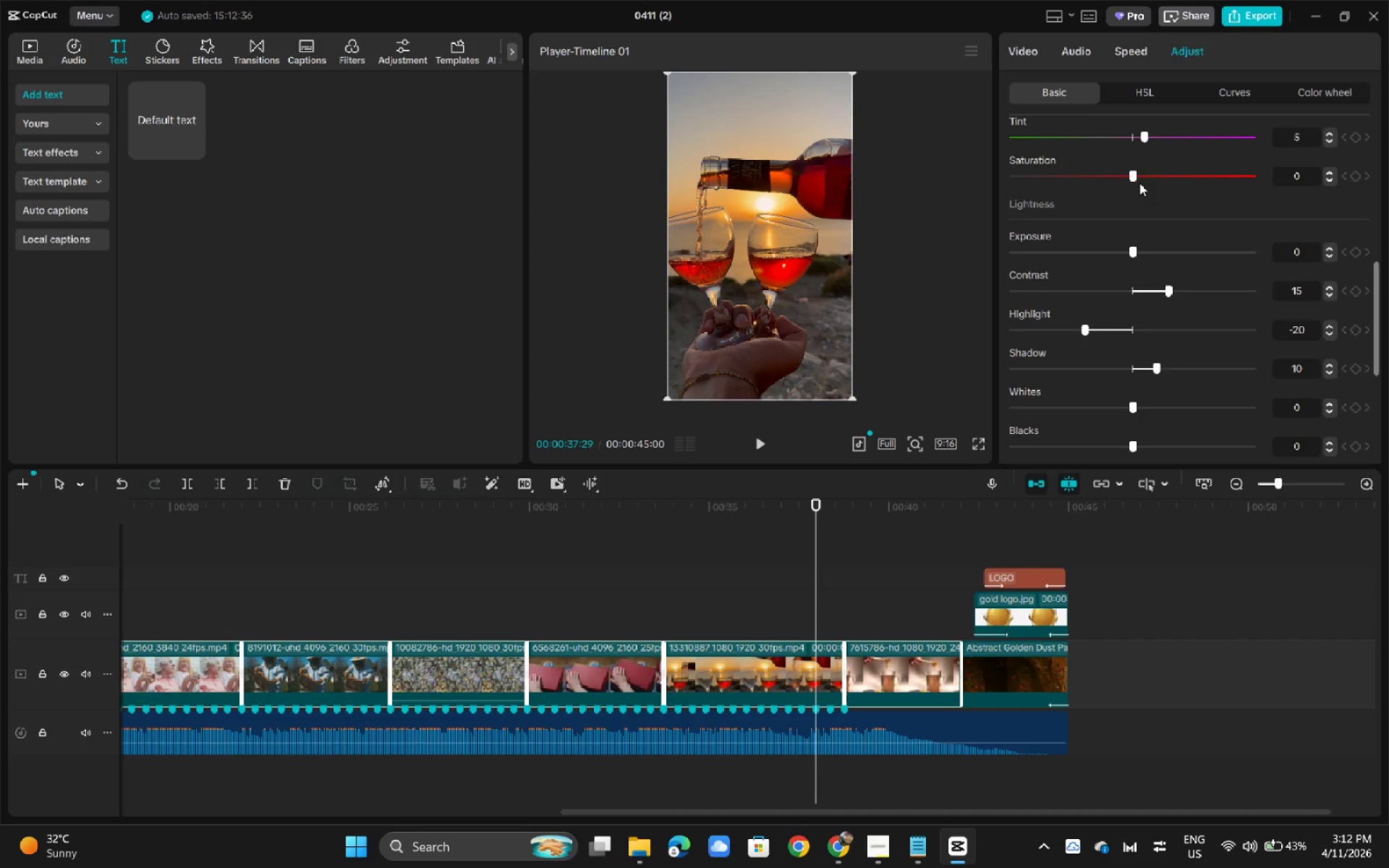 
left_click_drag(start_coordinate=[1134, 174], to_coordinate=[1148, 174])
 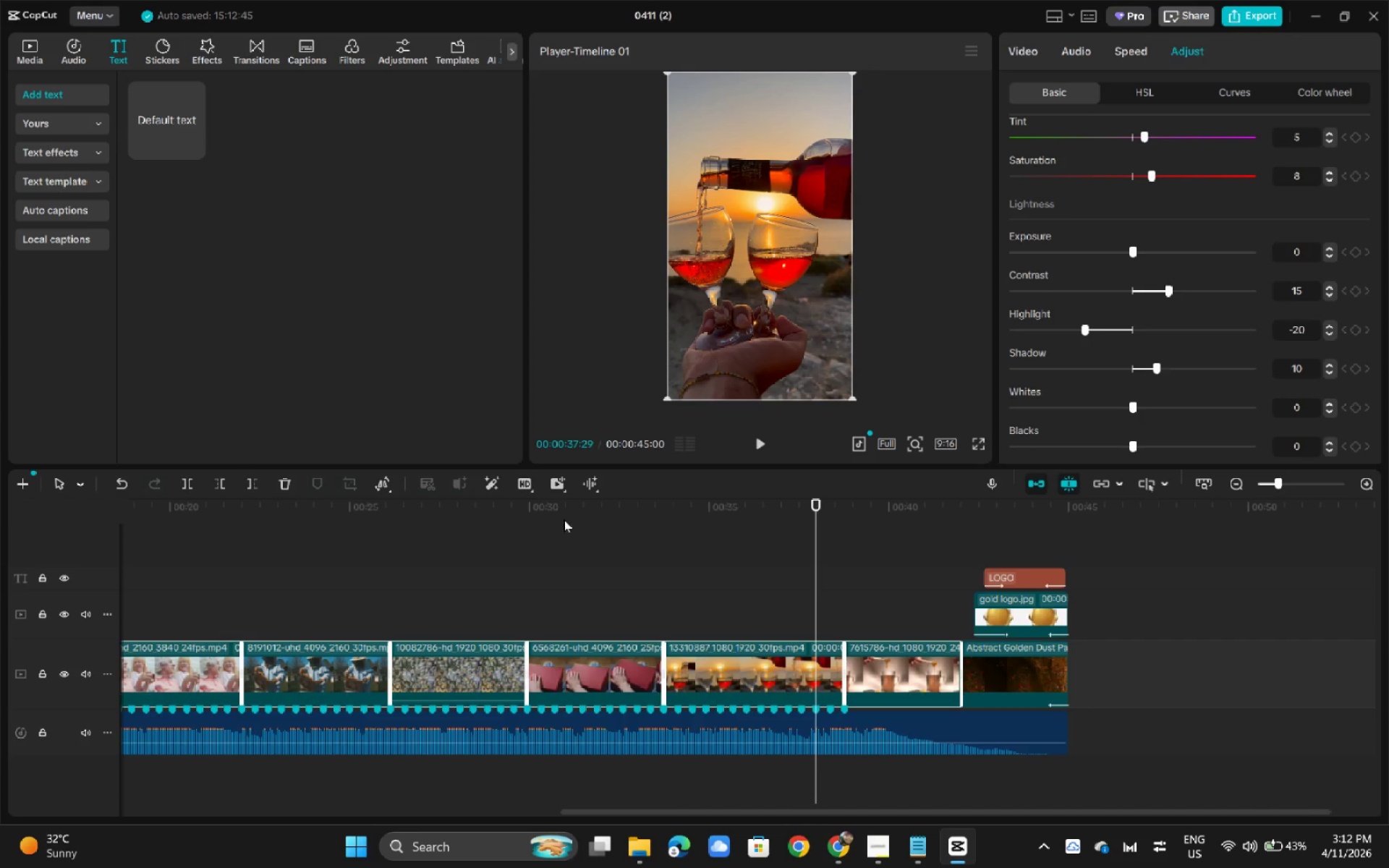 
left_click_drag(start_coordinate=[540, 514], to_coordinate=[0, 513])
 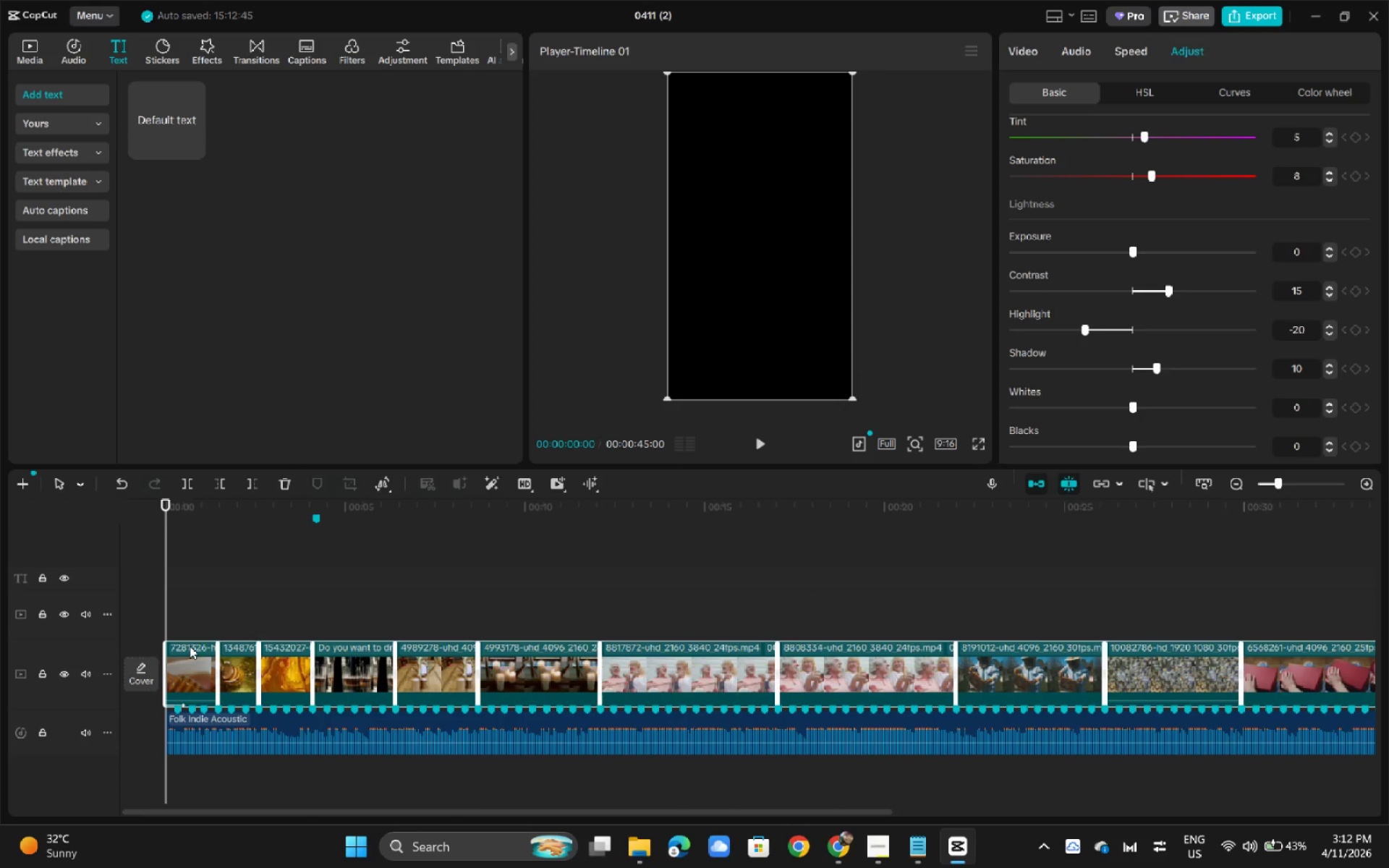 
left_click([187, 663])
 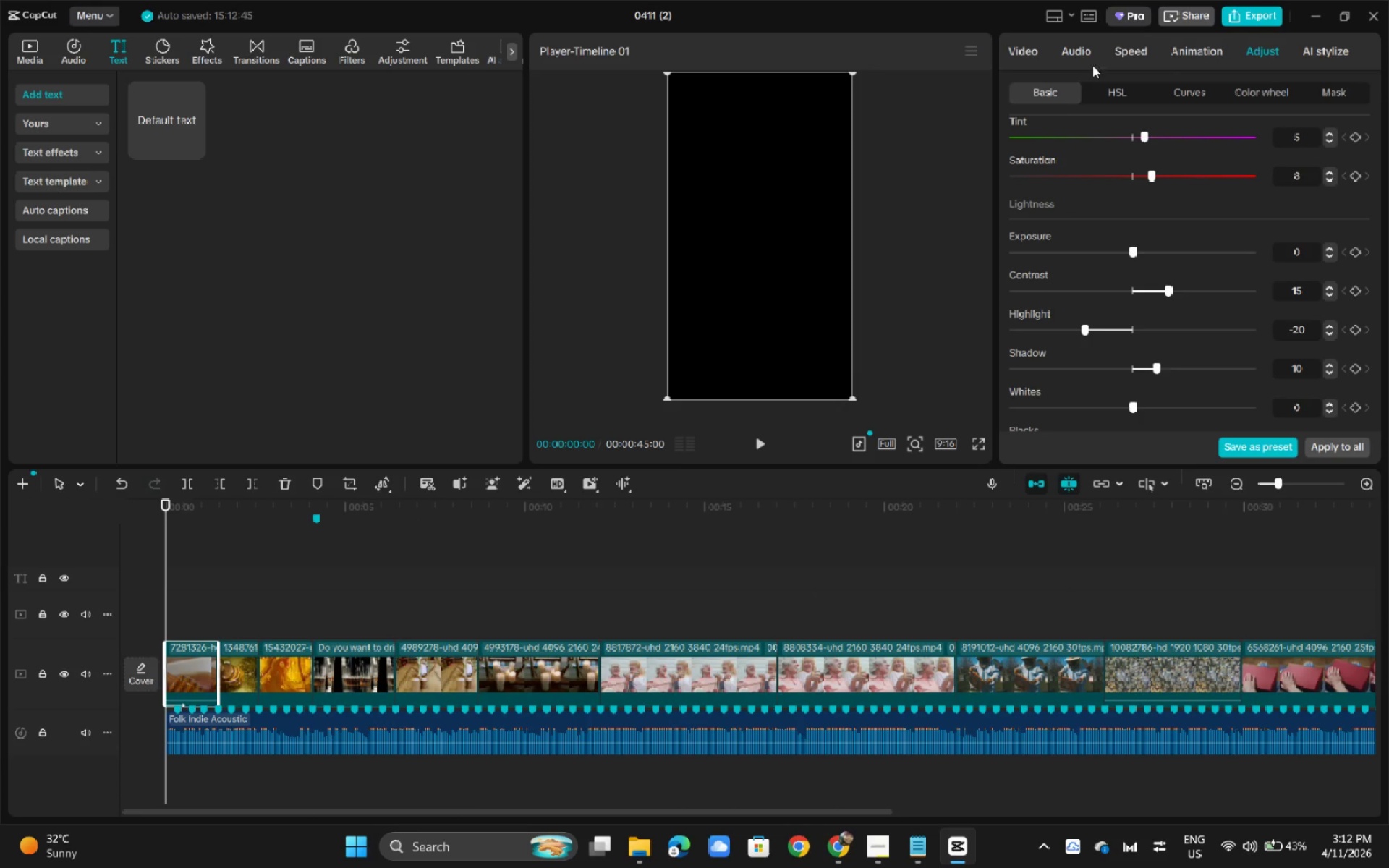 
left_click([1178, 55])
 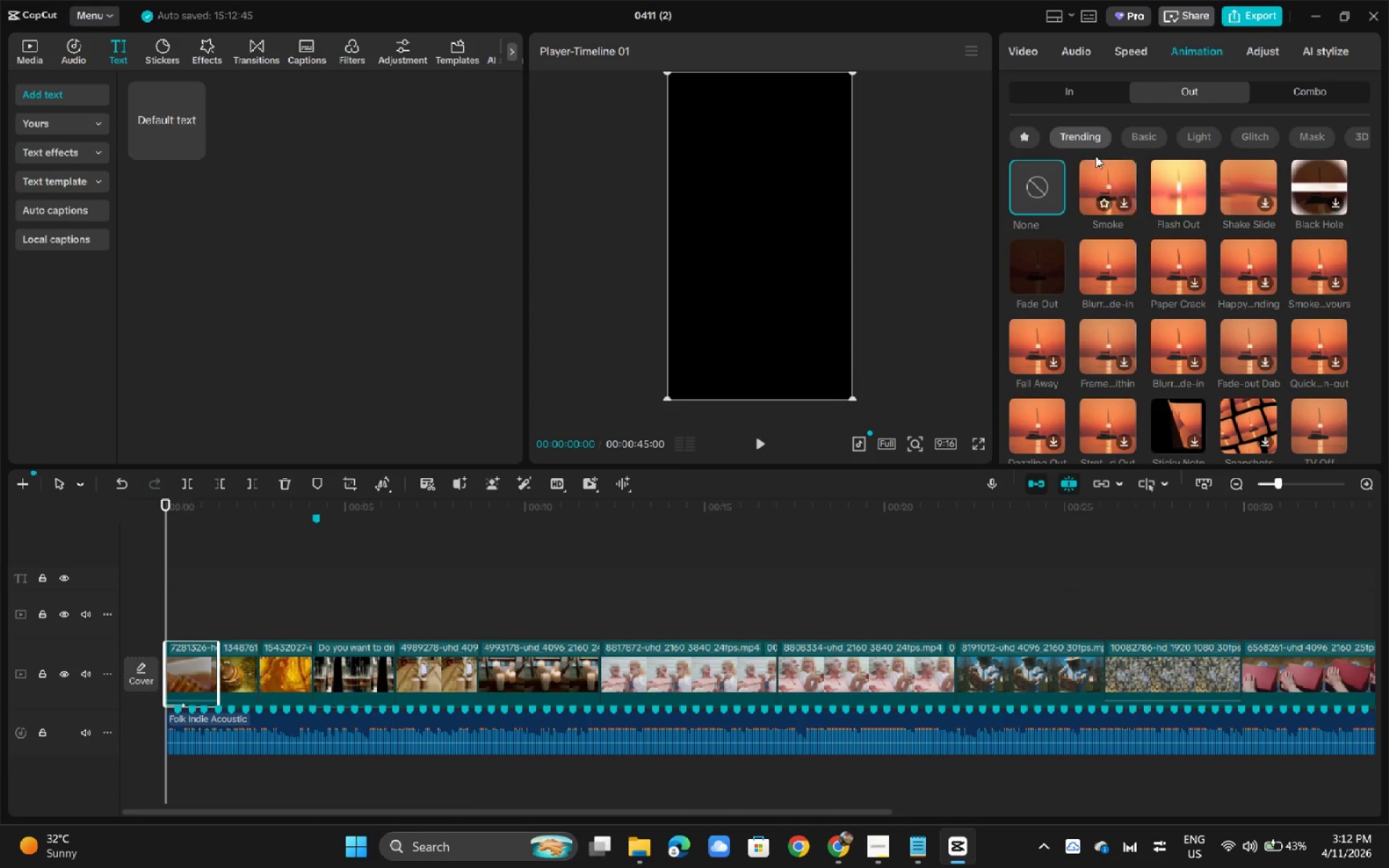 
left_click_drag(start_coordinate=[1069, 103], to_coordinate=[1070, 99])
 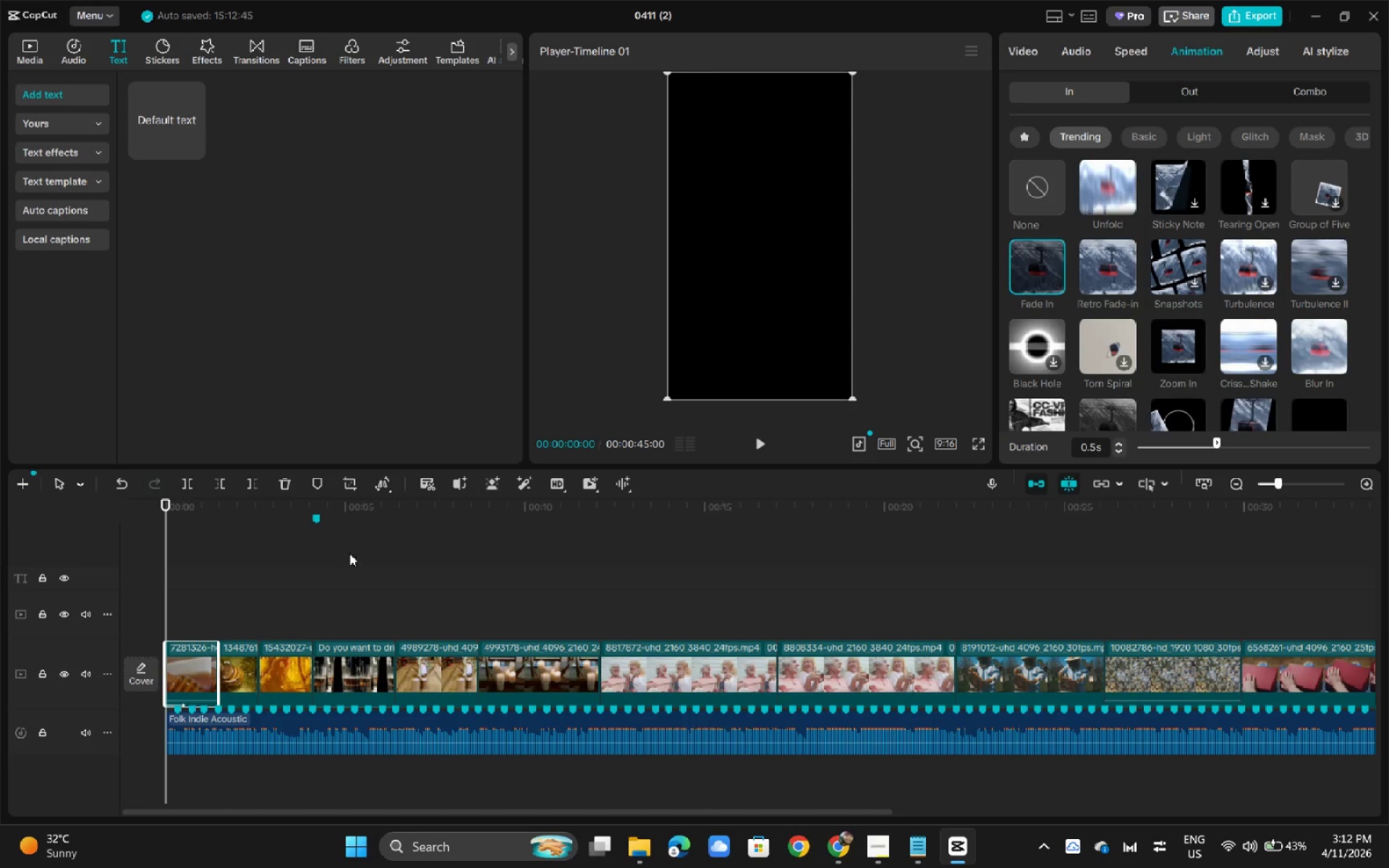 
left_click_drag(start_coordinate=[219, 524], to_coordinate=[157, 524])
 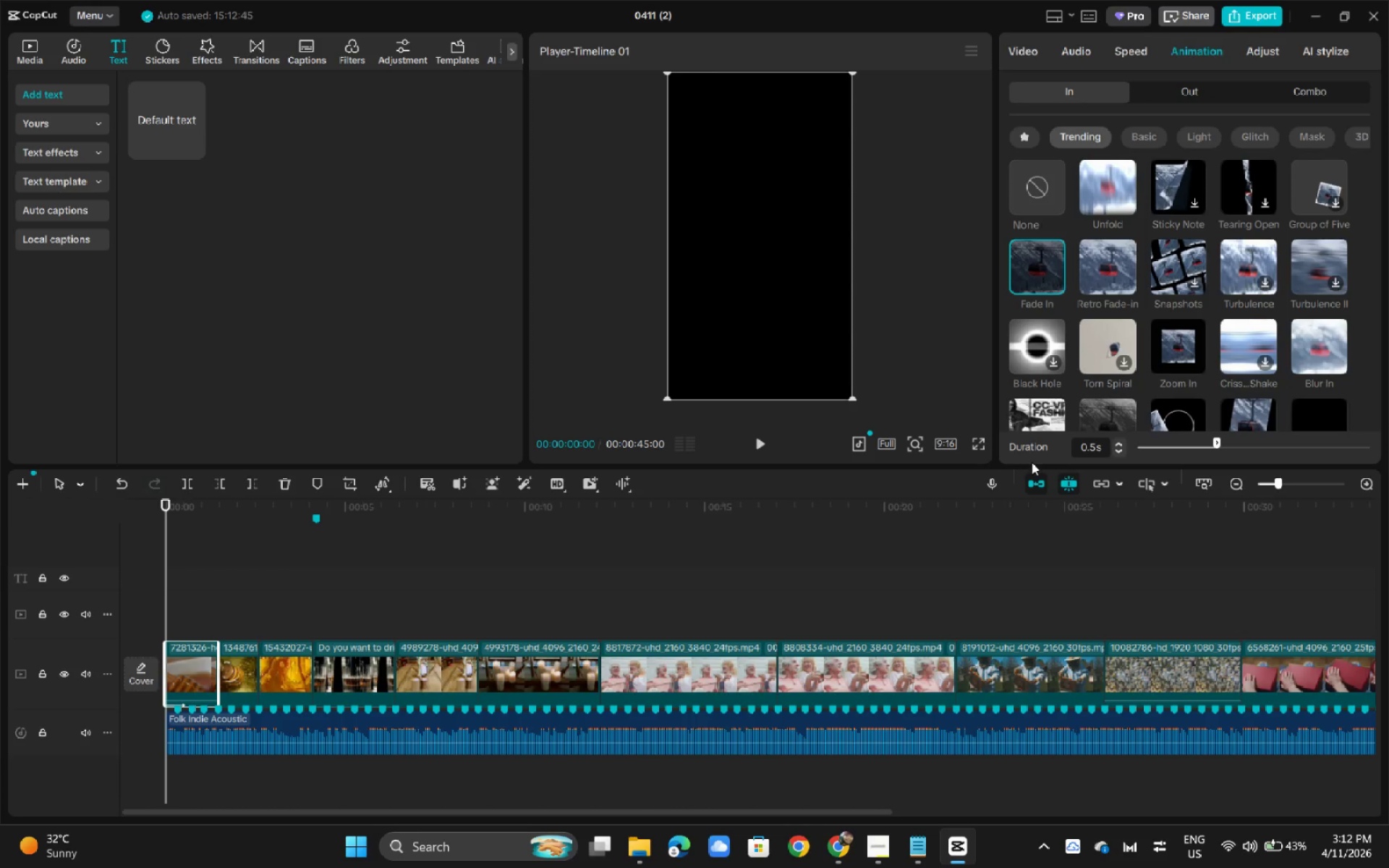 
left_click([984, 450])
 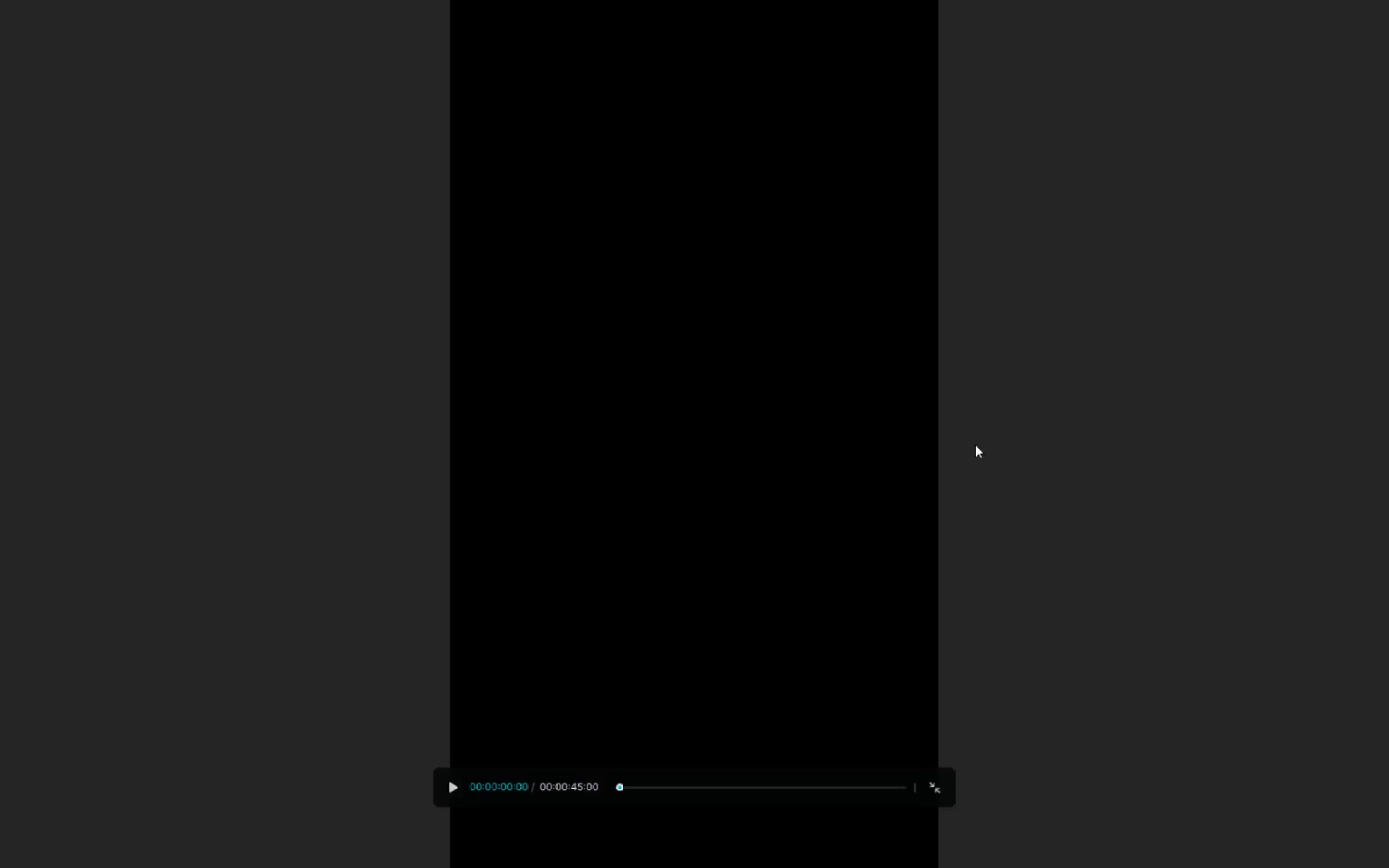 
key(Space)
 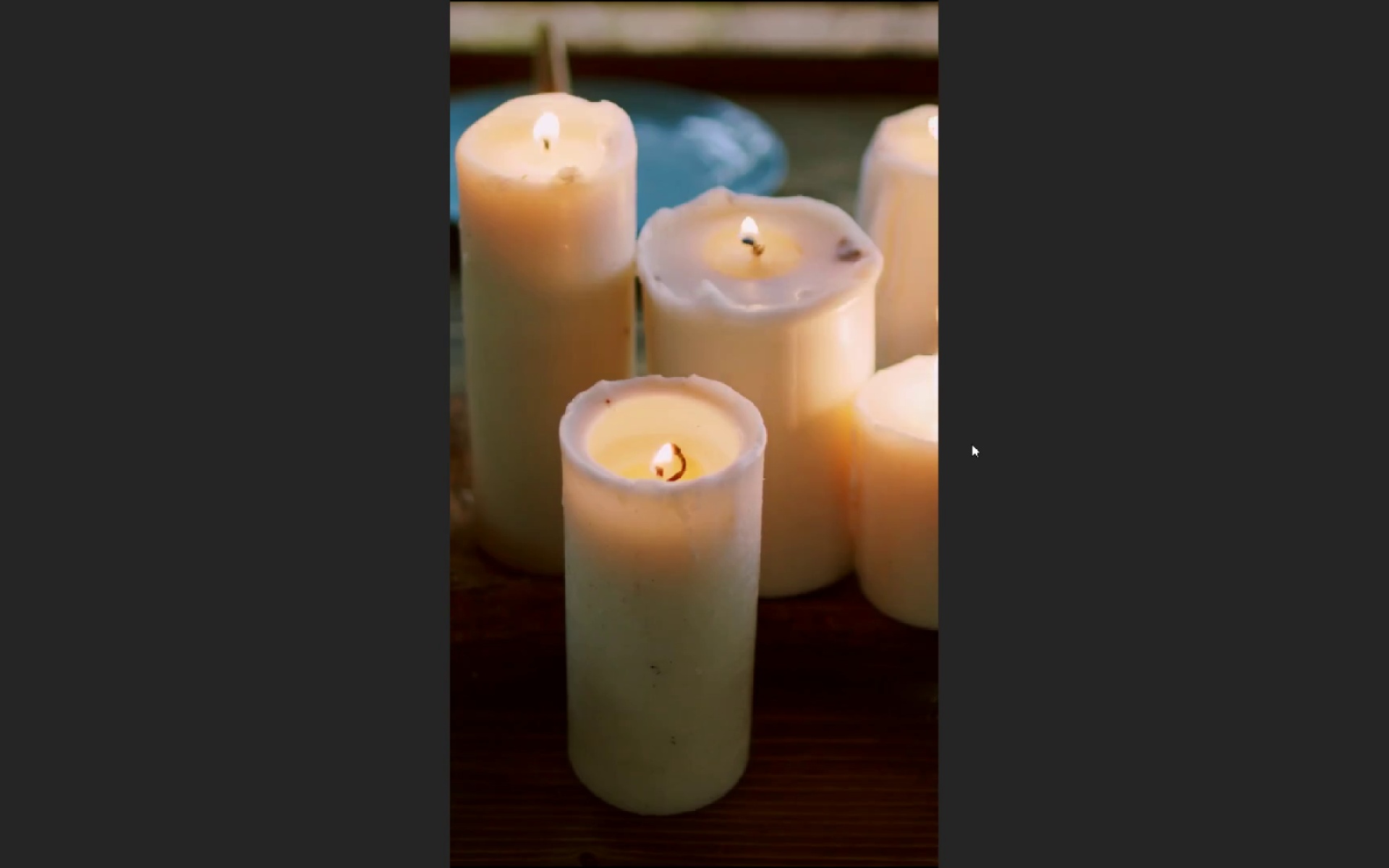 
wait(15.69)
 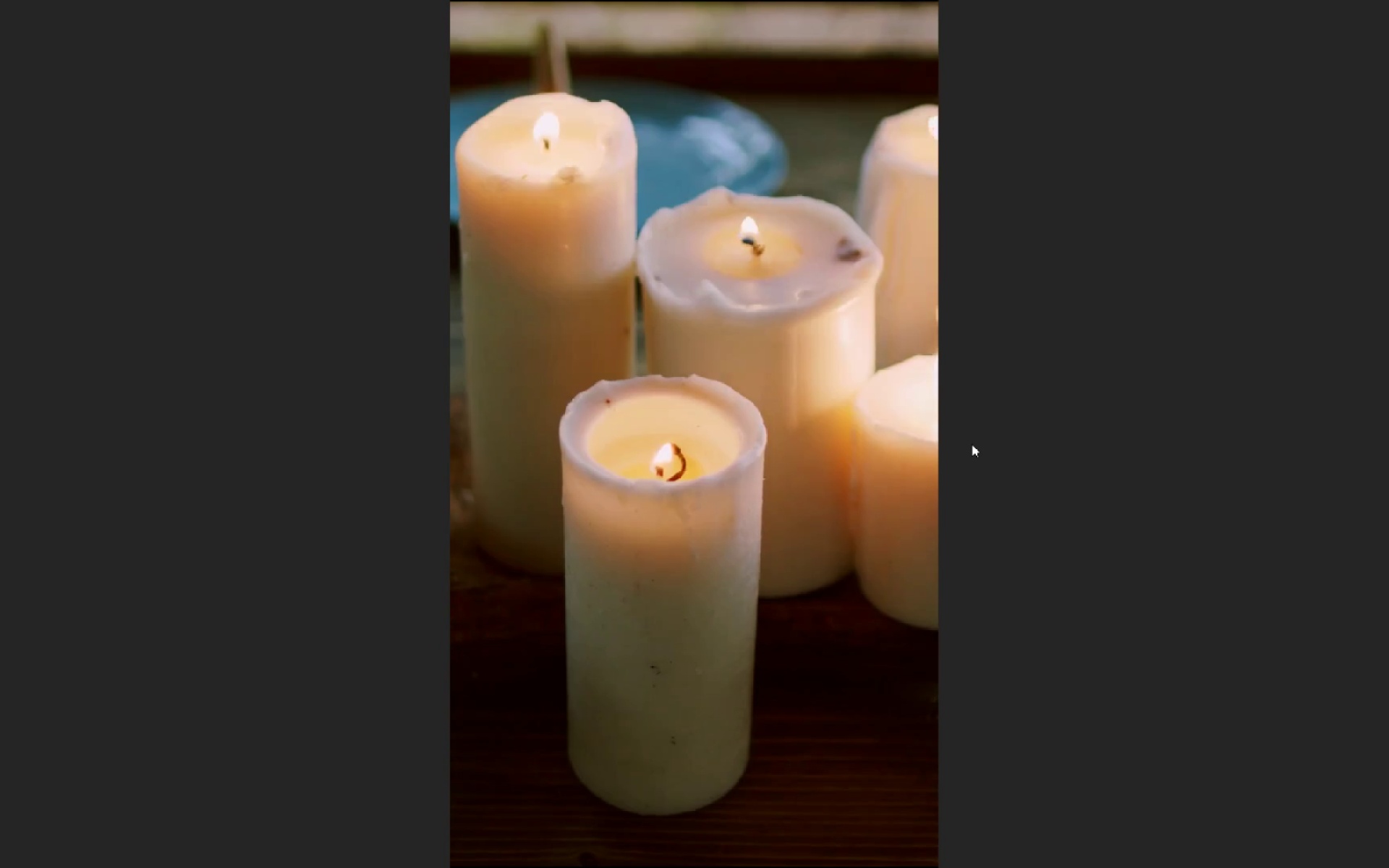 
key(Escape)
 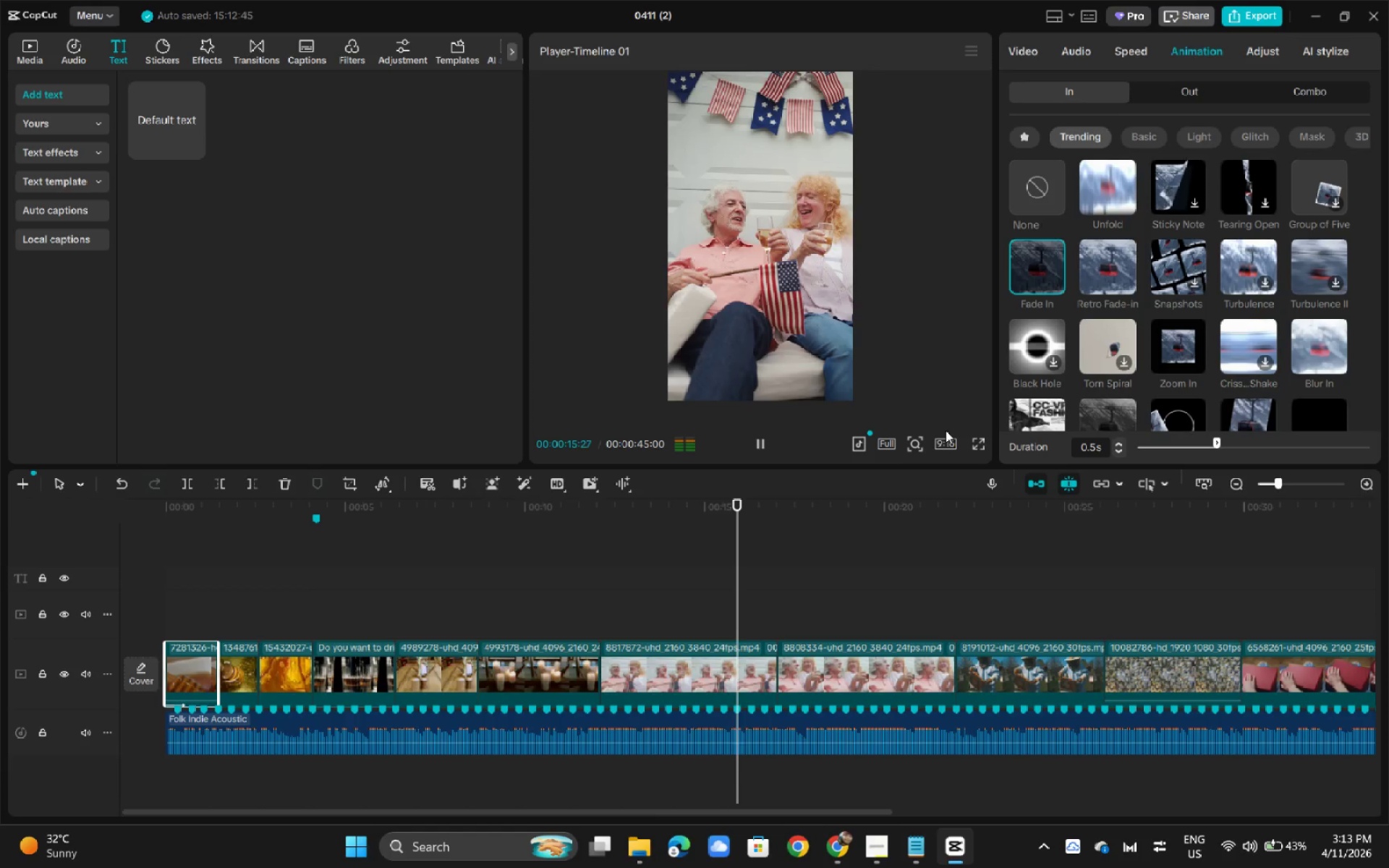 
key(Space)
 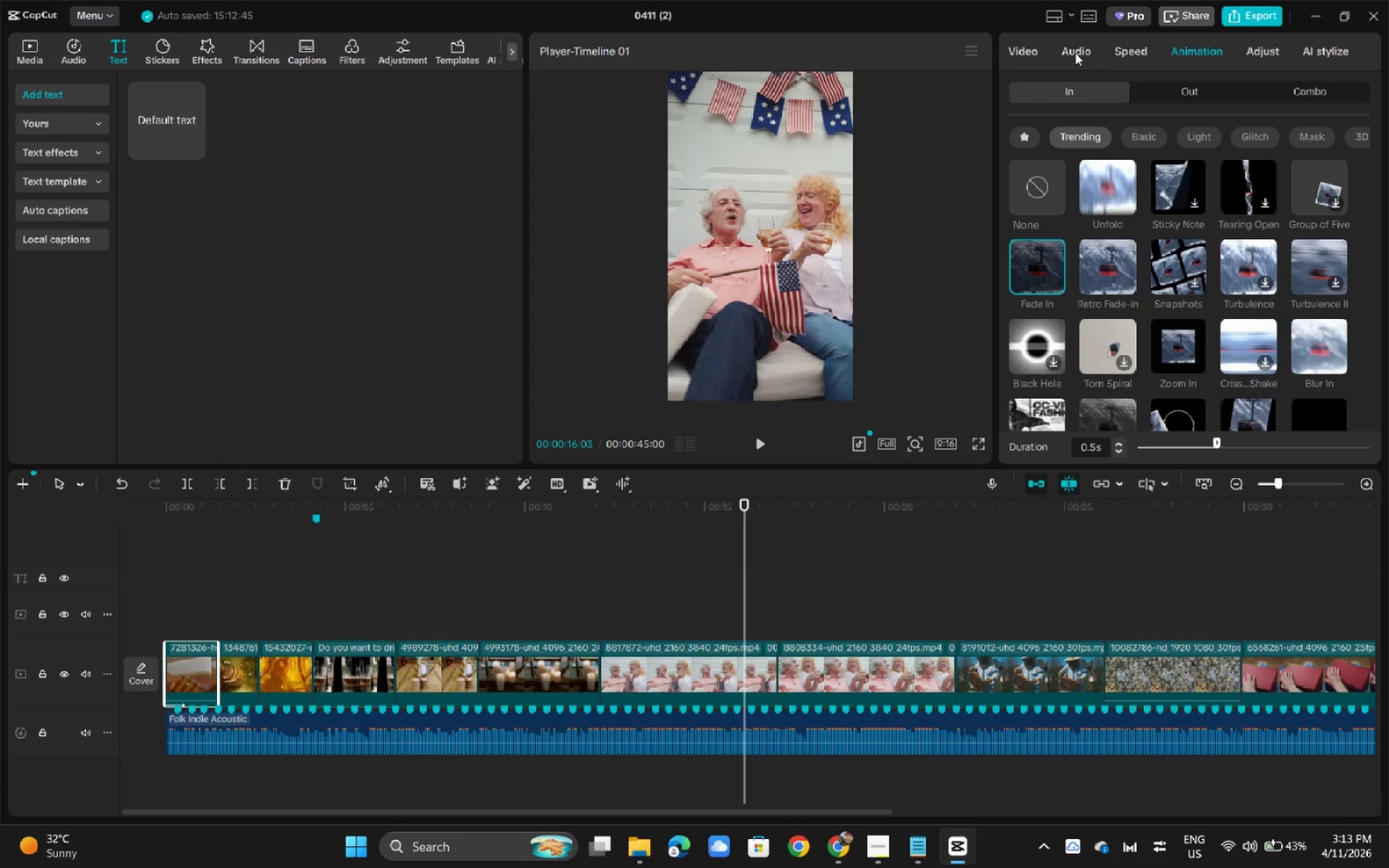 
wait(6.03)
 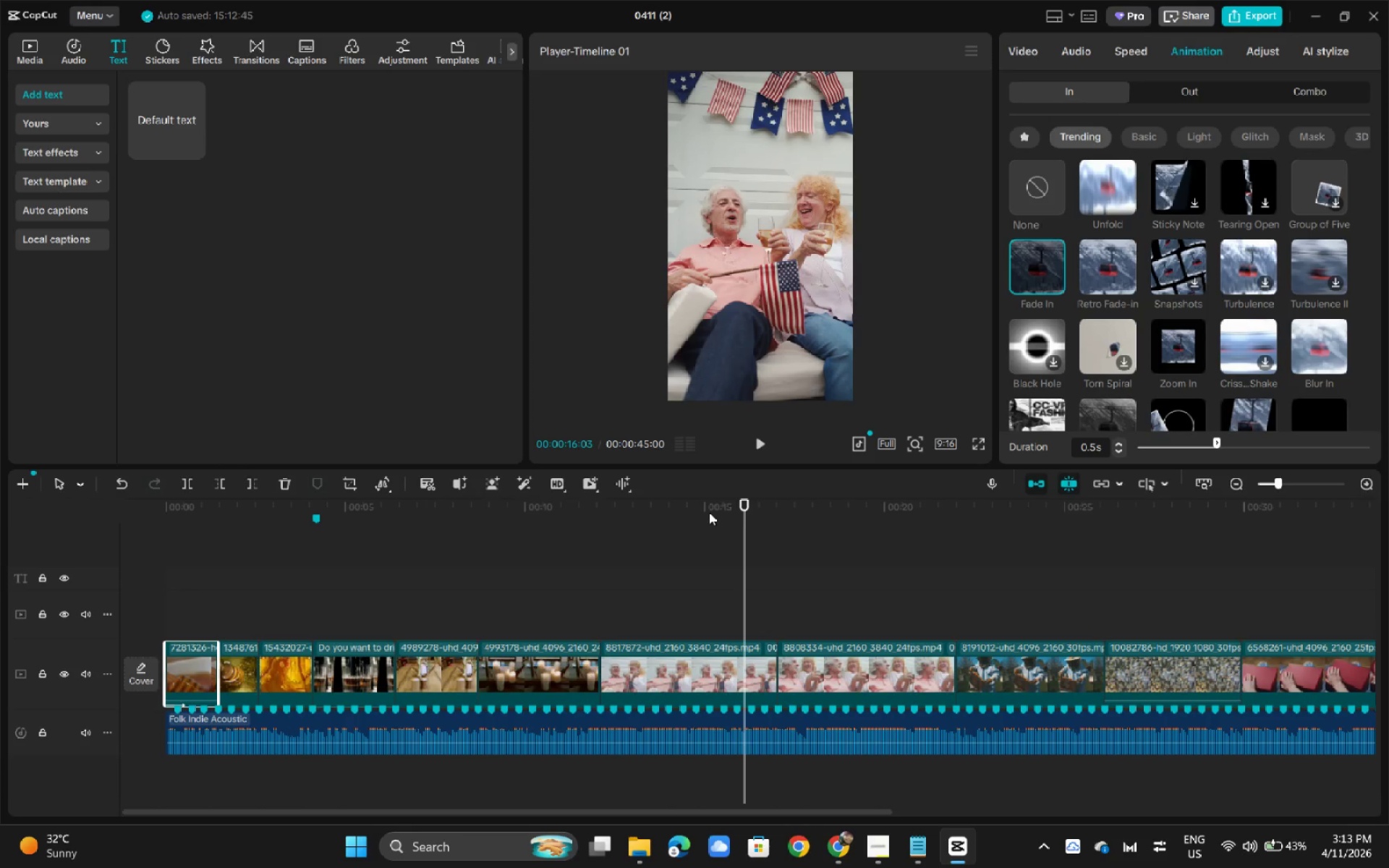 
left_click_drag(start_coordinate=[186, 601], to_coordinate=[1129, 659])
 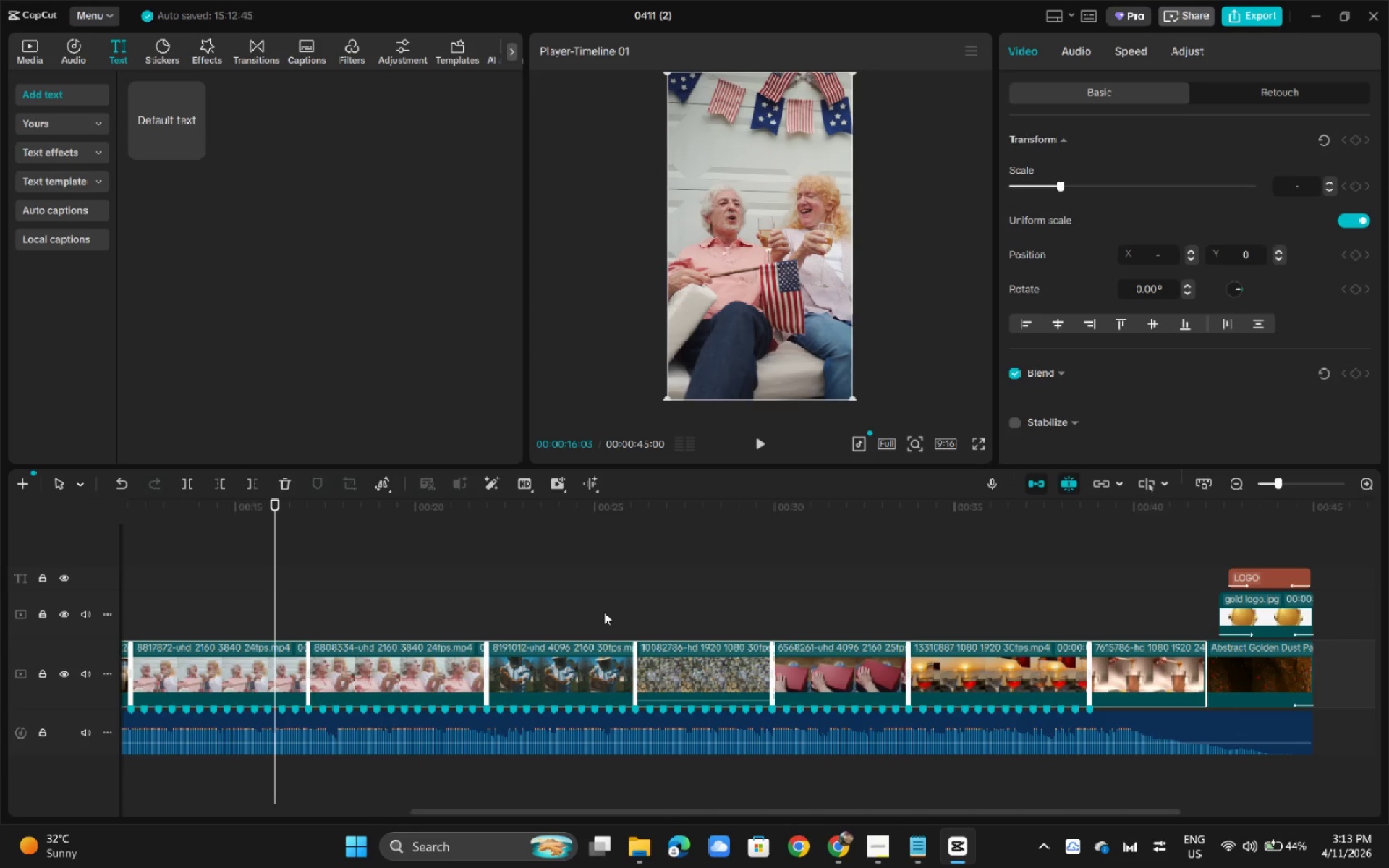 
wait(35.0)
 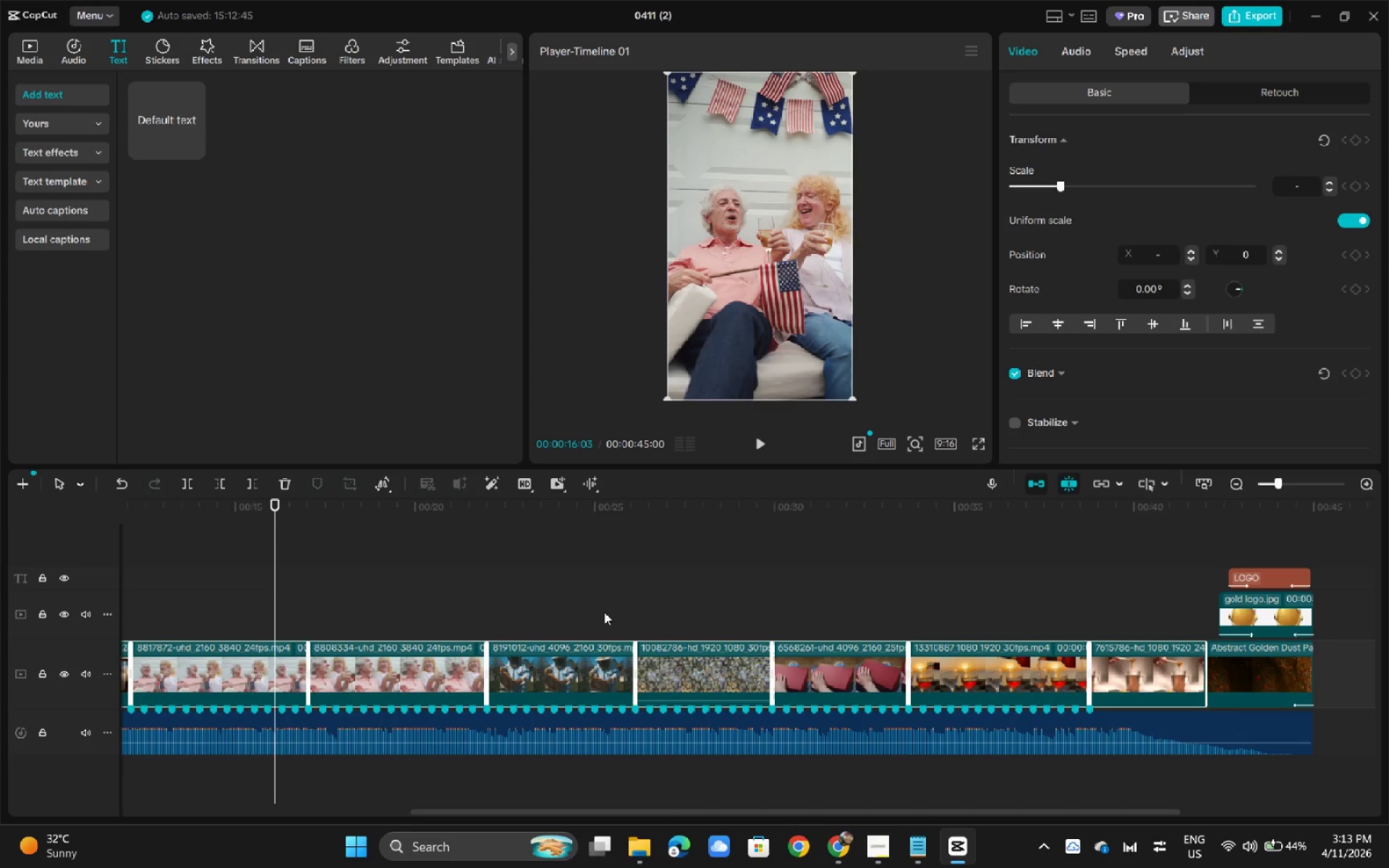 
left_click_drag(start_coordinate=[331, 516], to_coordinate=[33, 499])
 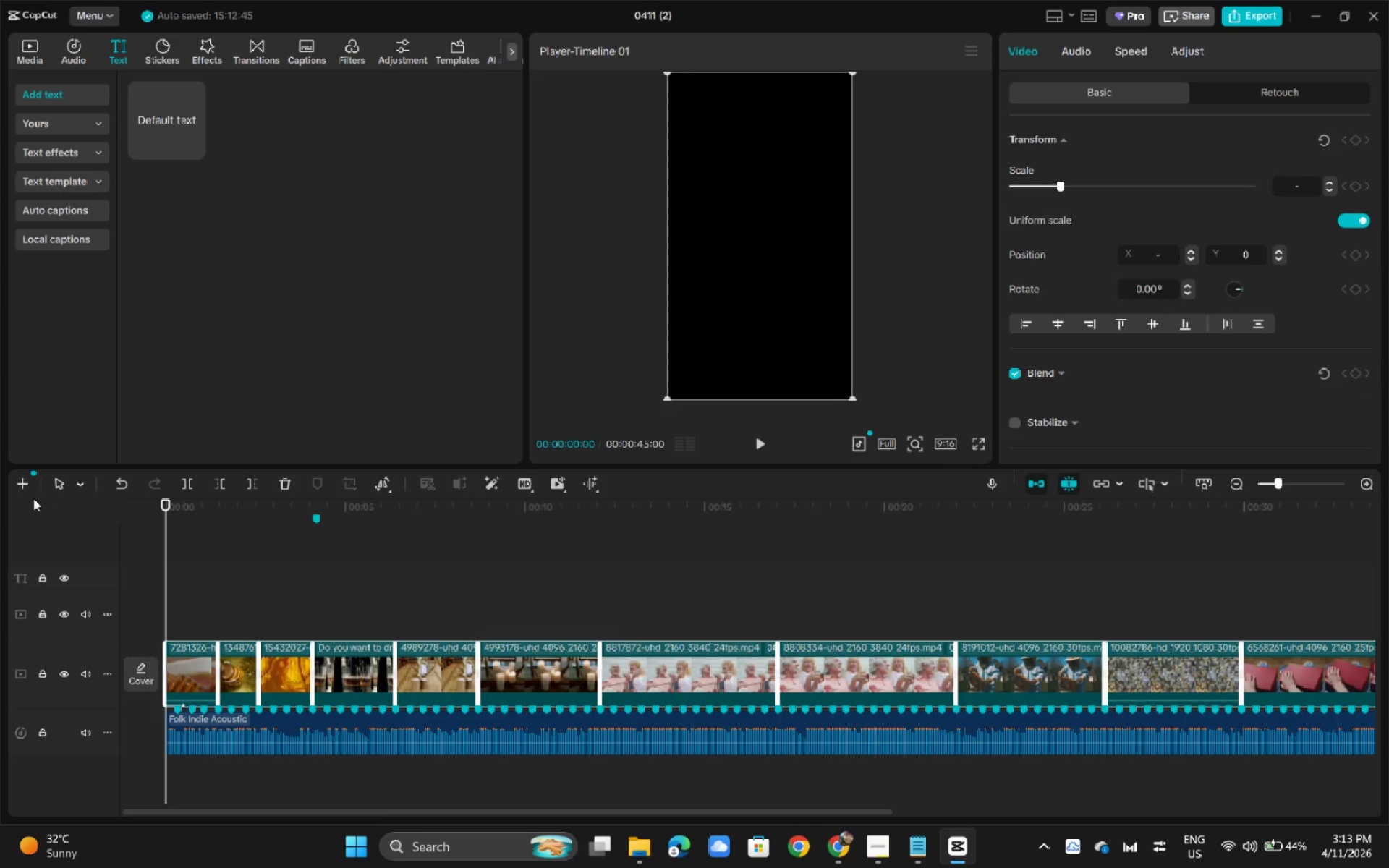 
key(Space)
 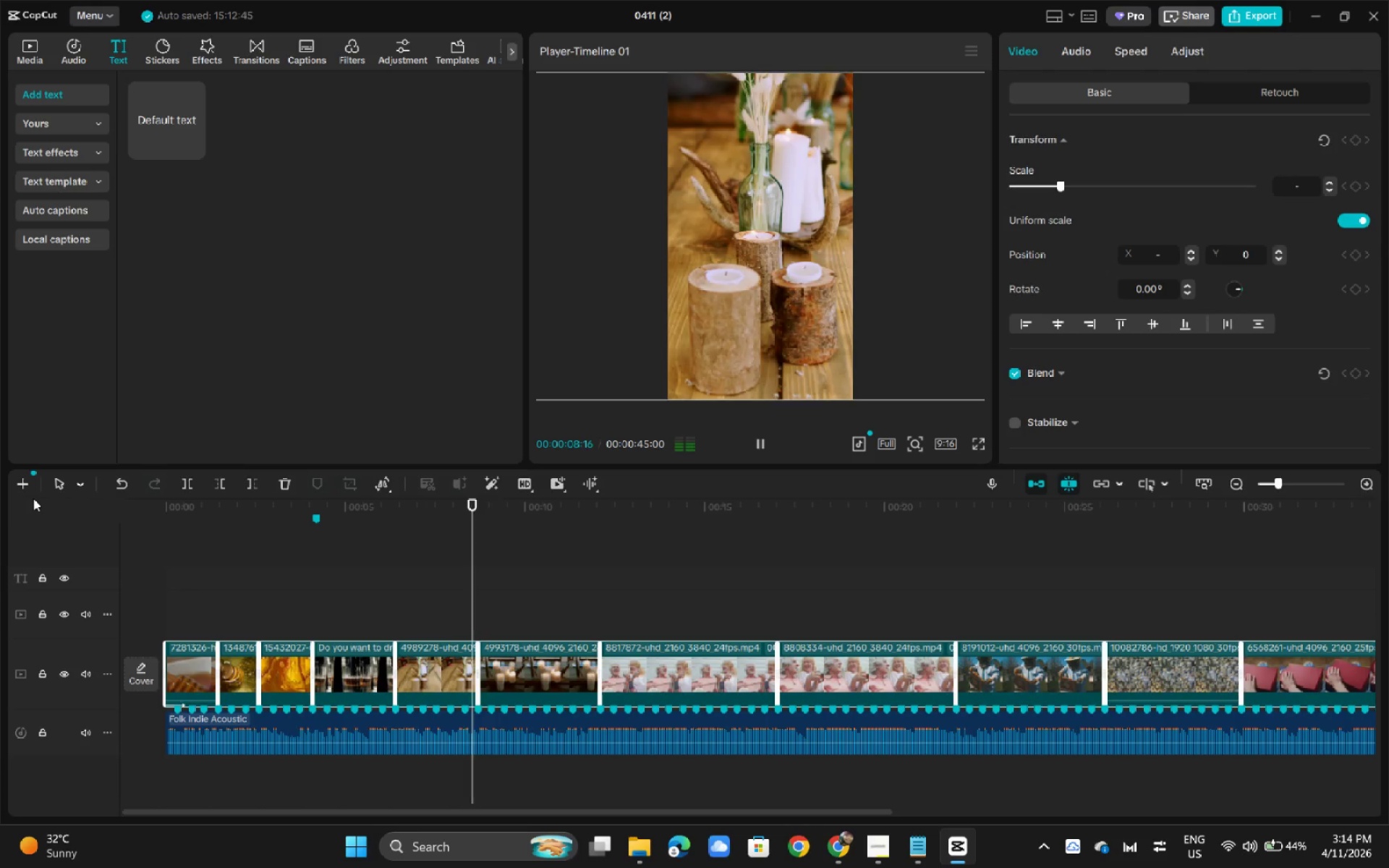 
wait(13.62)
 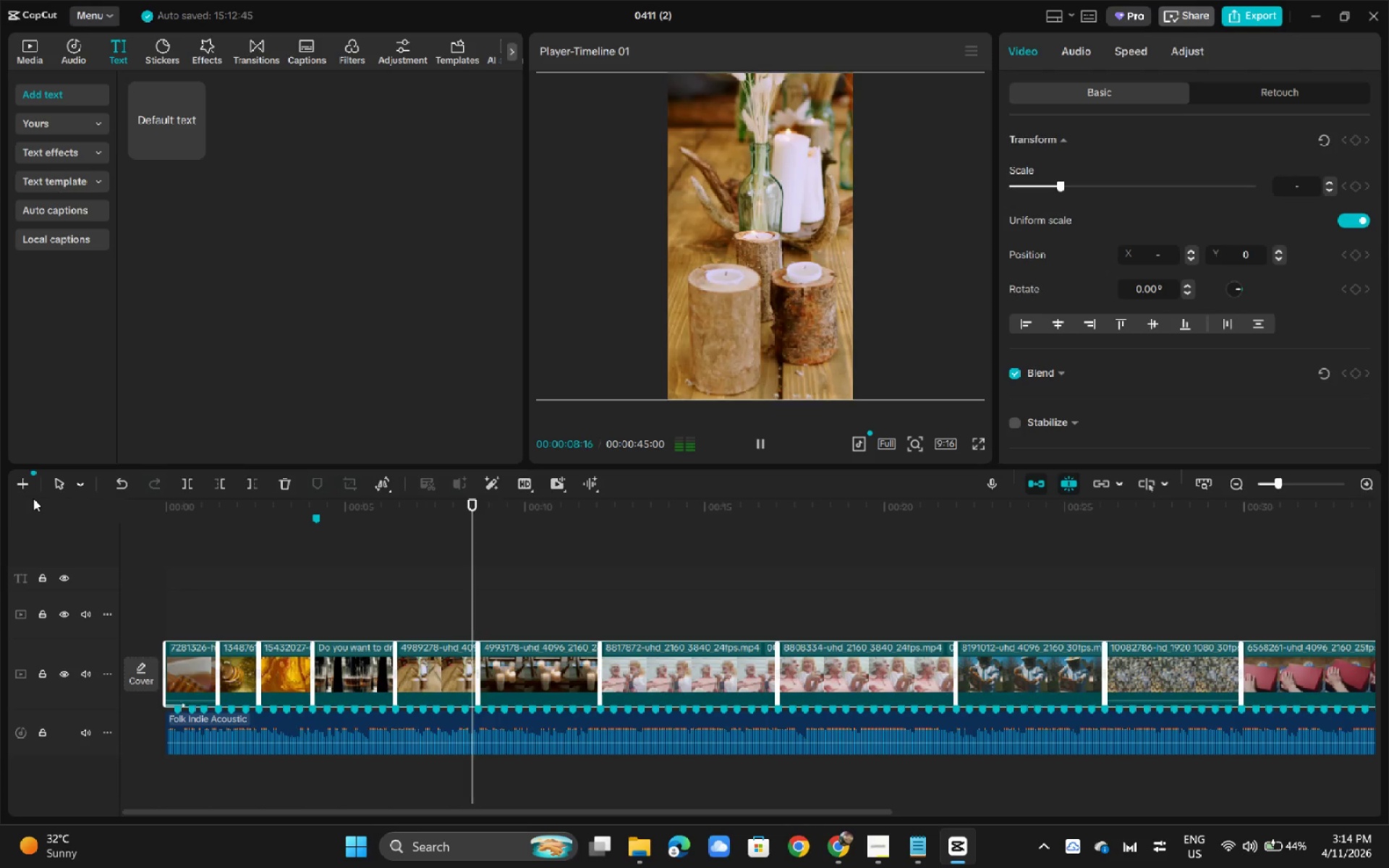 
key(Space)
 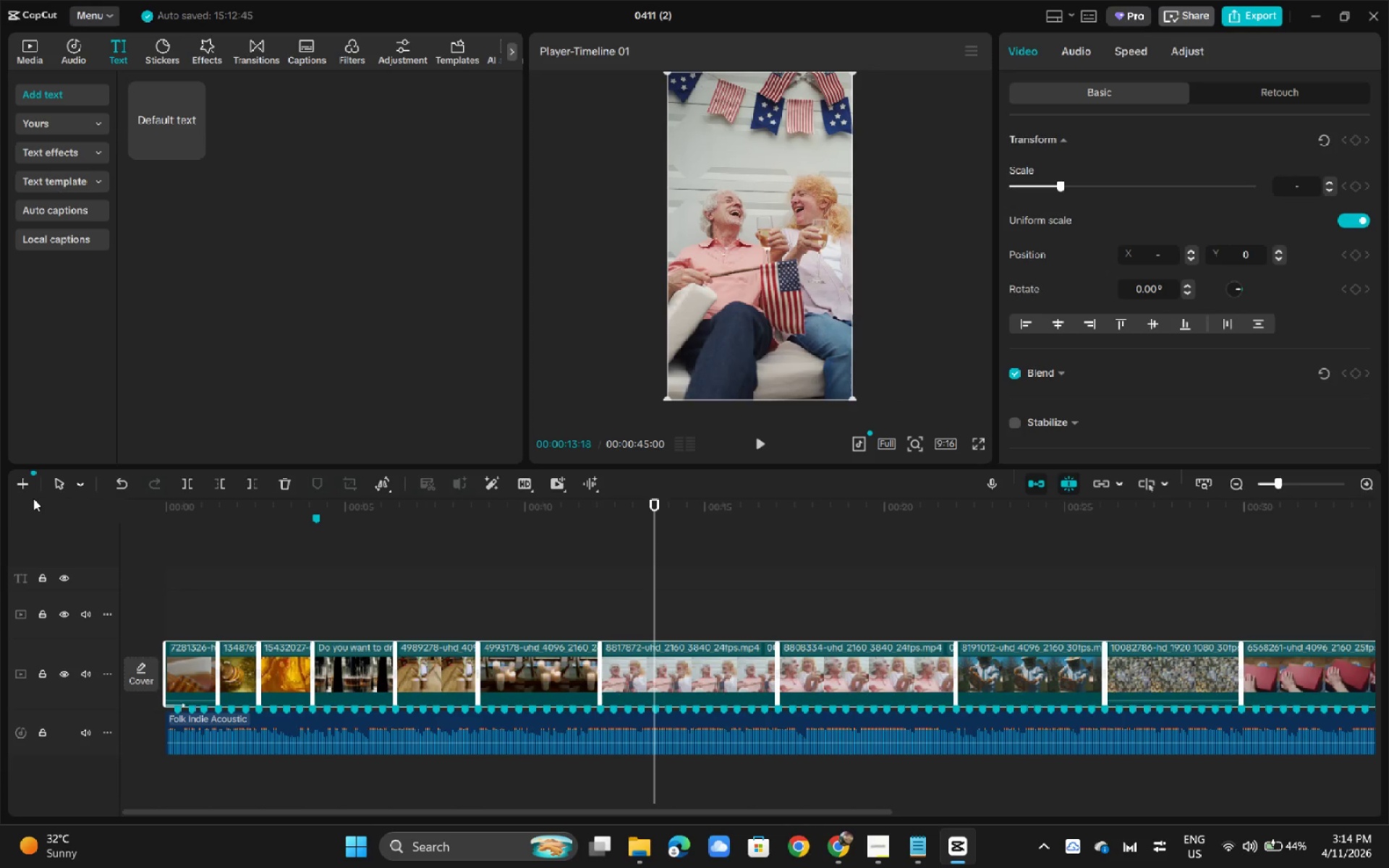 
wait(7.16)
 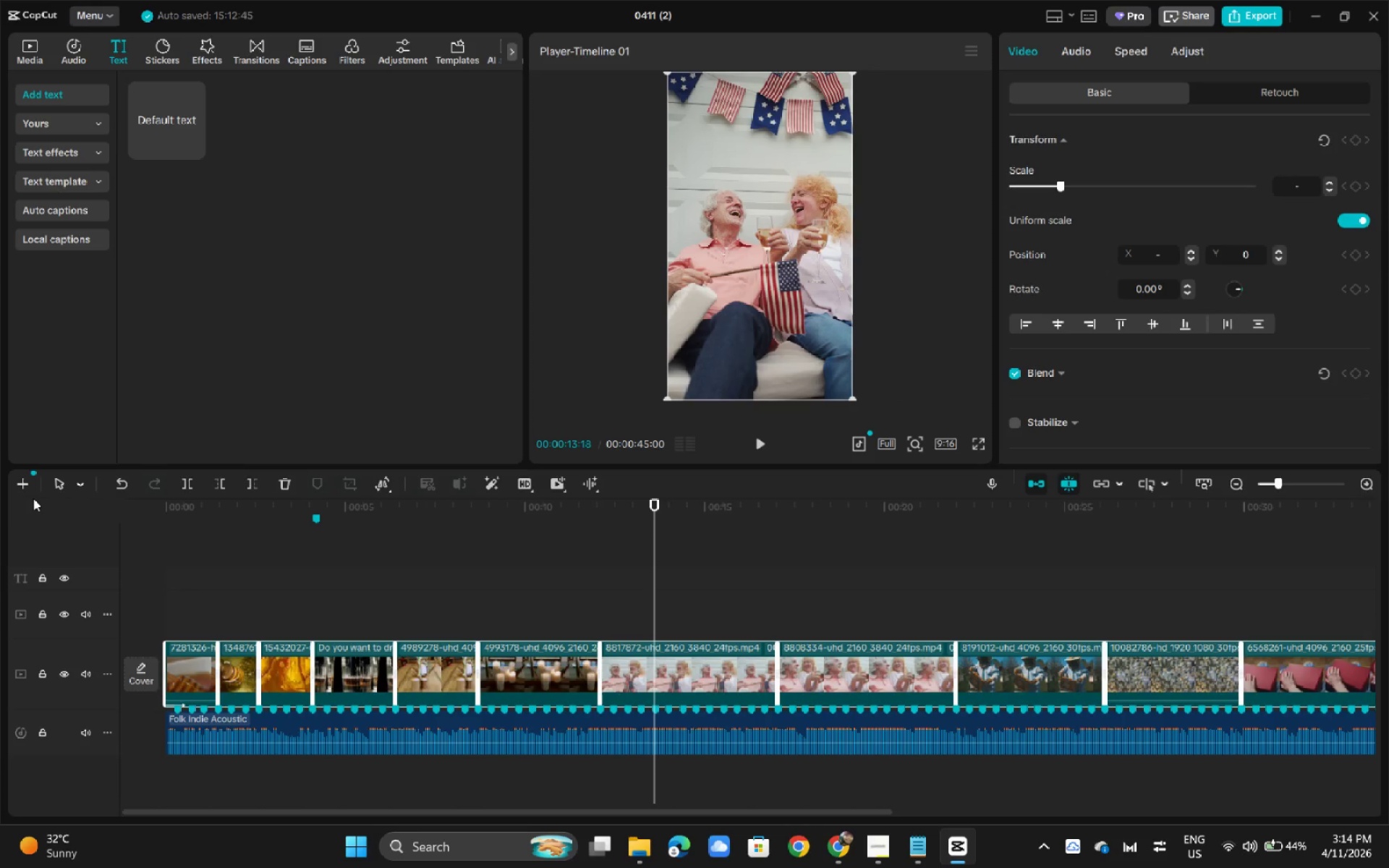 
left_click([569, 511])
 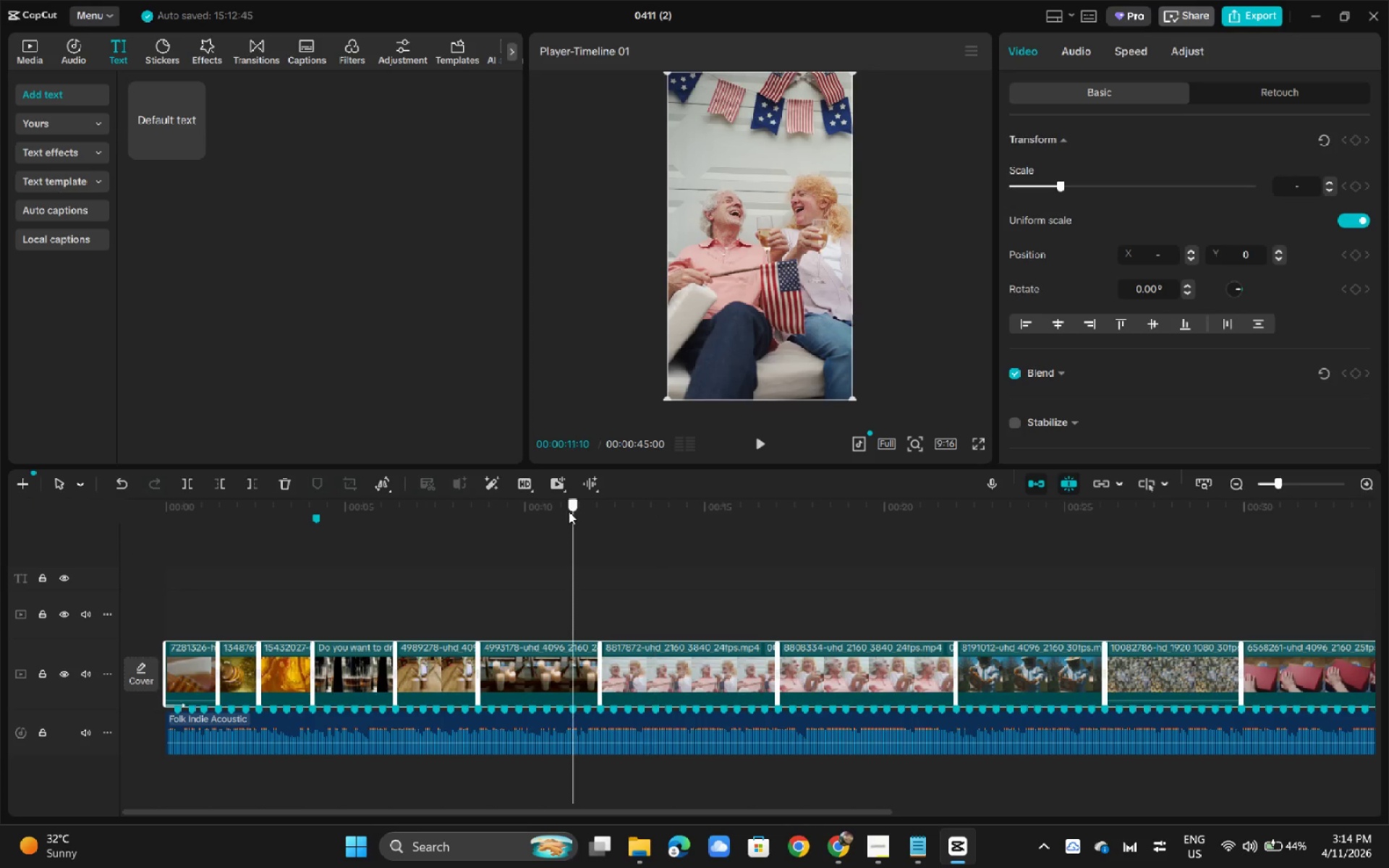 
key(Space)
 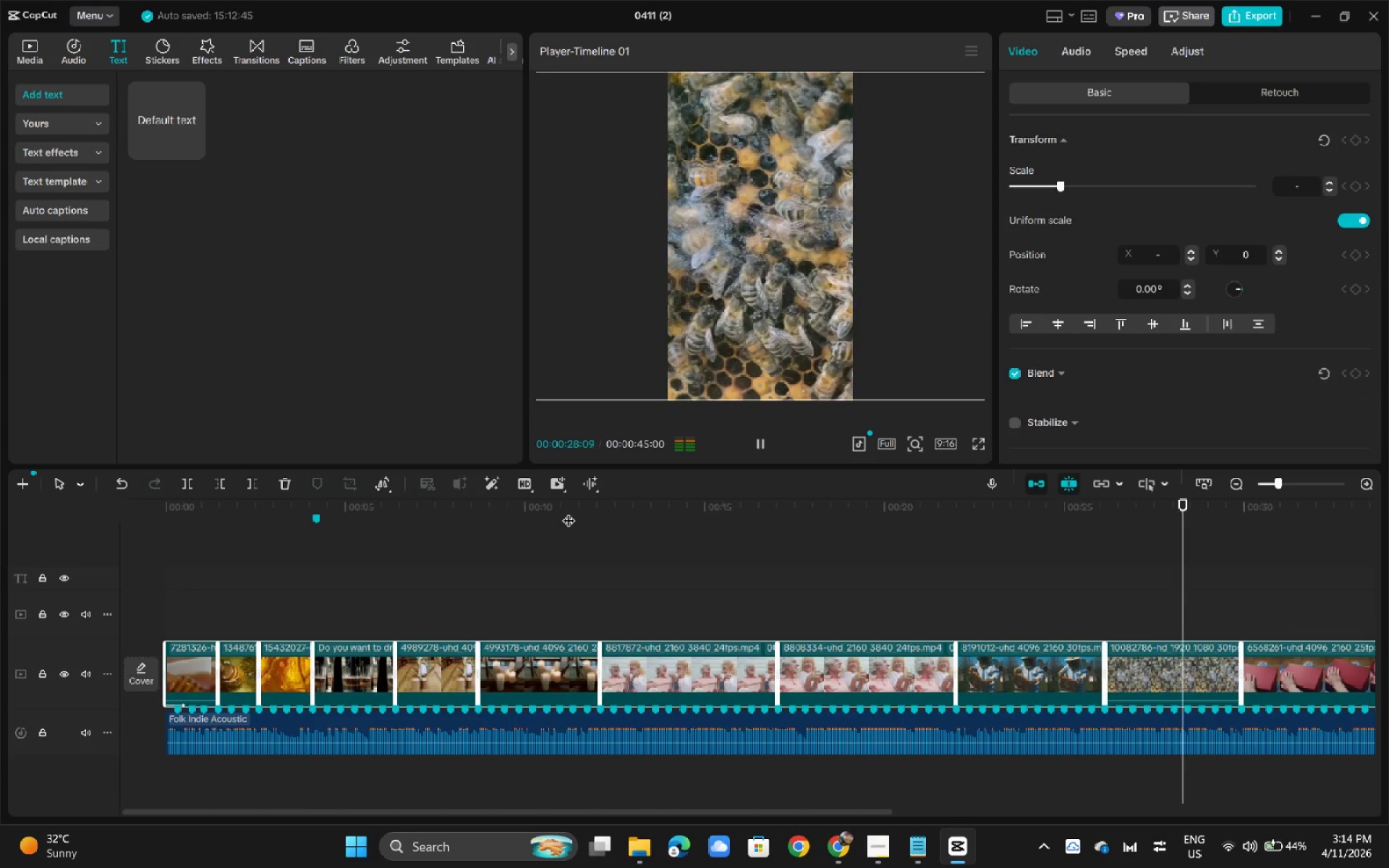 
wait(22.17)
 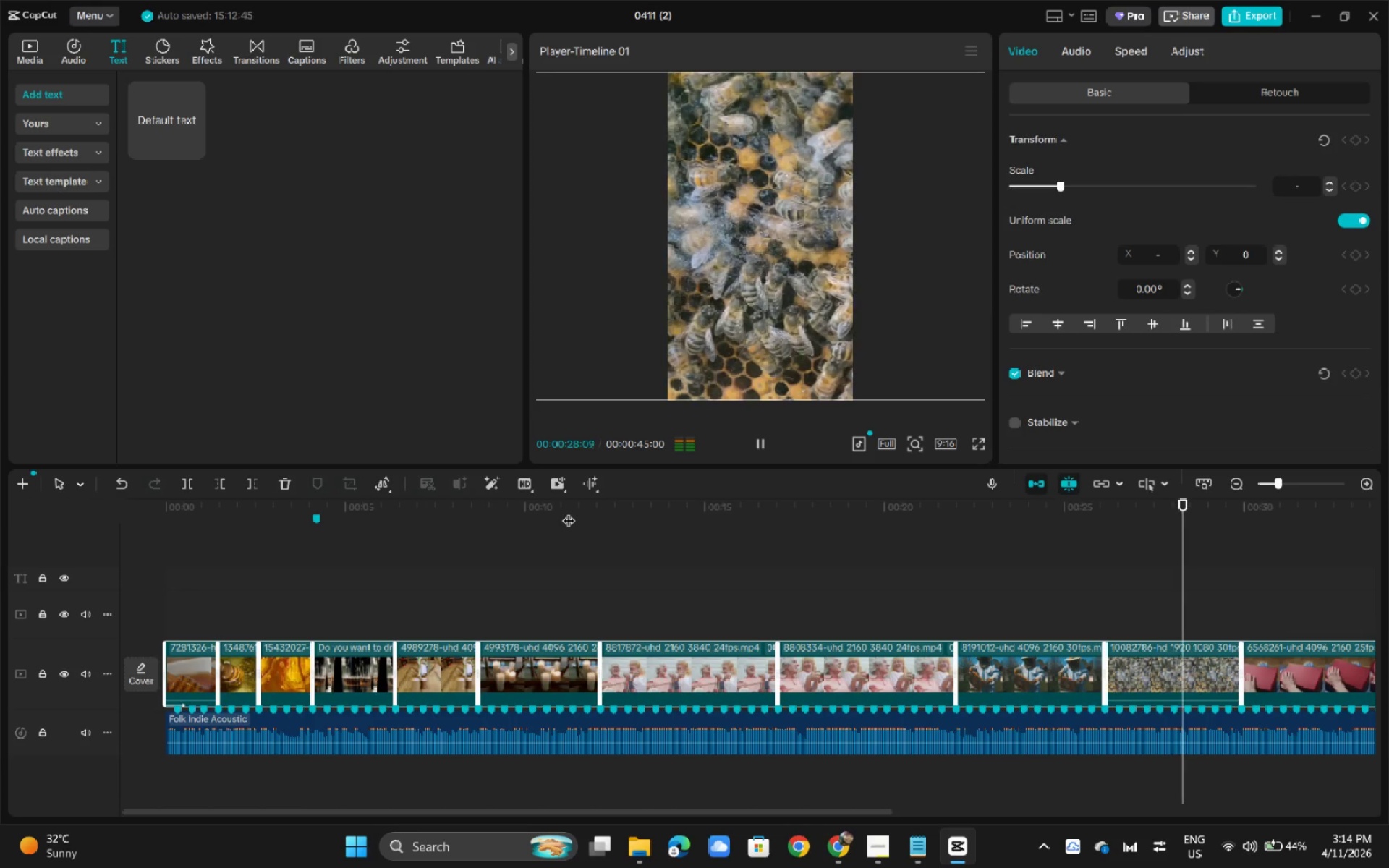 
left_click_drag(start_coordinate=[851, 810], to_coordinate=[1055, 799])
 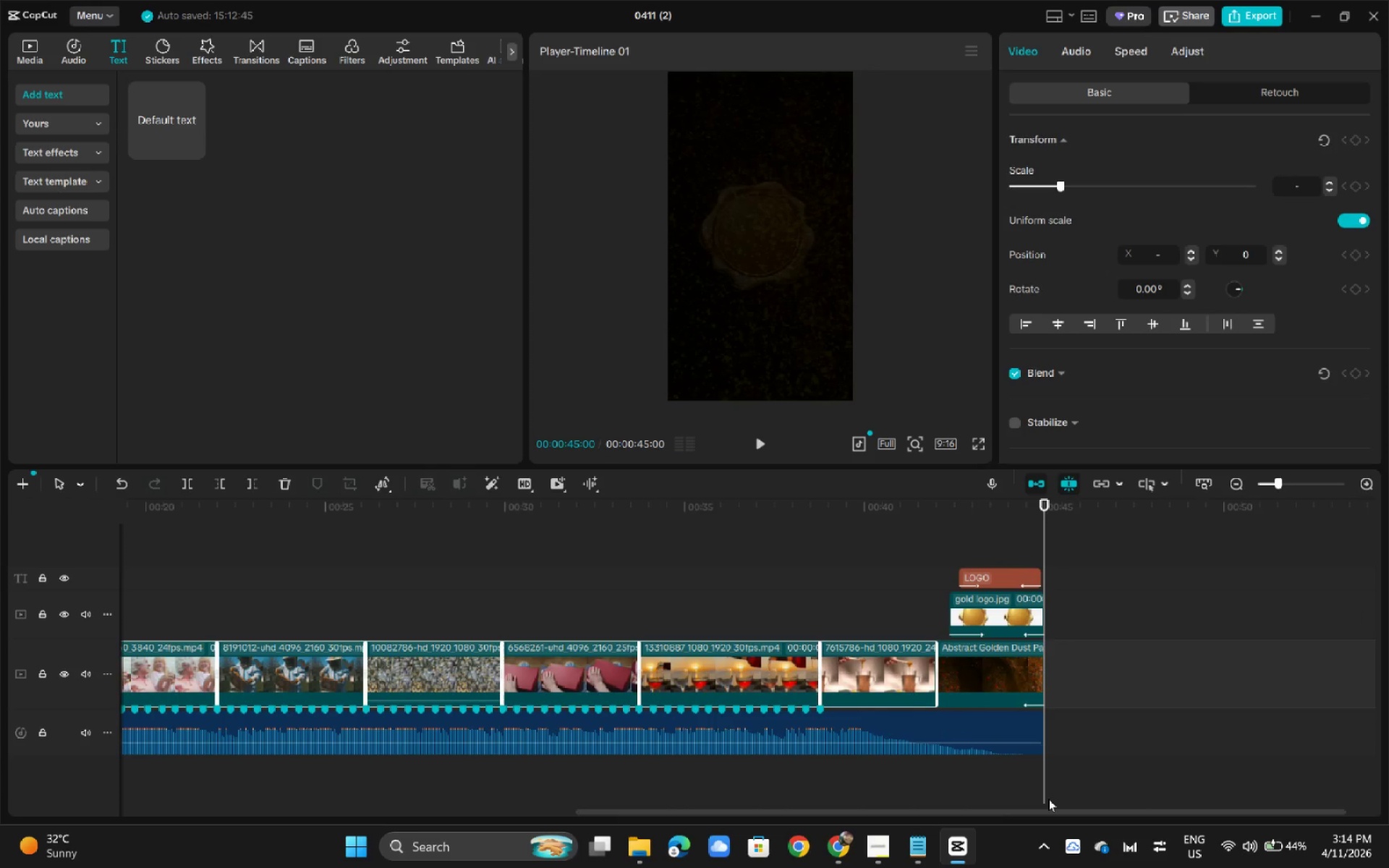 
wait(15.02)
 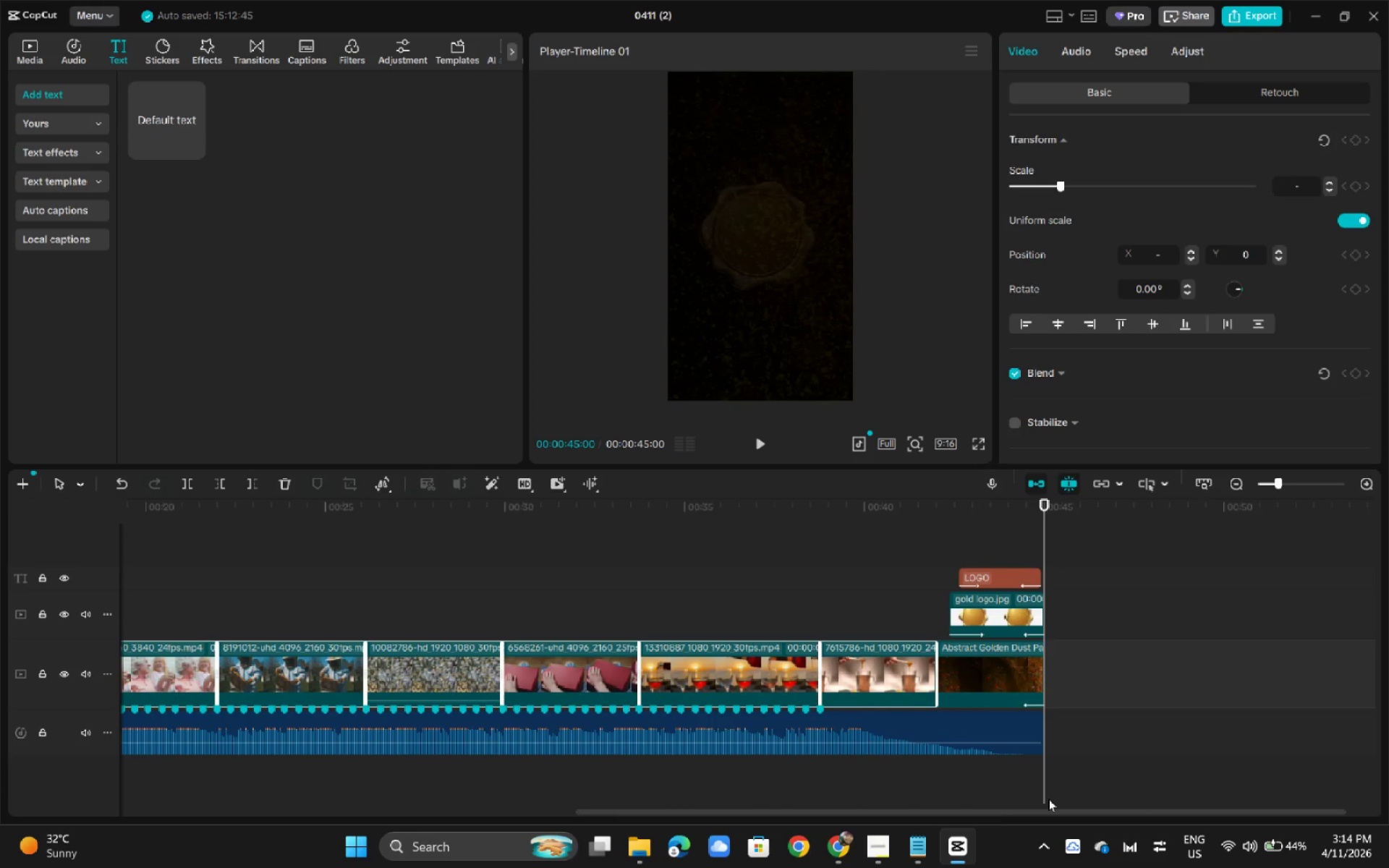 
left_click_drag(start_coordinate=[524, 512], to_coordinate=[132, 501])
 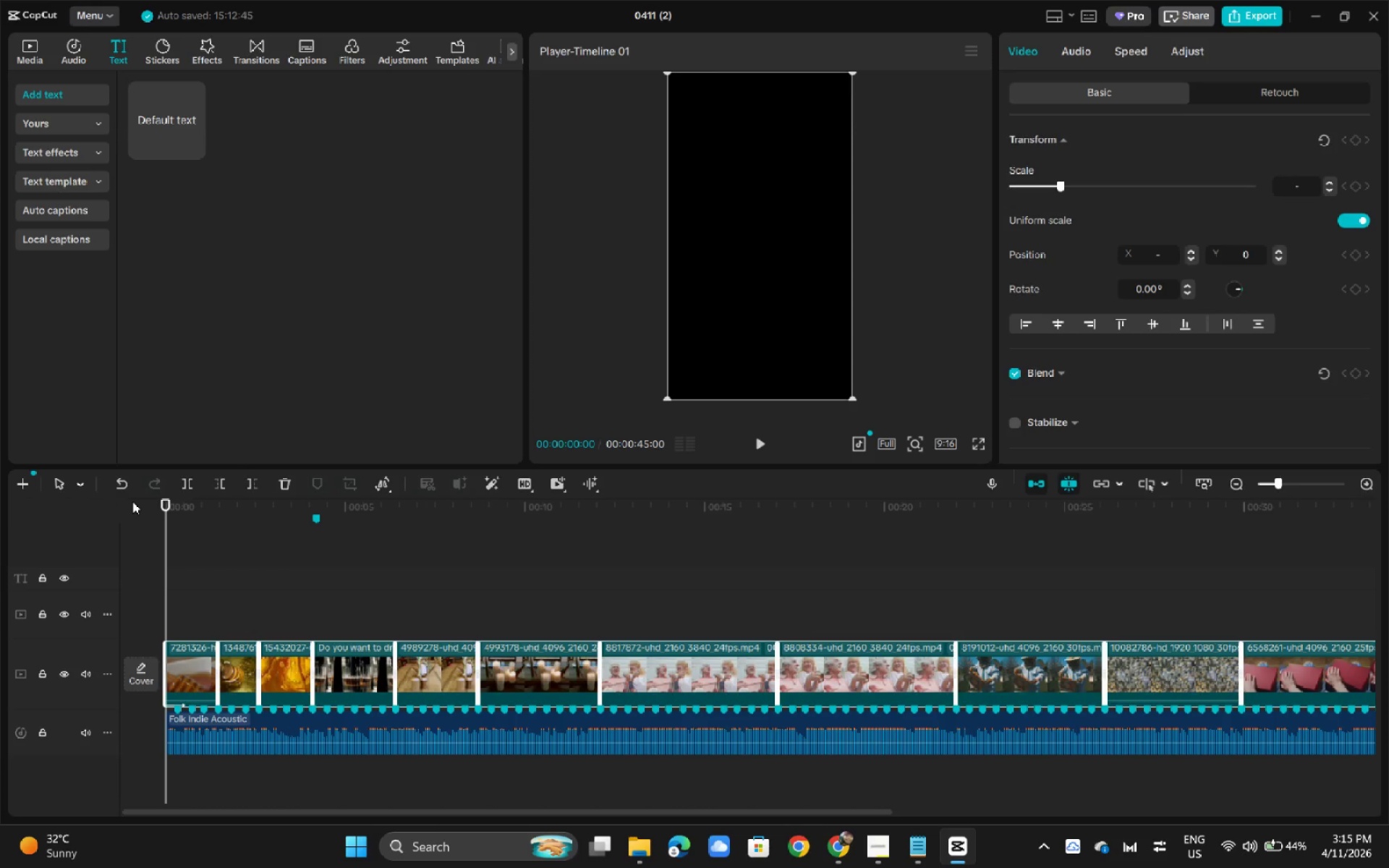 
wait(12.2)
 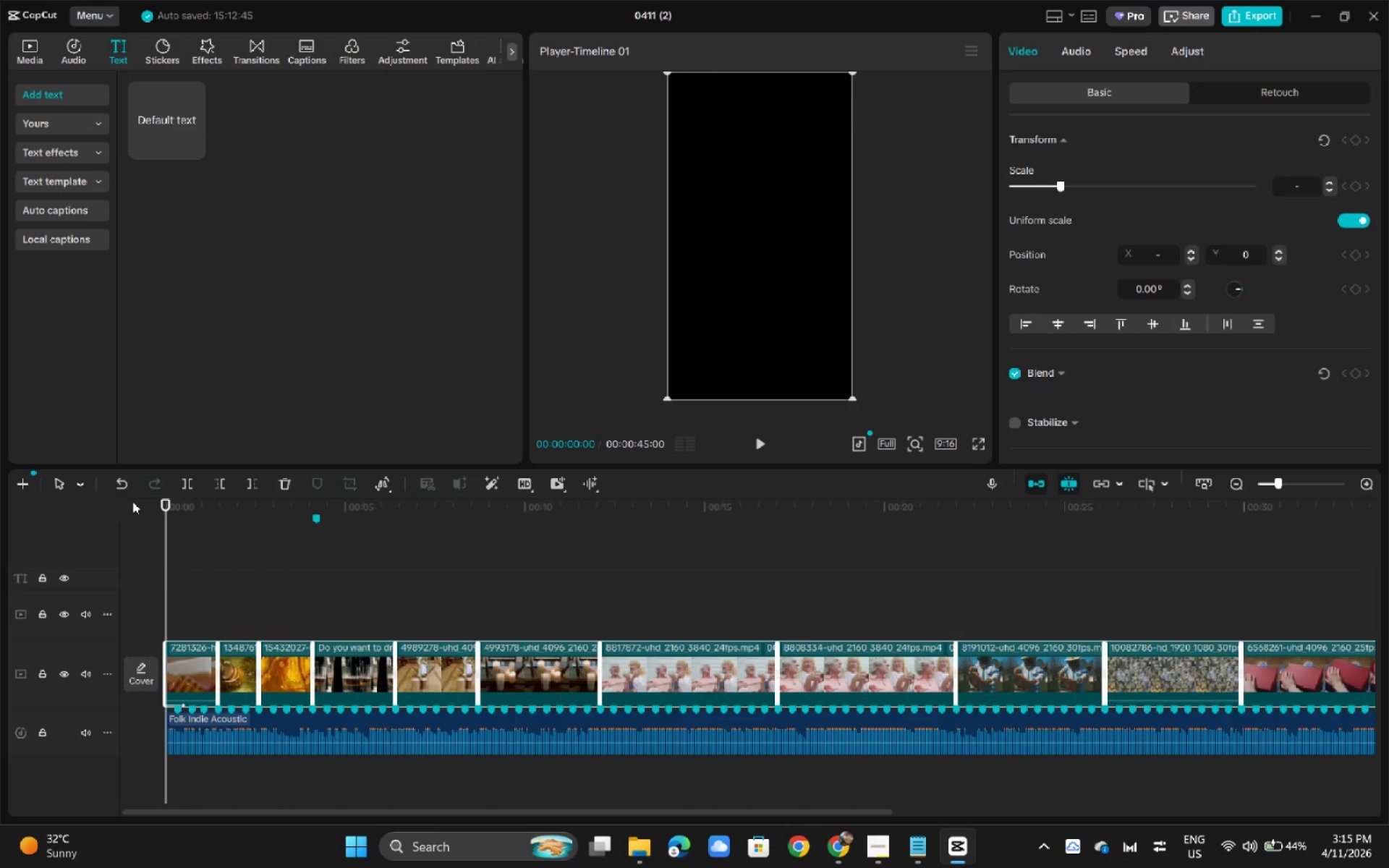 
key(Alt+AltLeft)
 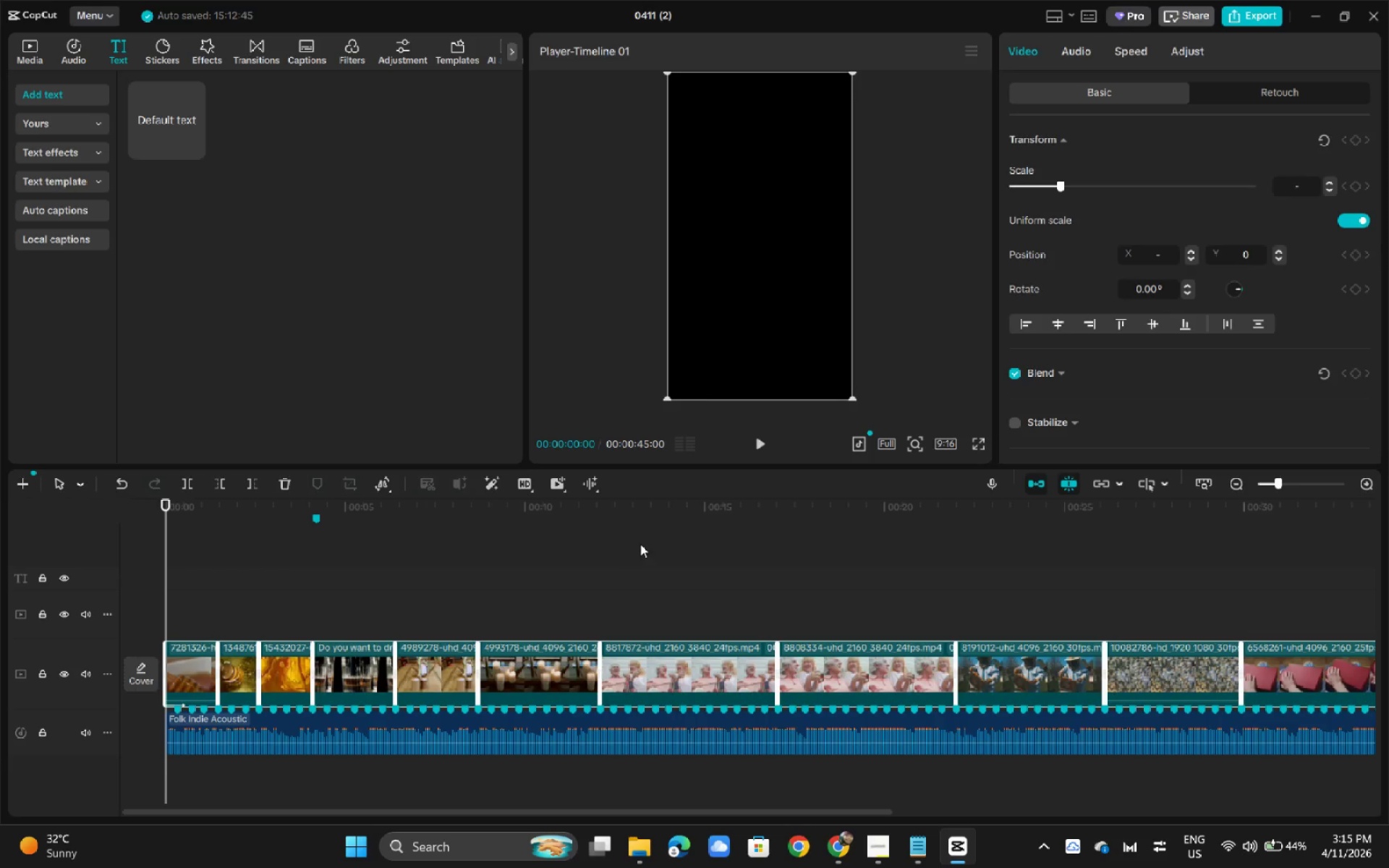 
key(Alt+Tab)
 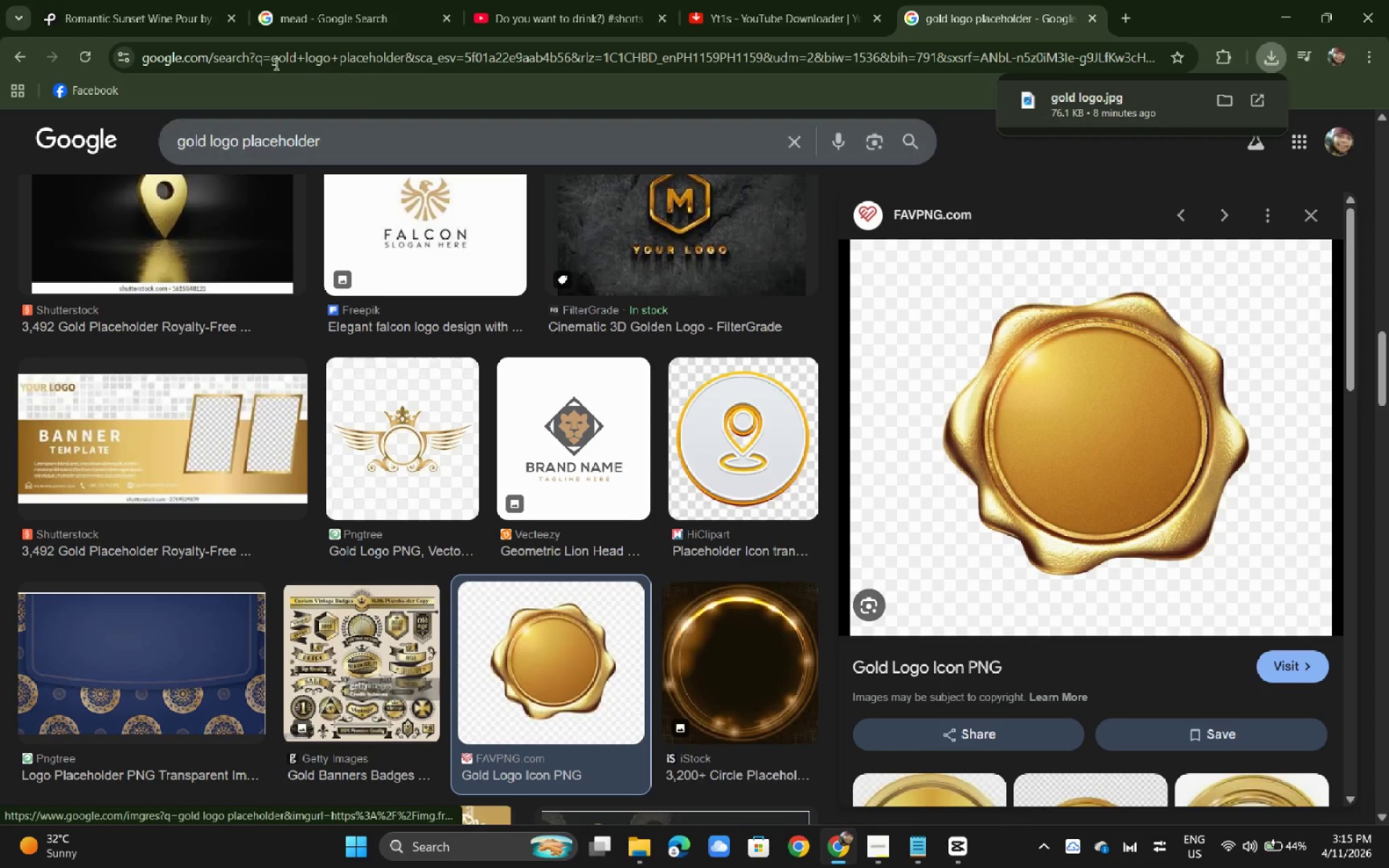 
left_click([132, 0])
 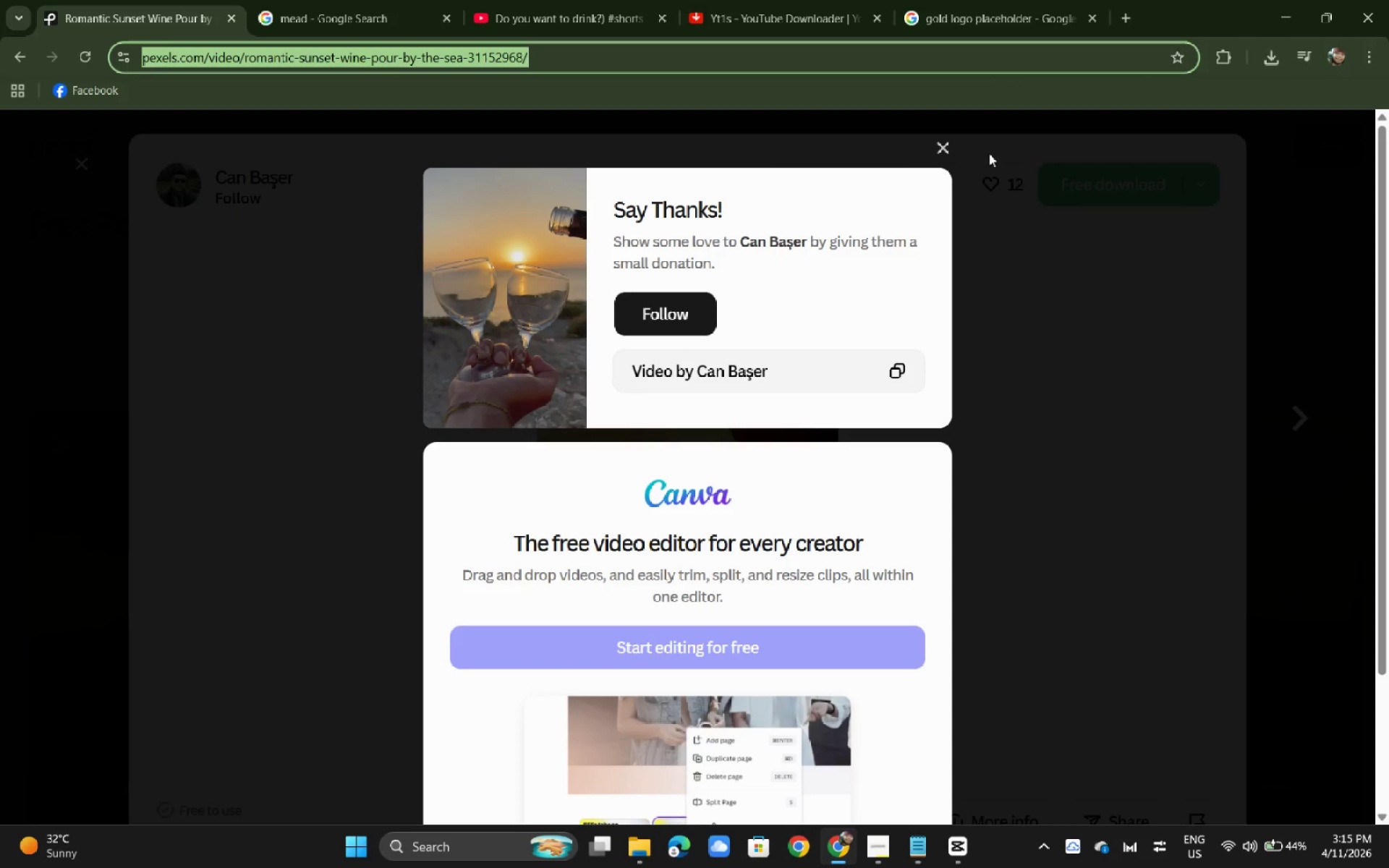 
left_click([956, 154])
 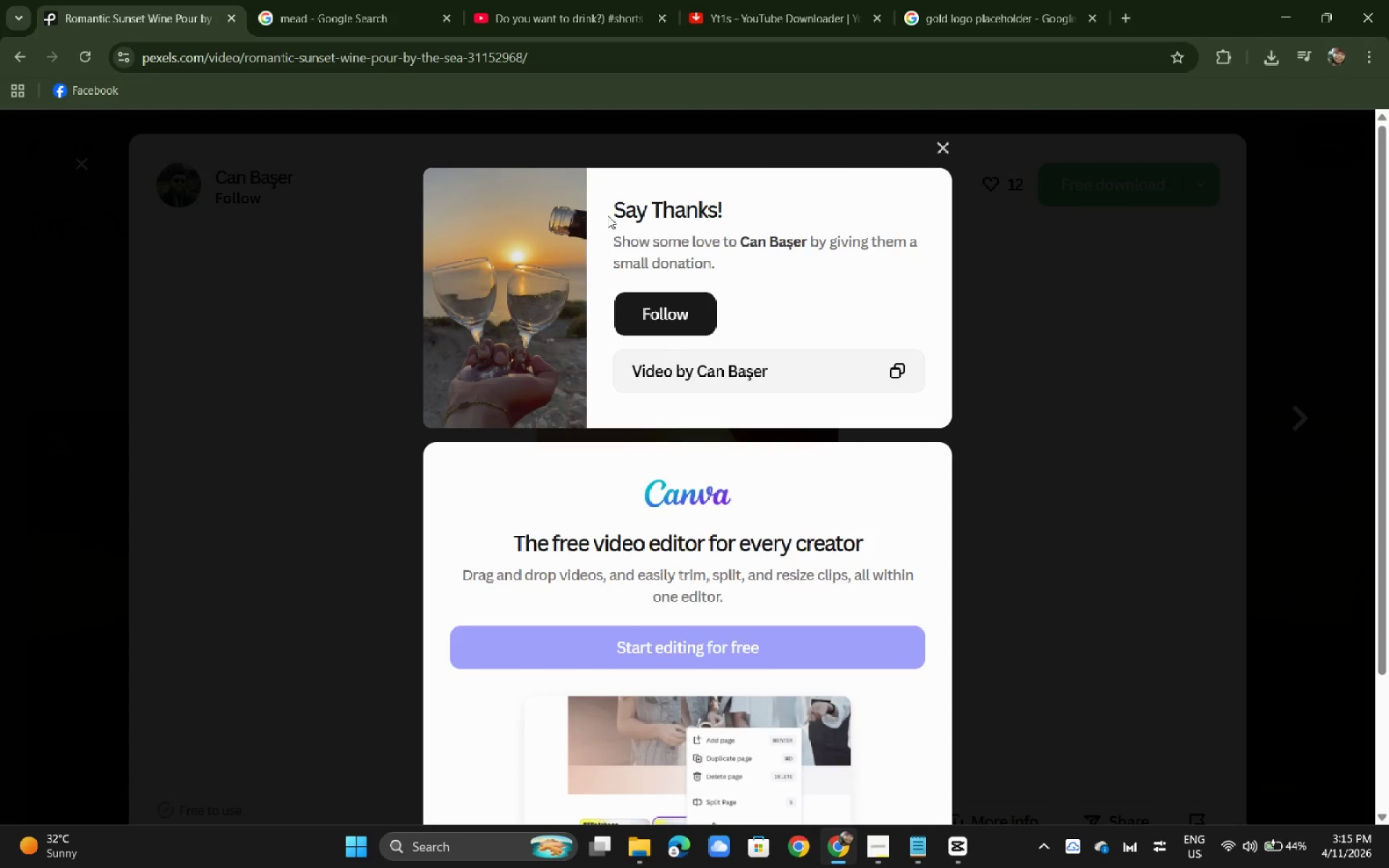 
triple_click([92, 307])
 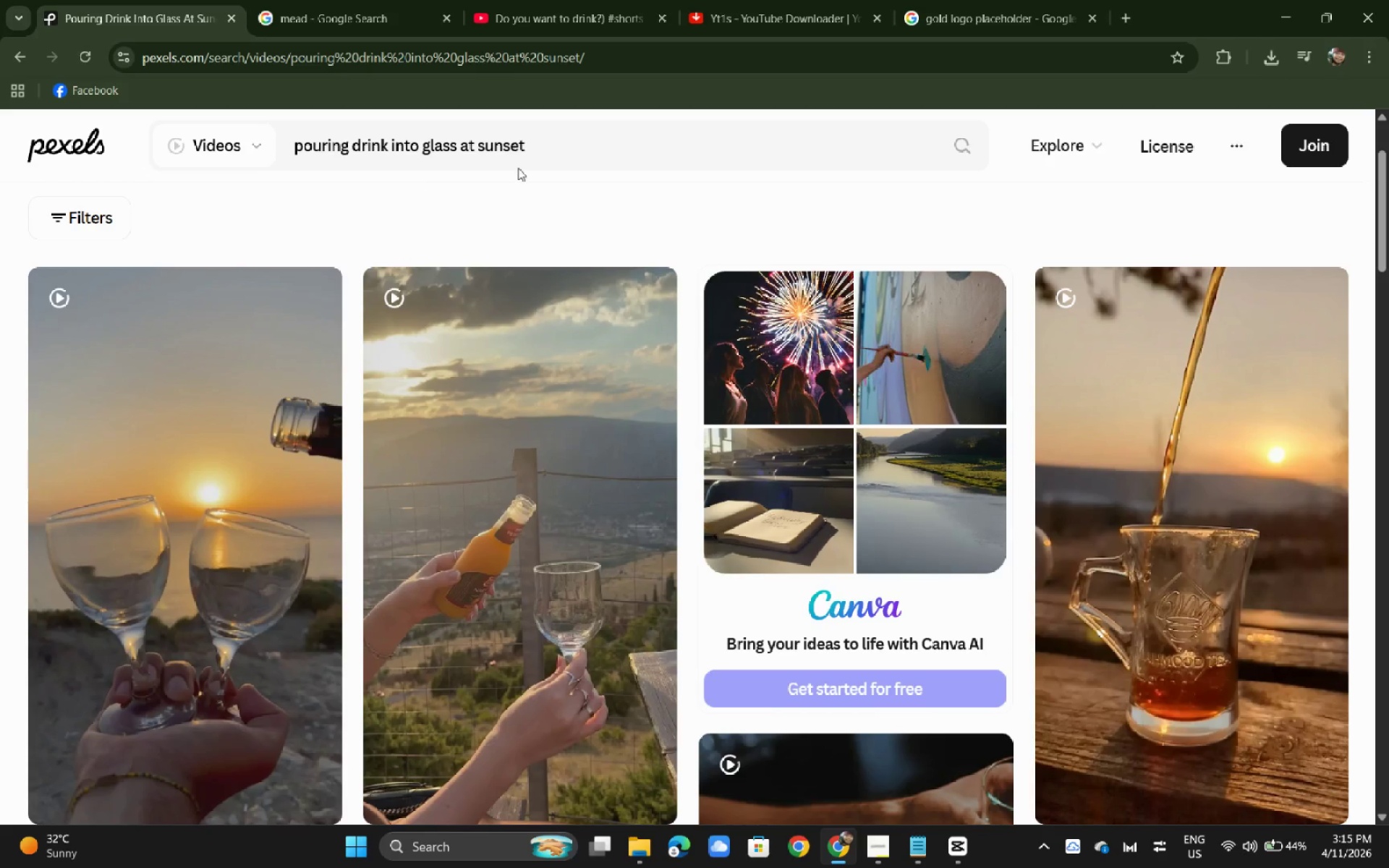 
left_click_drag(start_coordinate=[615, 157], to_coordinate=[260, 164])
 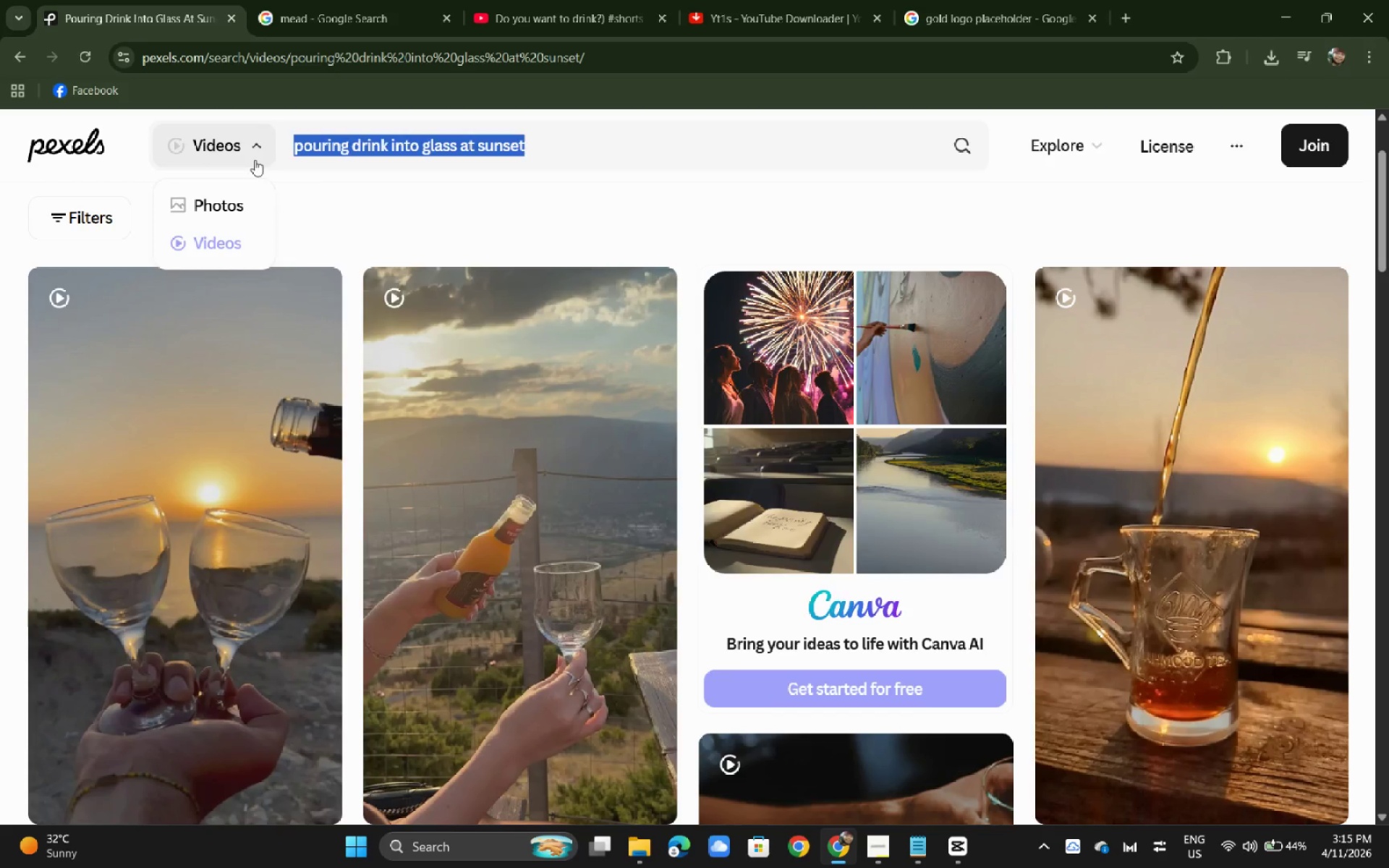 
type(COUPLE CHEERS)
 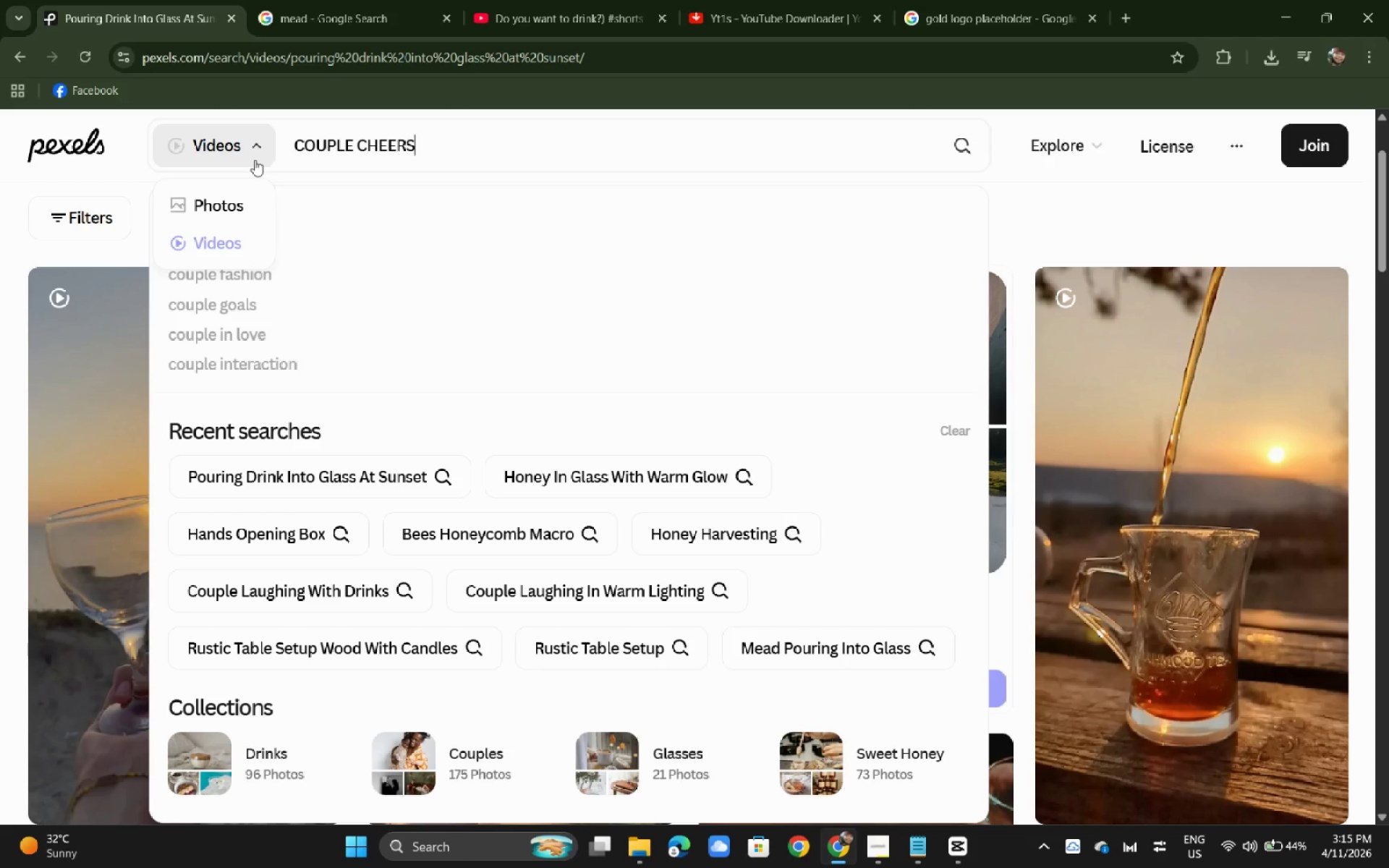 
key(Enter)
 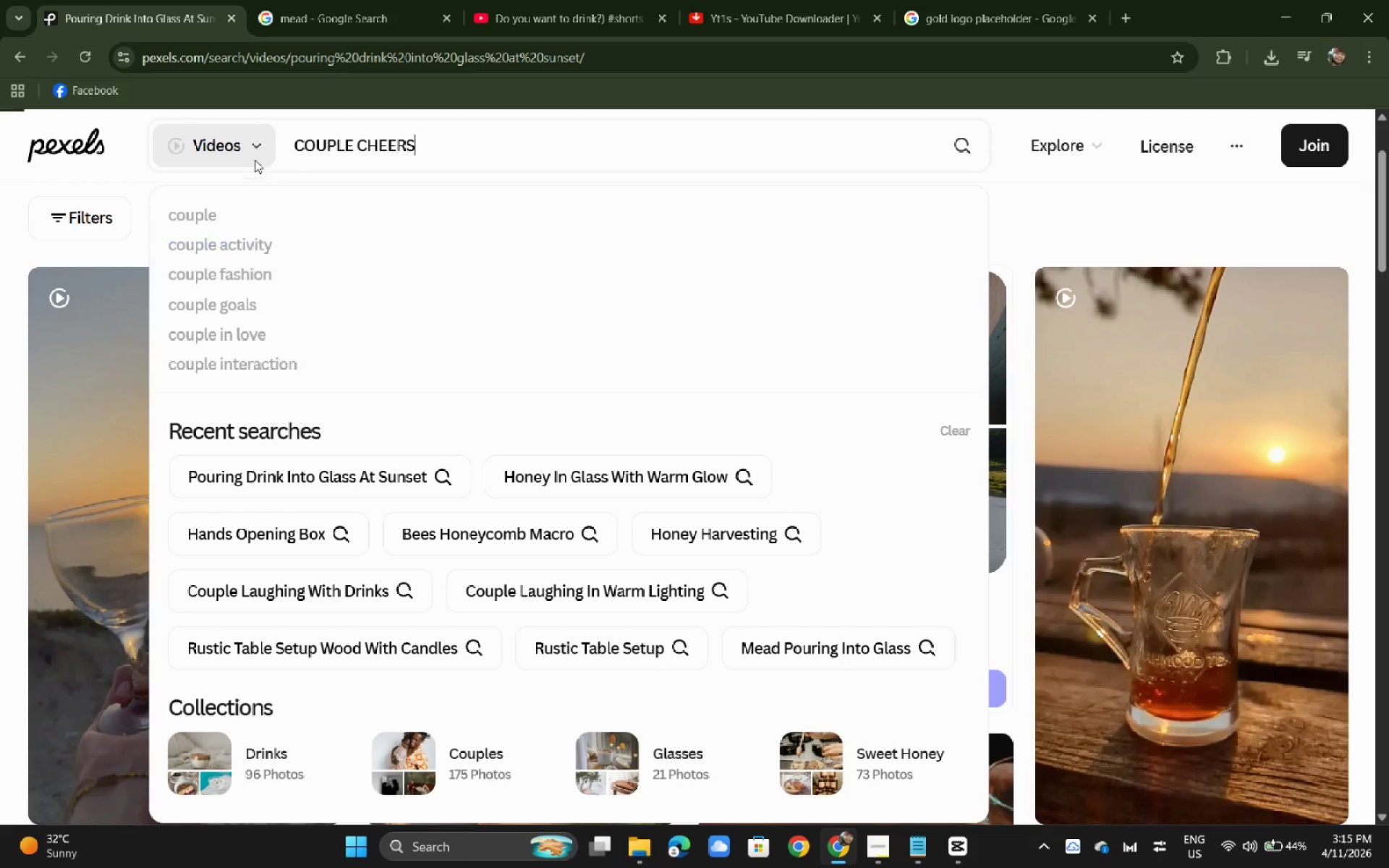 
key(CapsLock)
 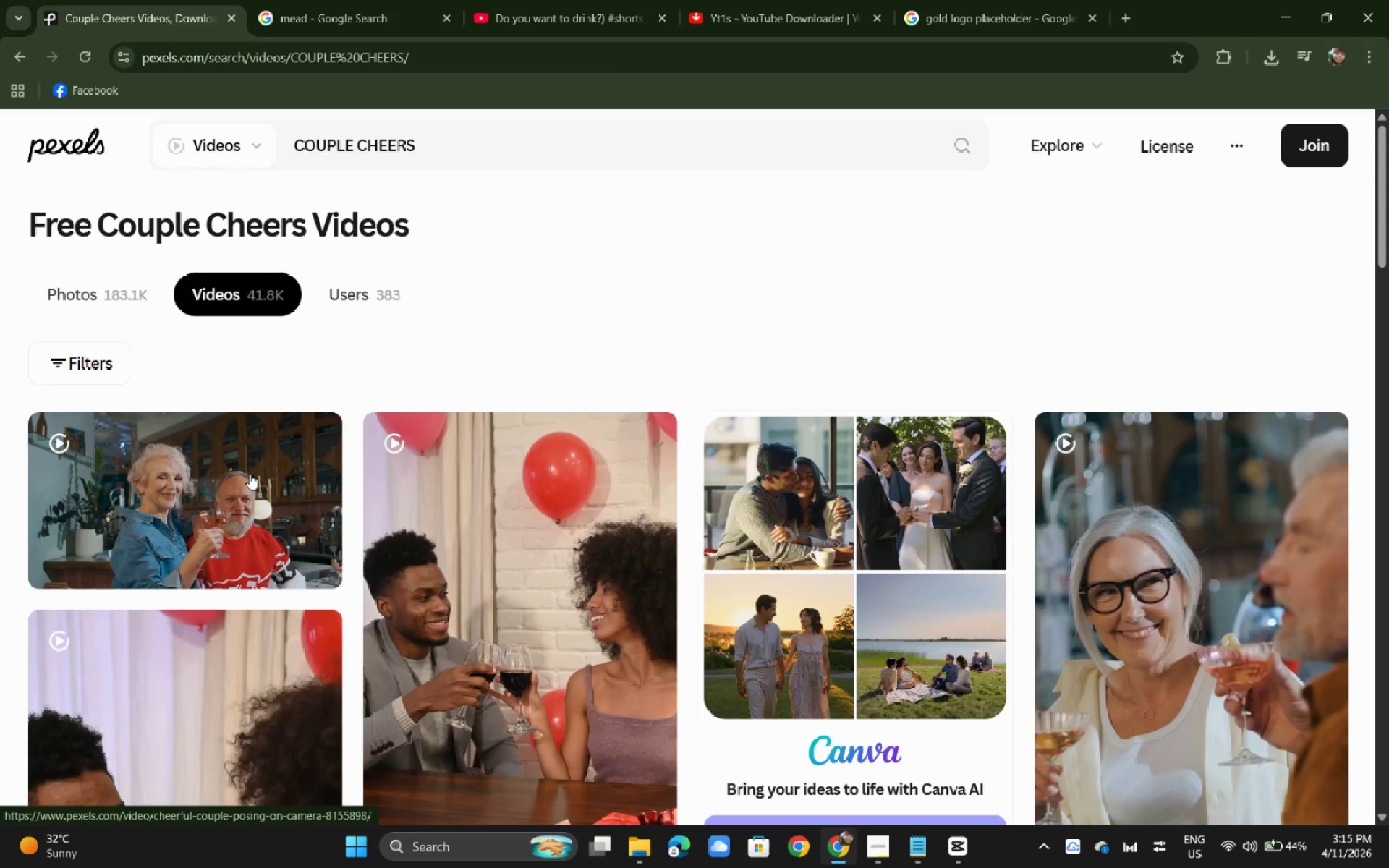 
scroll: coordinate [250, 474], scroll_direction: down, amount: 3.0
 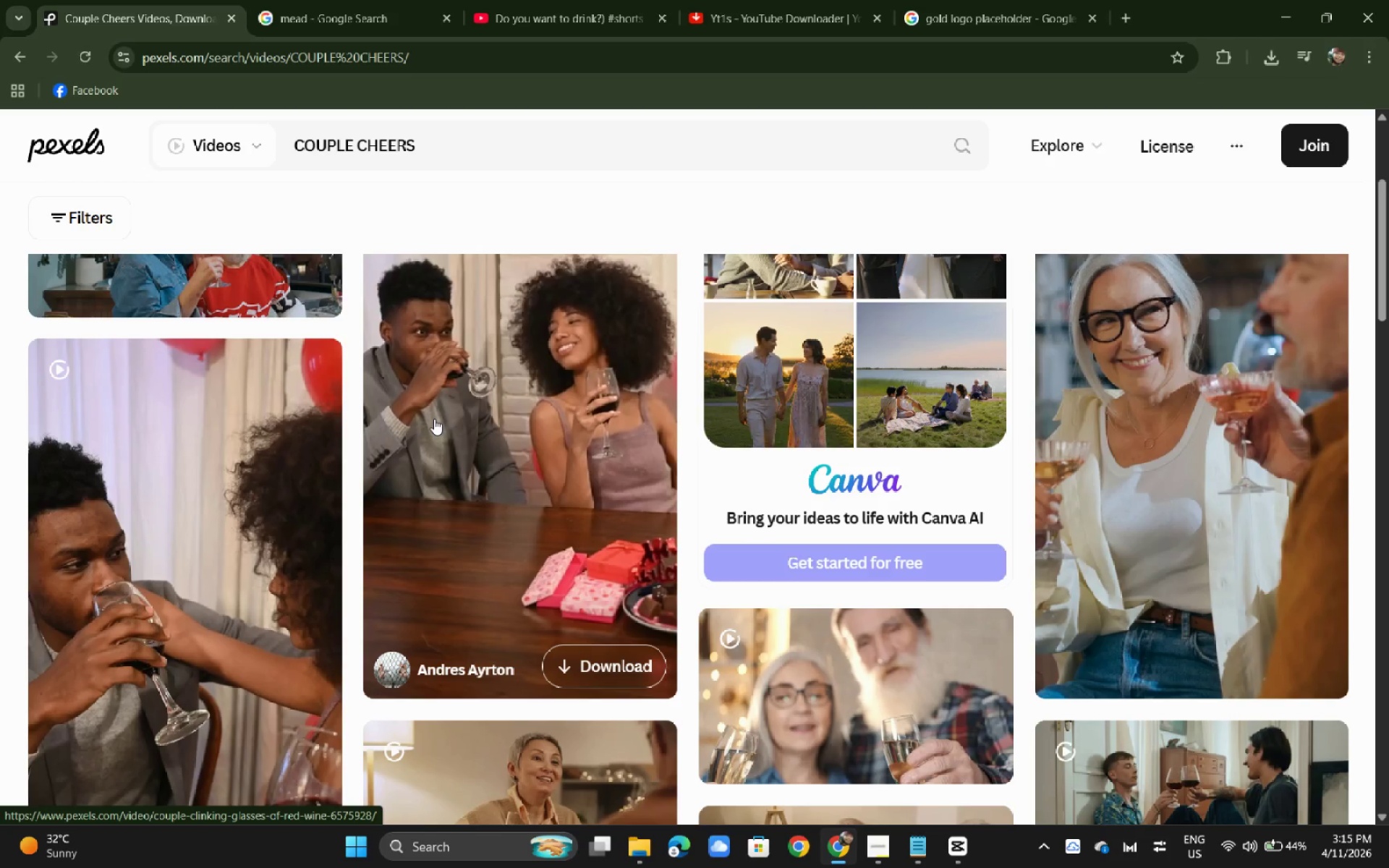 
wait(15.33)
 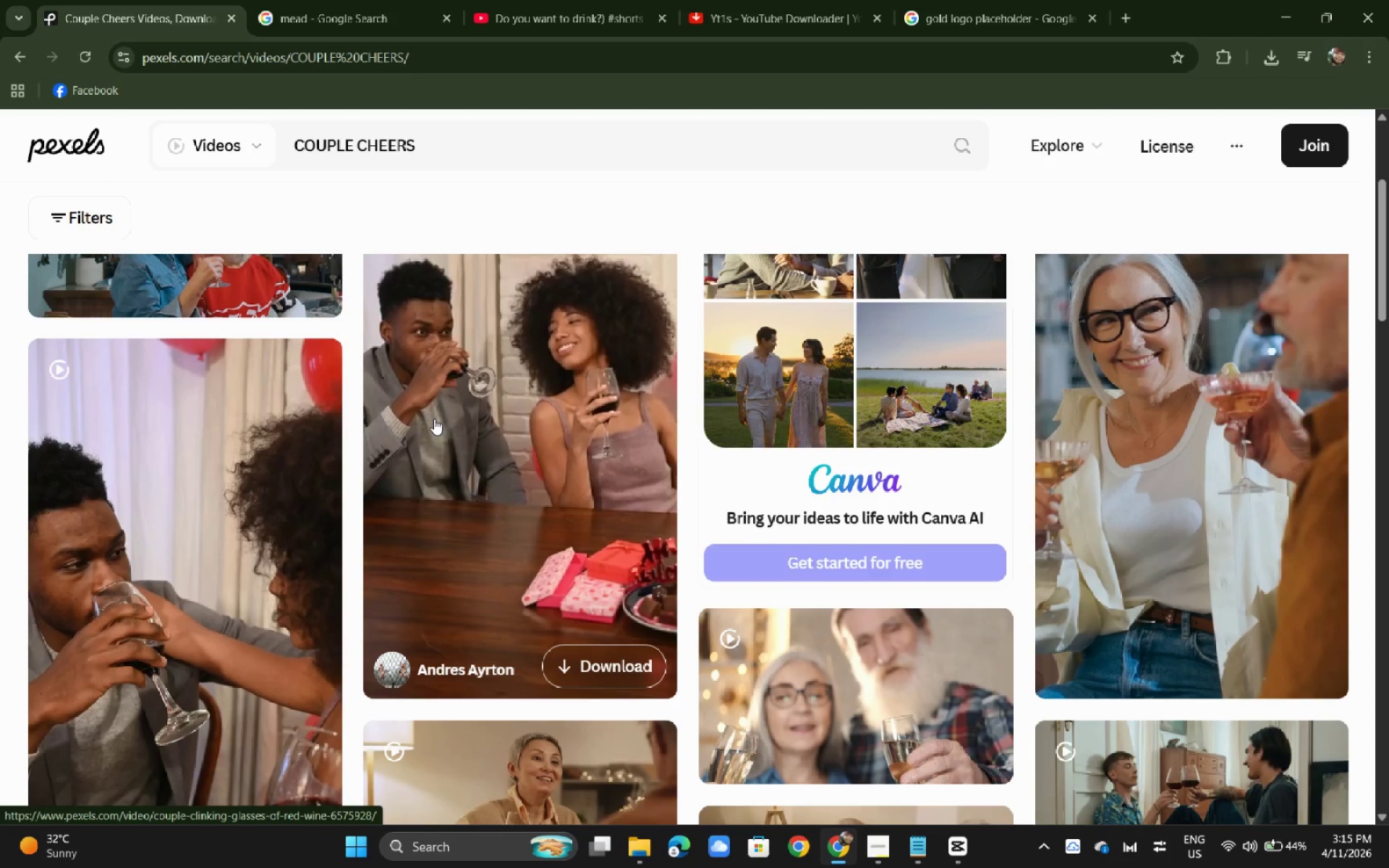 
scroll: coordinate [456, 401], scroll_direction: down, amount: 4.0
 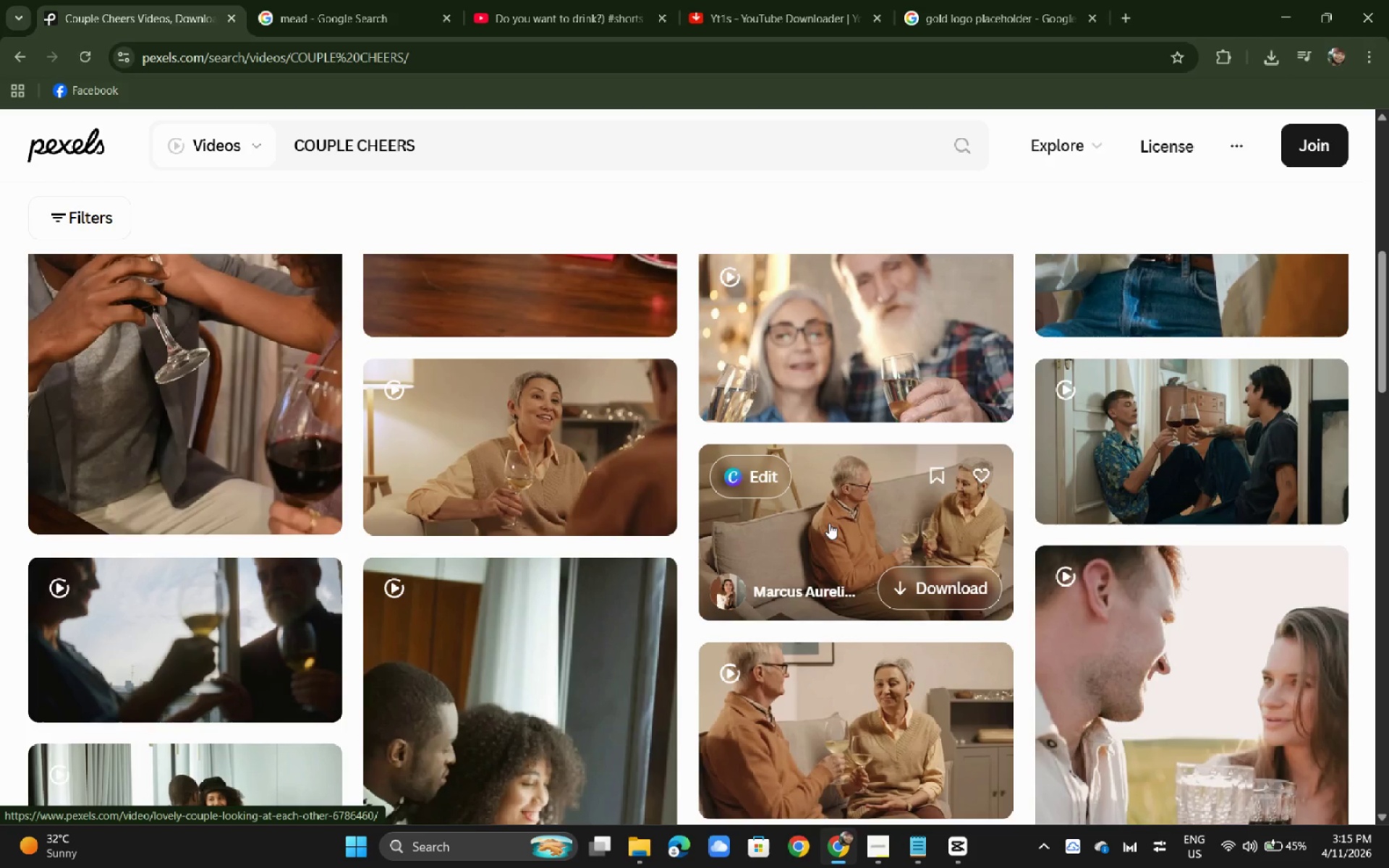 
scroll: coordinate [830, 522], scroll_direction: up, amount: 1.0
 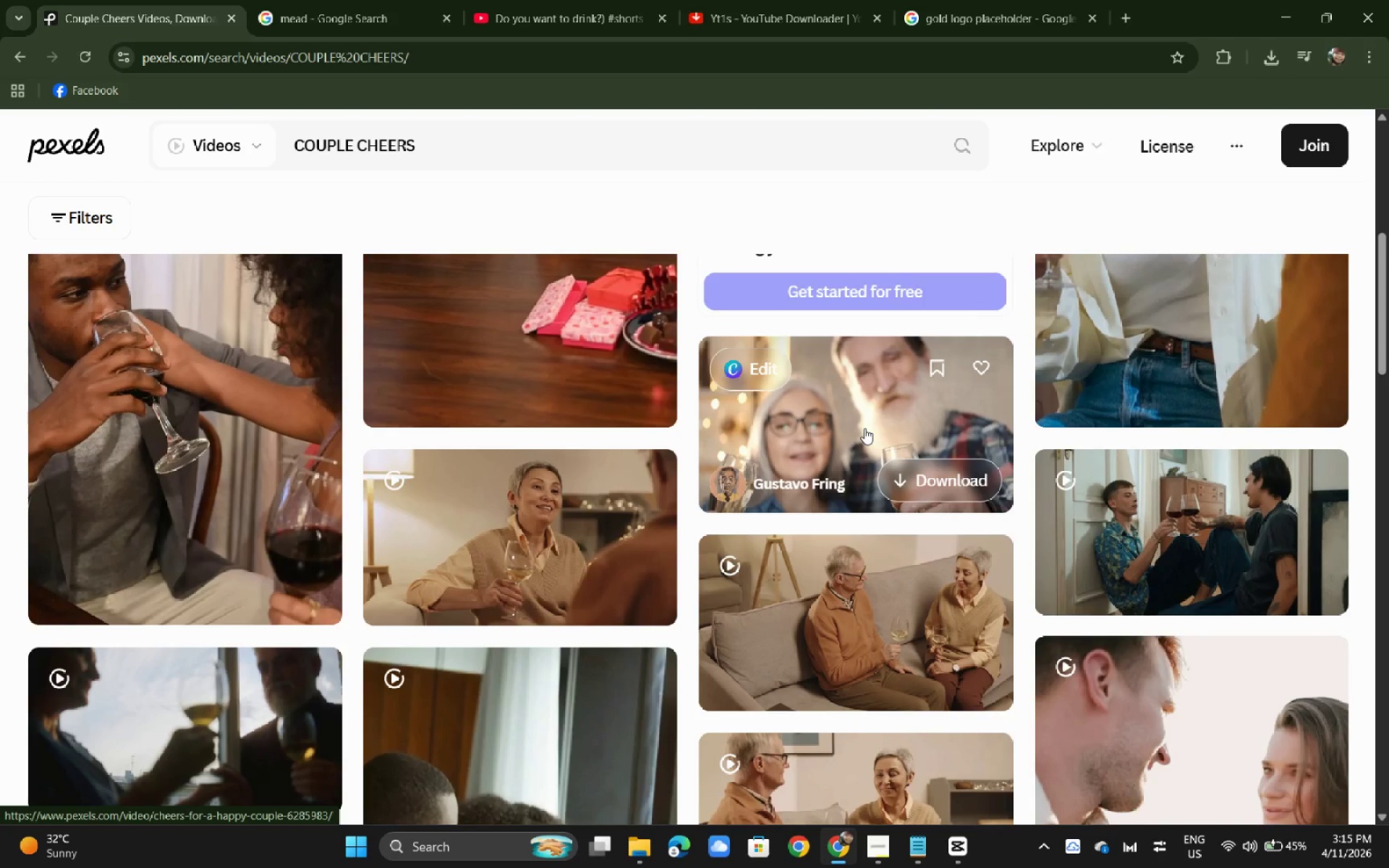 
left_click([865, 428])
 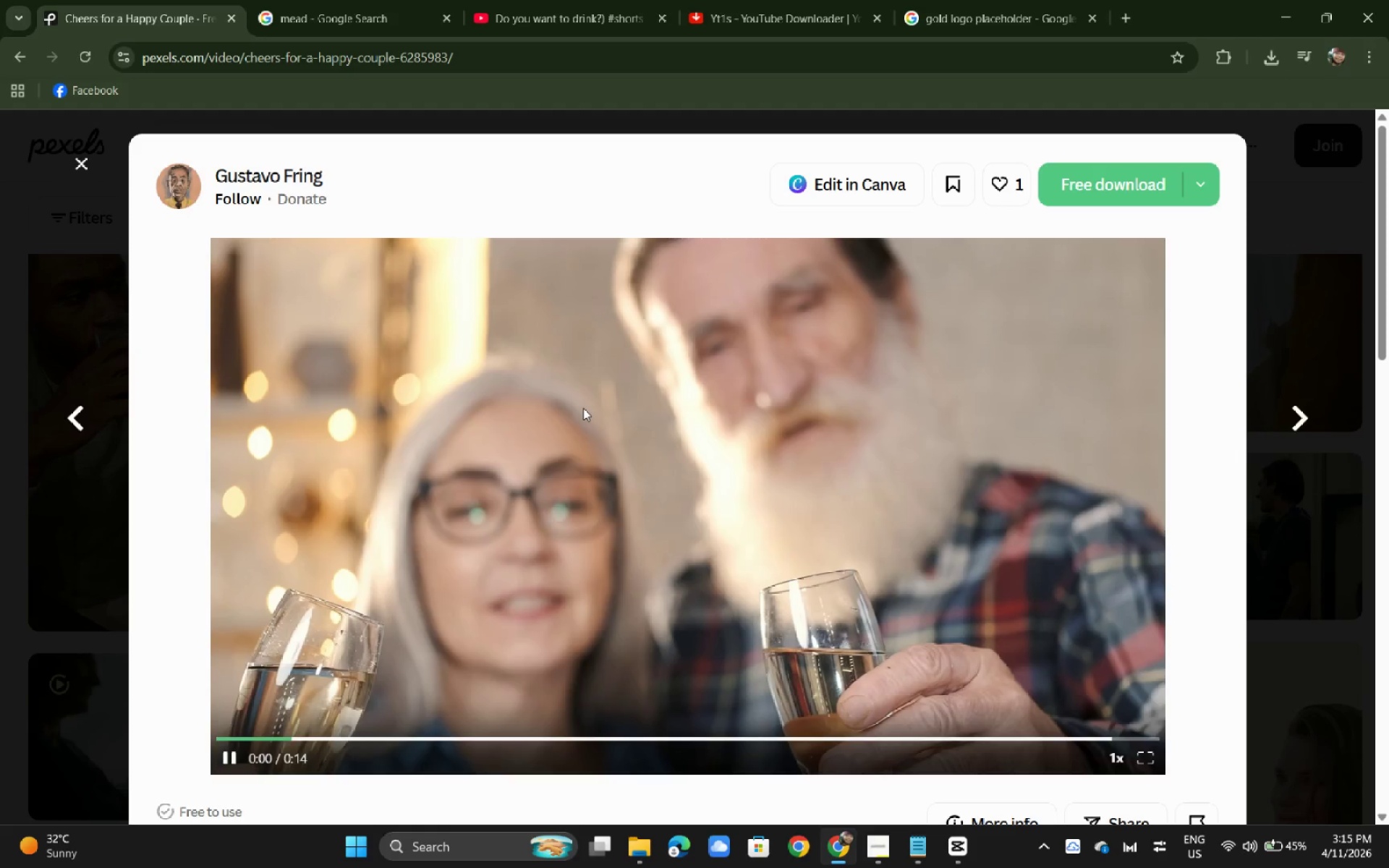 
left_click([598, 739])
 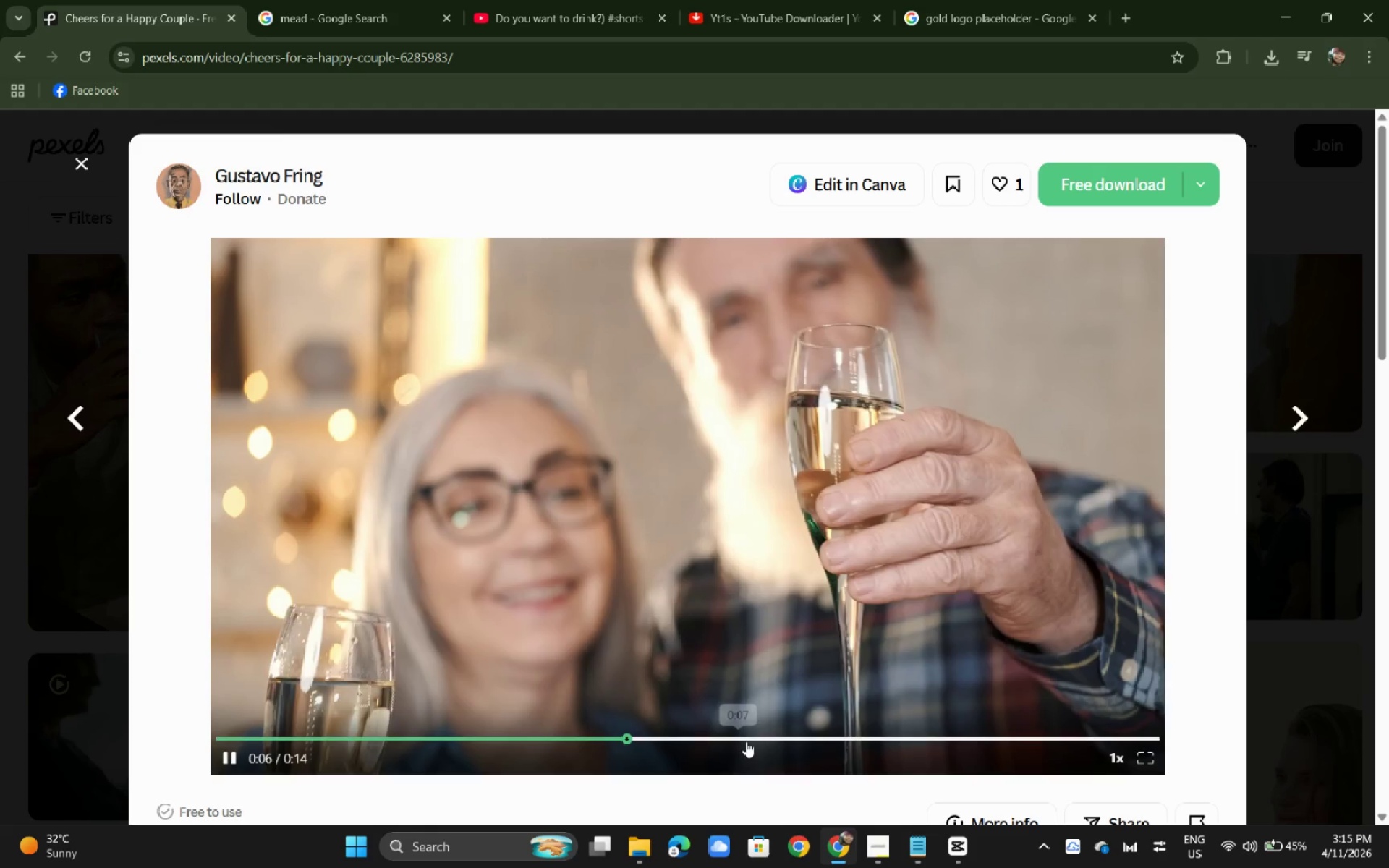 
left_click([588, 733])
 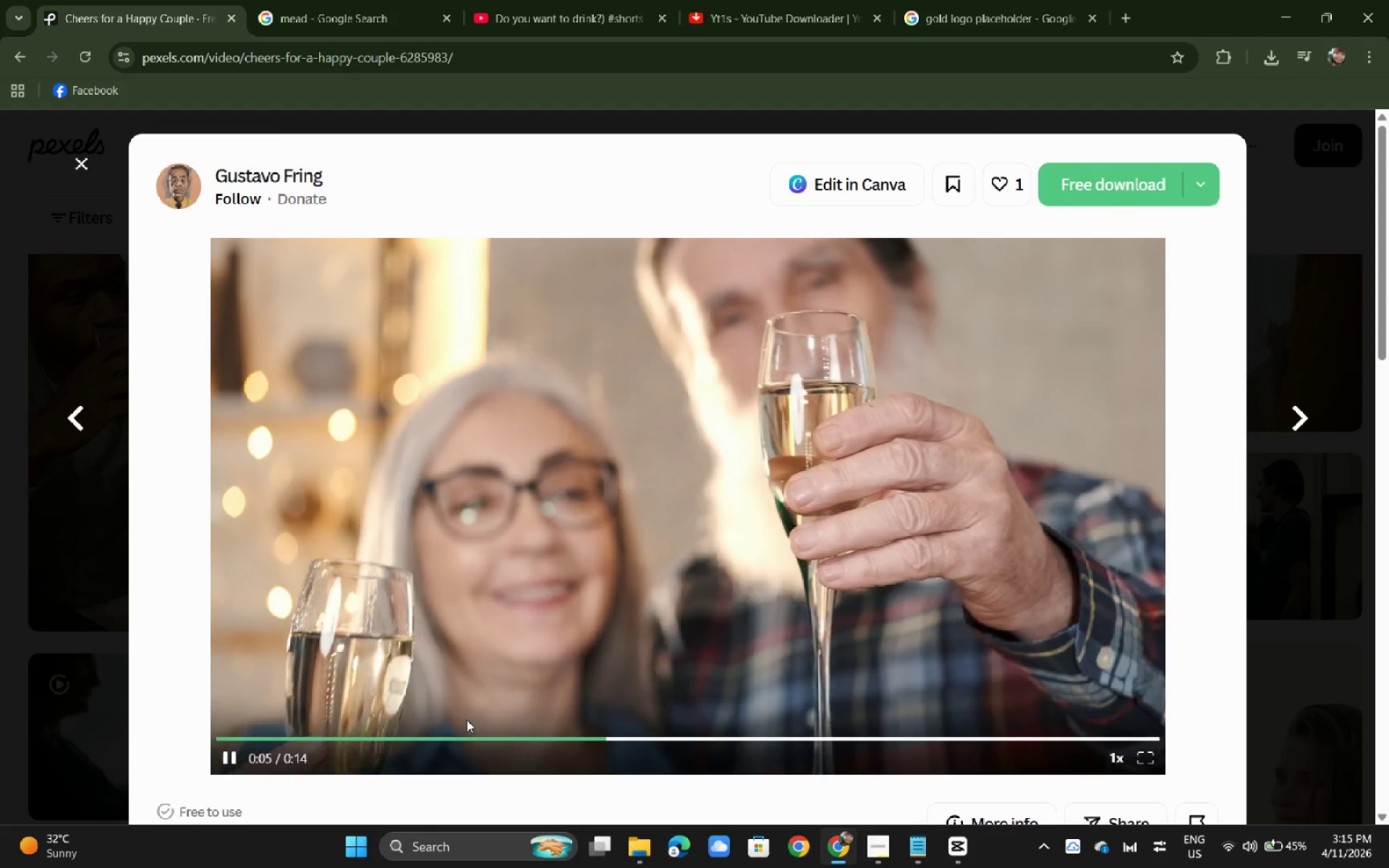 
scroll: coordinate [149, 569], scroll_direction: down, amount: 3.0
 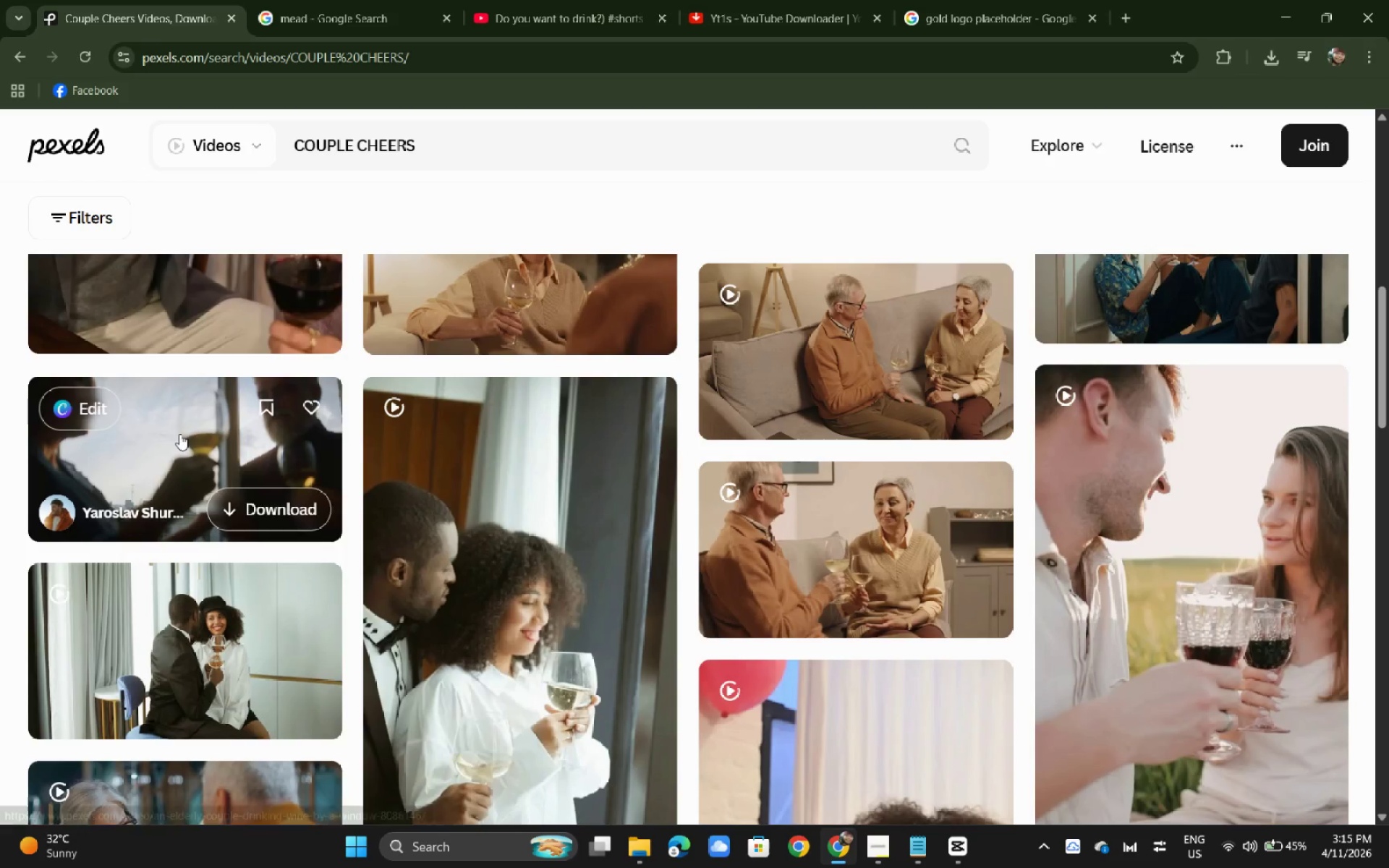 
mouse_move([13, 349])
 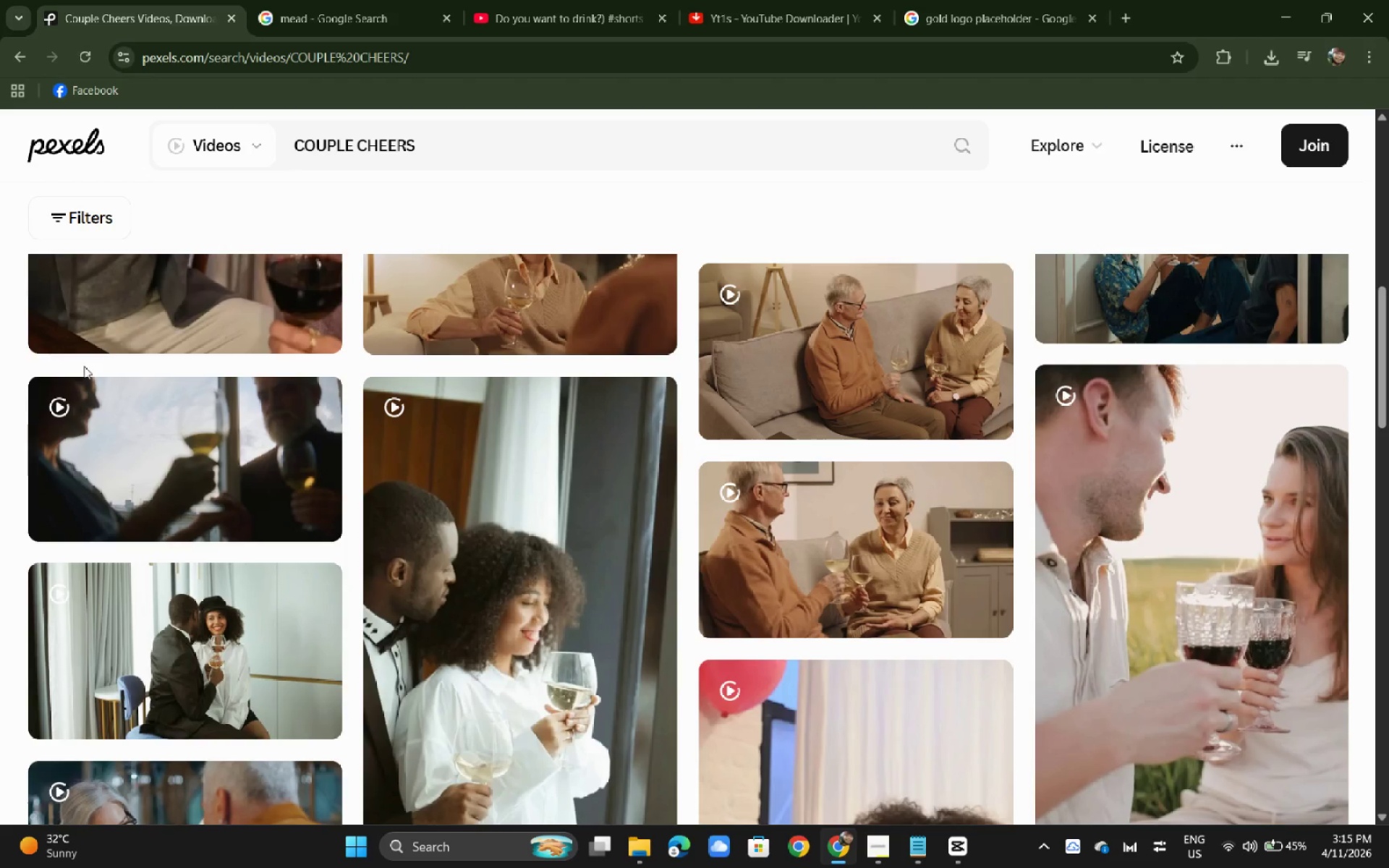 
scroll: coordinate [89, 368], scroll_direction: up, amount: 9.0
 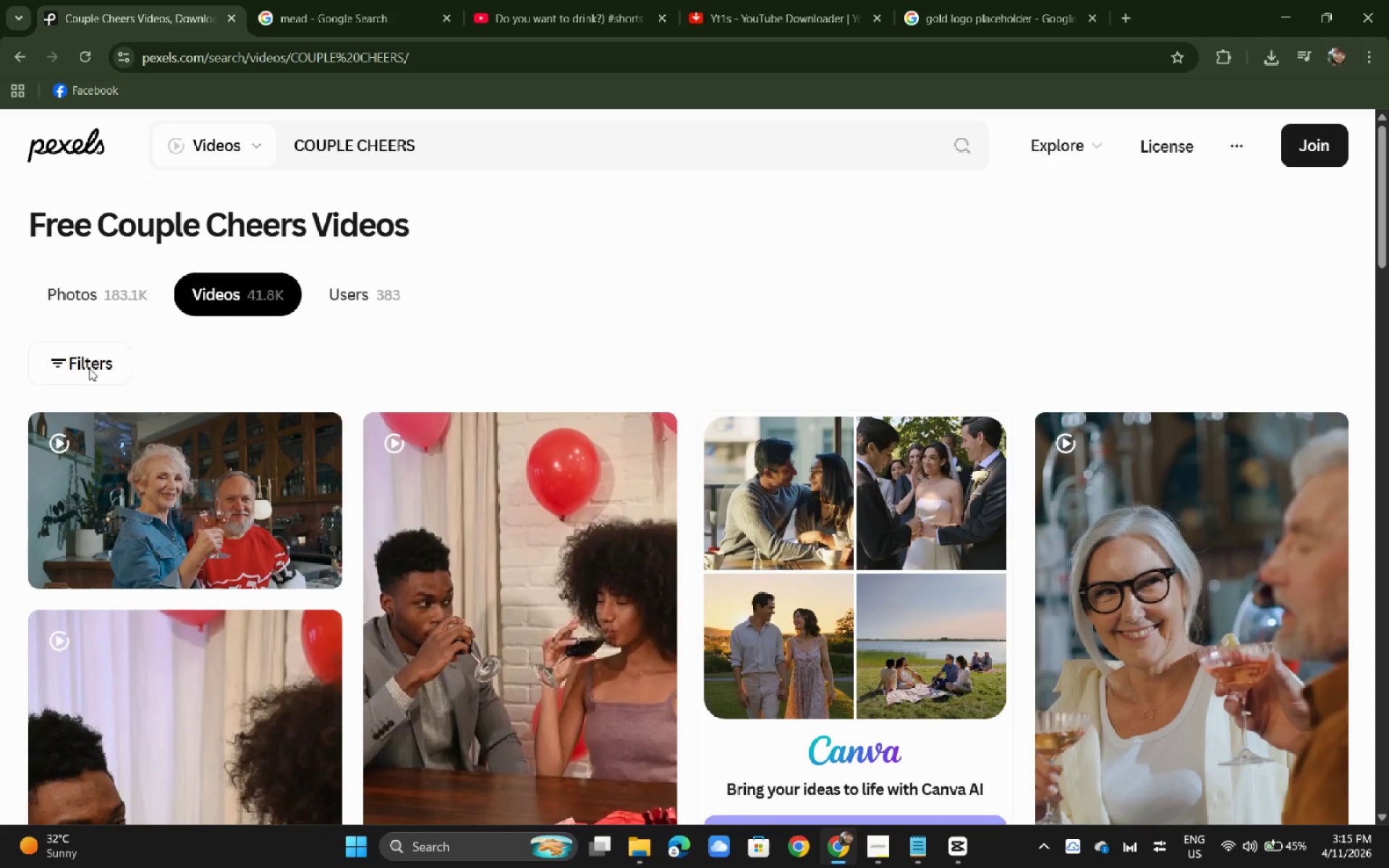 
scroll: coordinate [135, 375], scroll_direction: down, amount: 4.0
 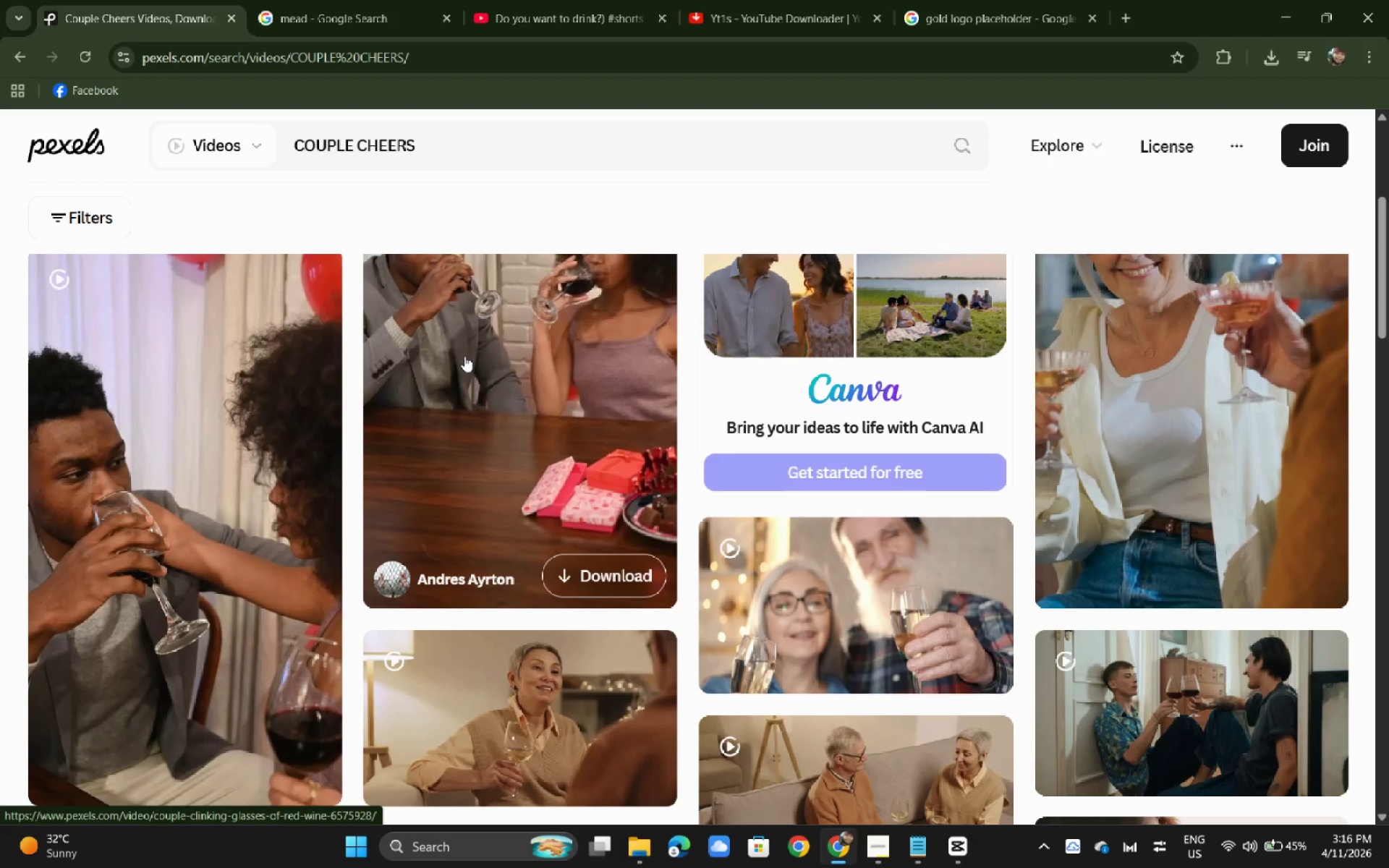 
left_click([464, 356])
 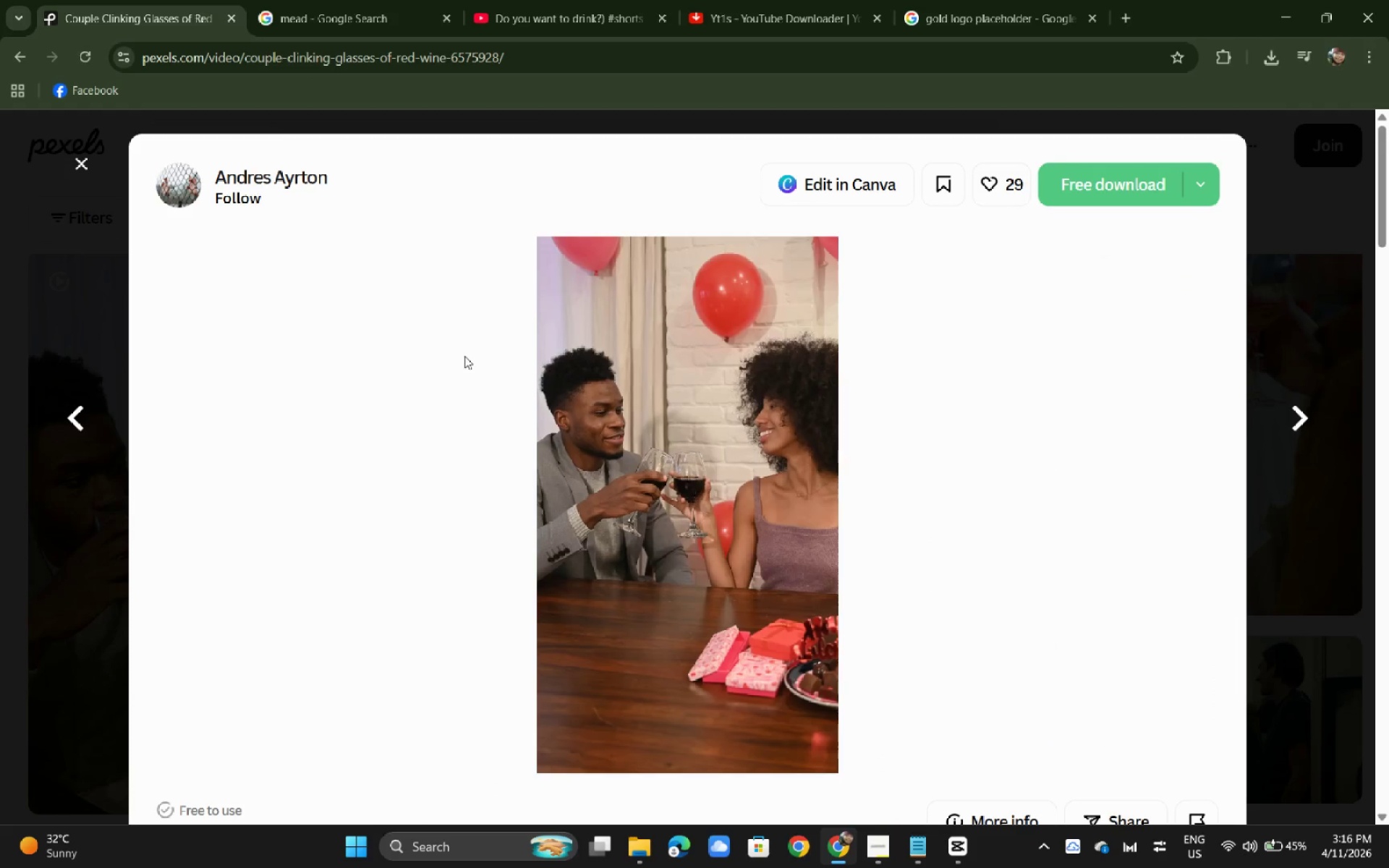 
wait(5.14)
 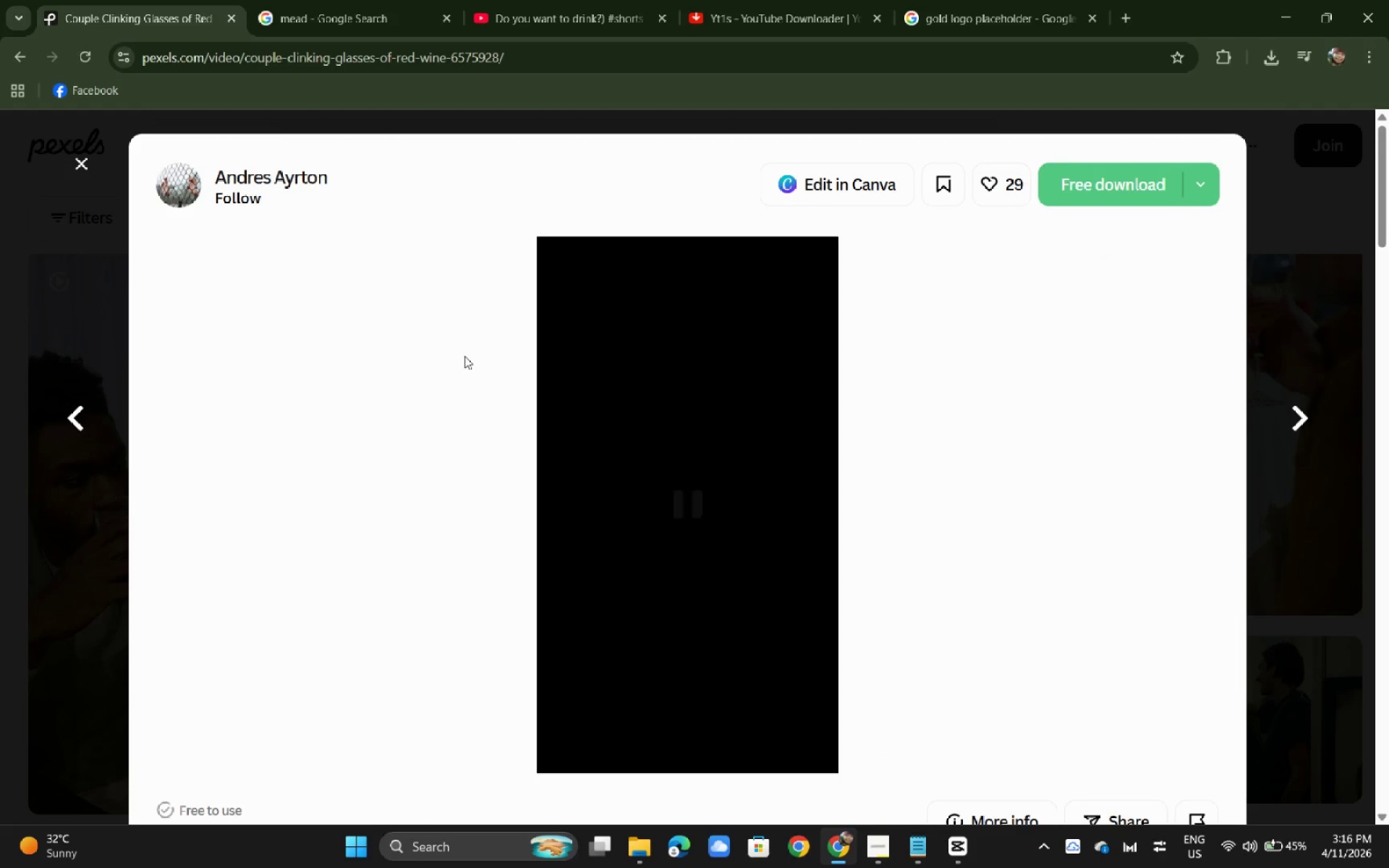 
scroll: coordinate [509, 365], scroll_direction: down, amount: 9.0
 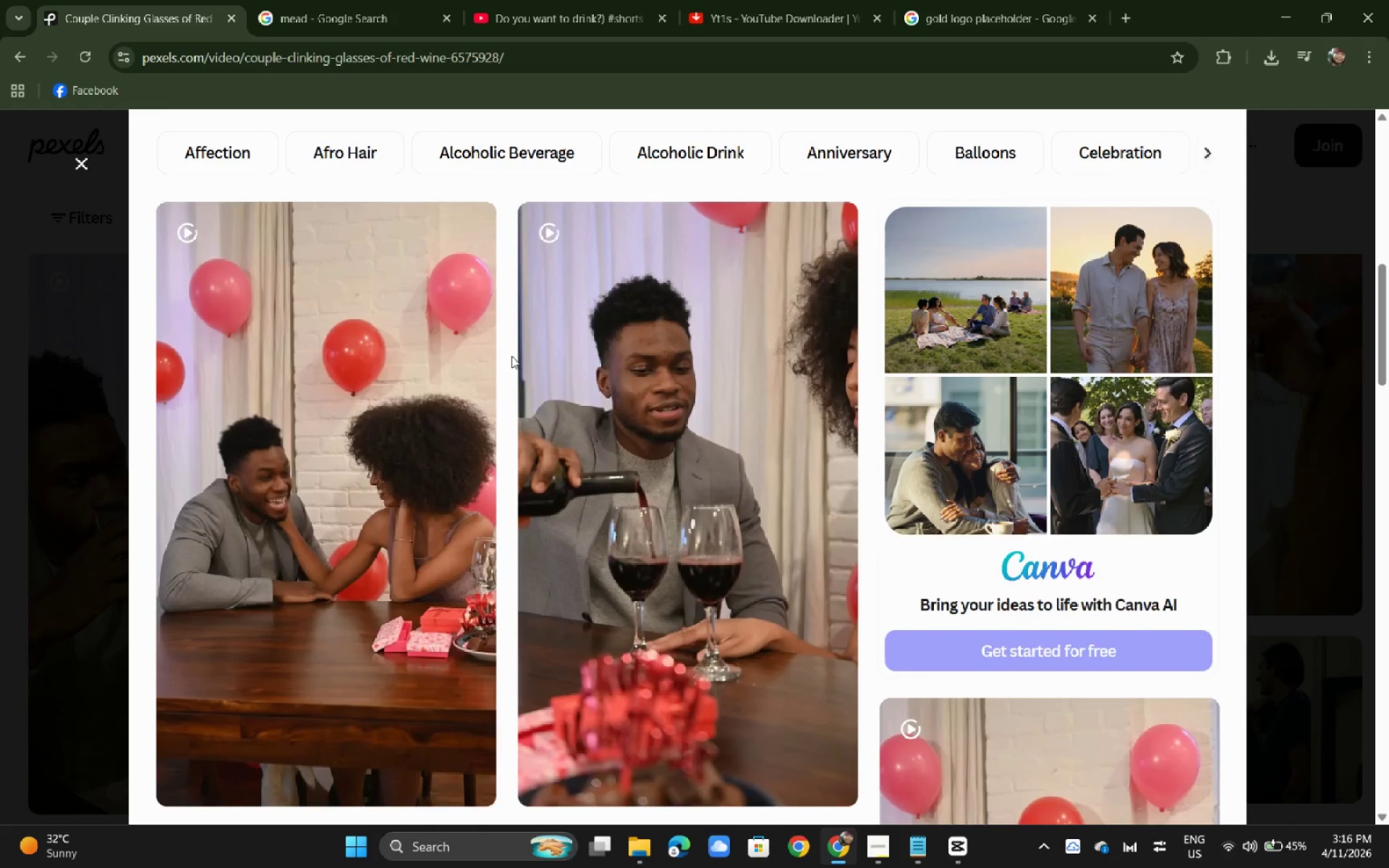 
scroll: coordinate [511, 356], scroll_direction: up, amount: 7.0
 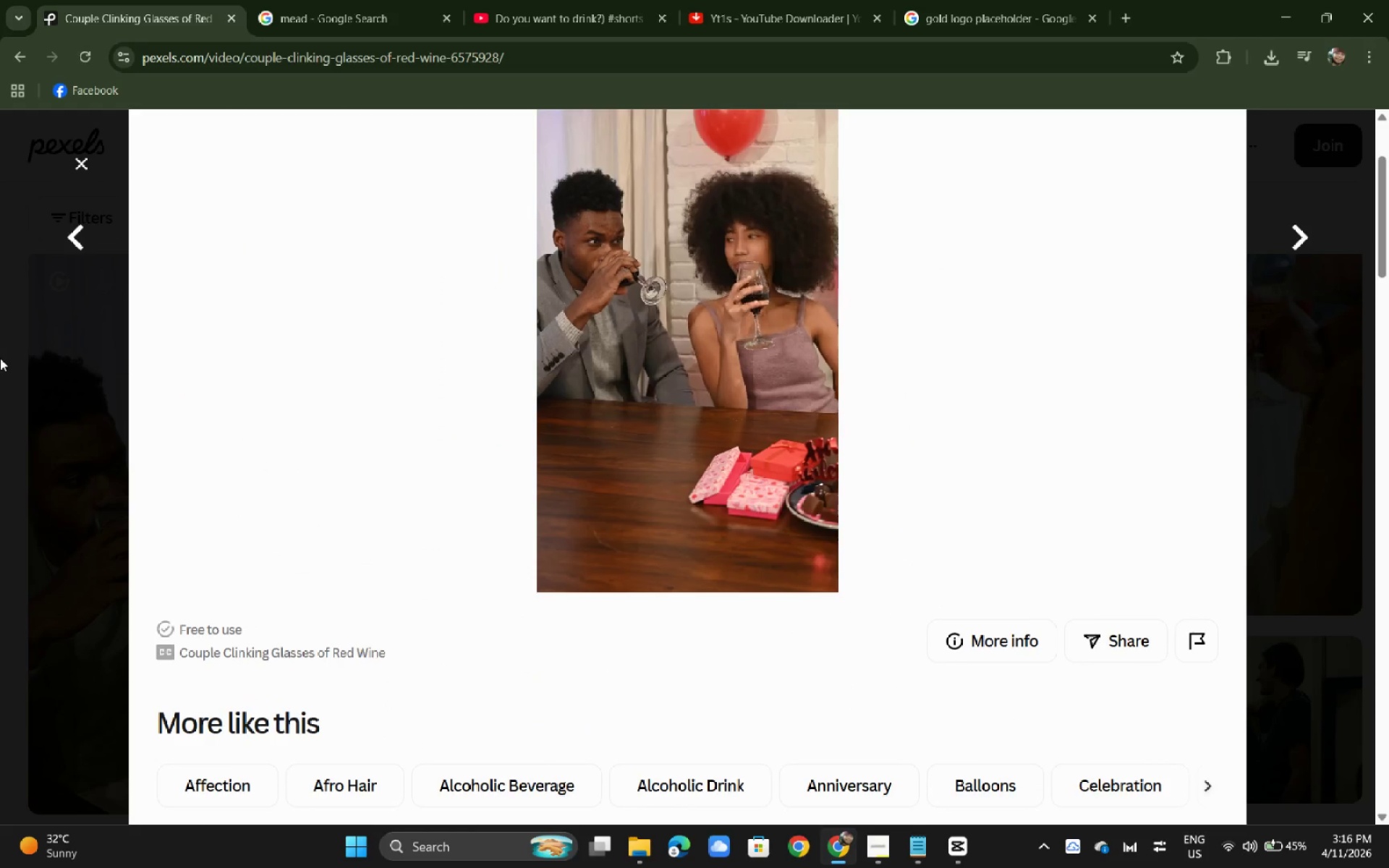 
scroll: coordinate [594, 313], scroll_direction: down, amount: 11.0
 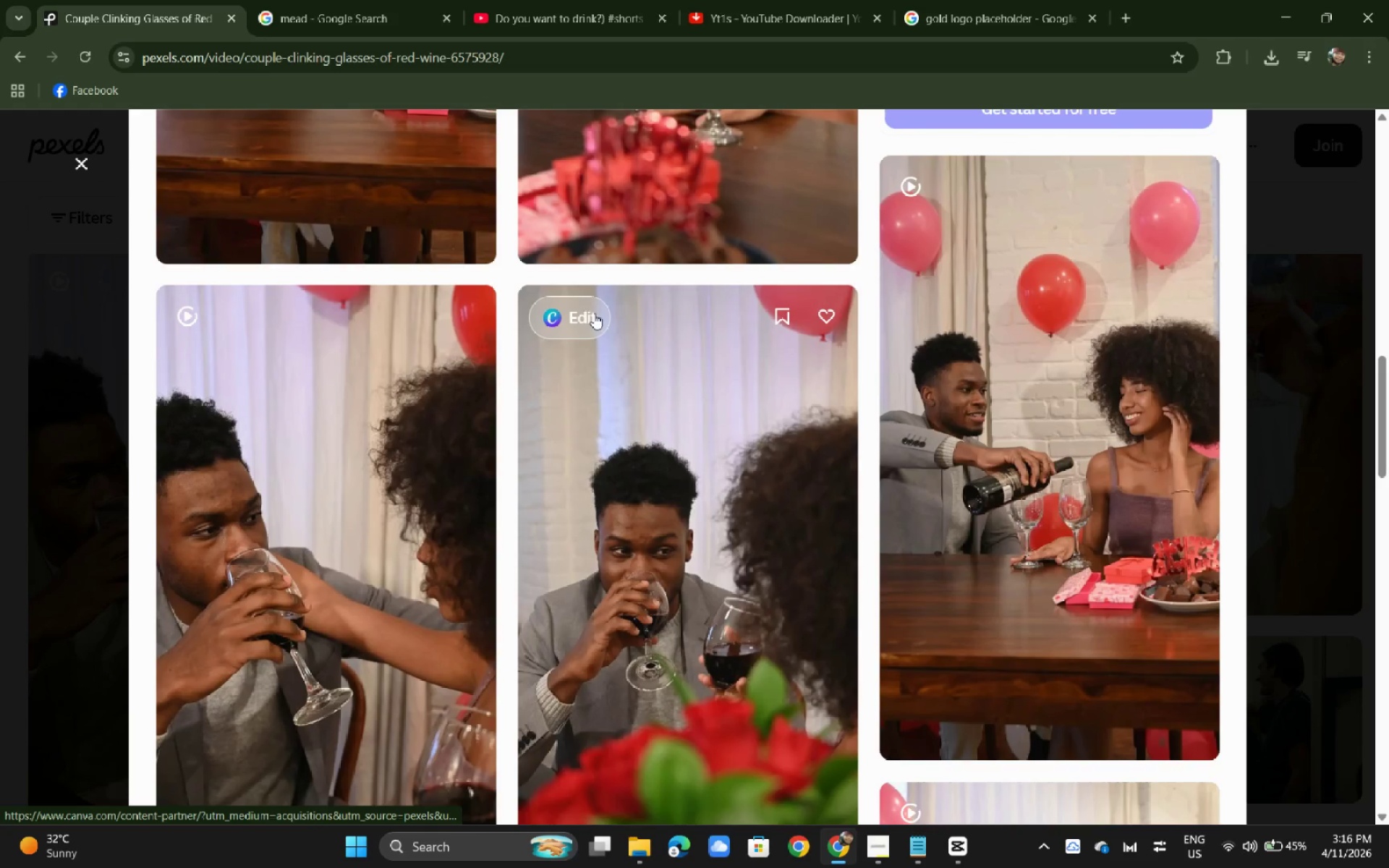 
left_click([0, 389])
 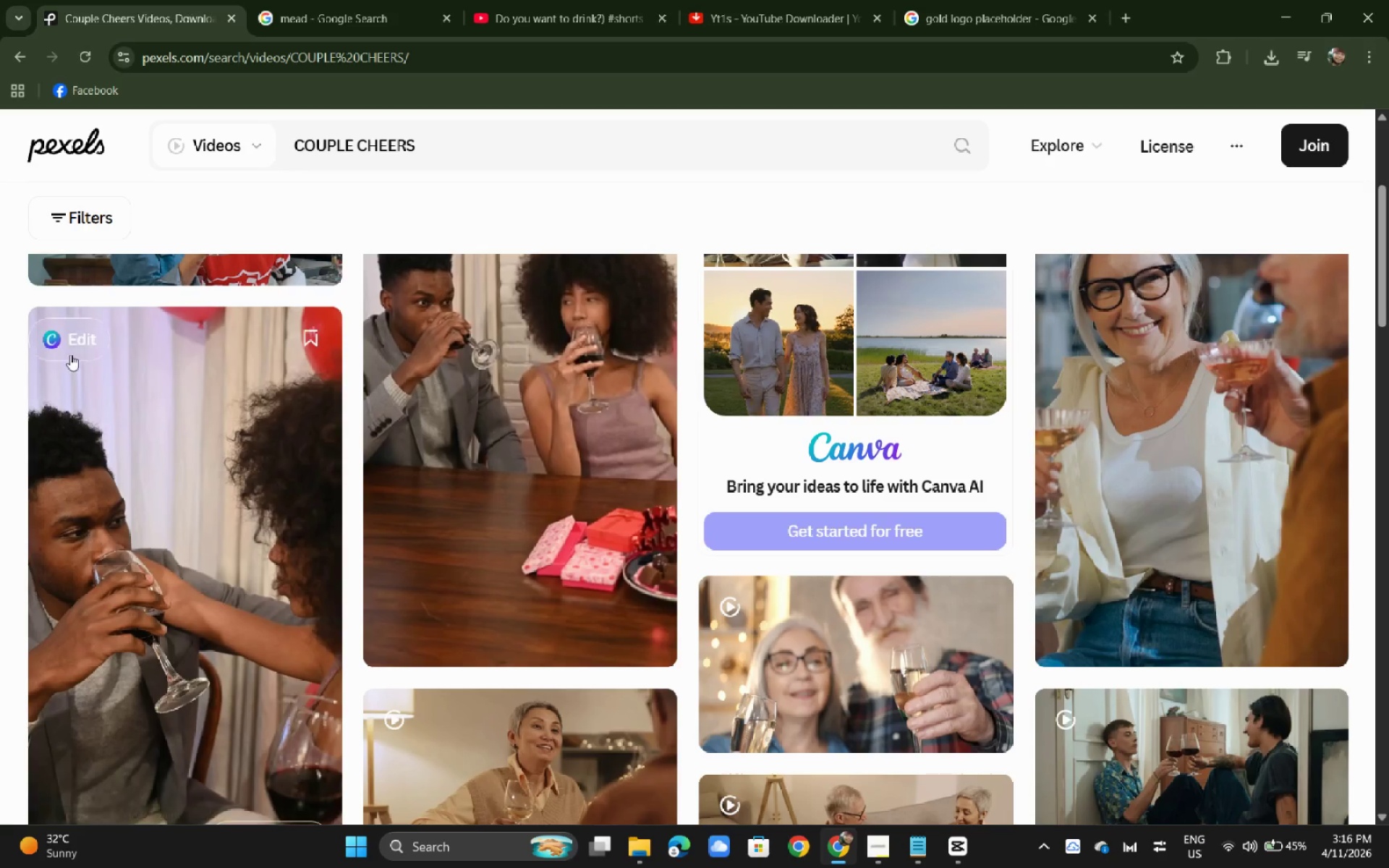 
scroll: coordinate [233, 337], scroll_direction: down, amount: 7.0
 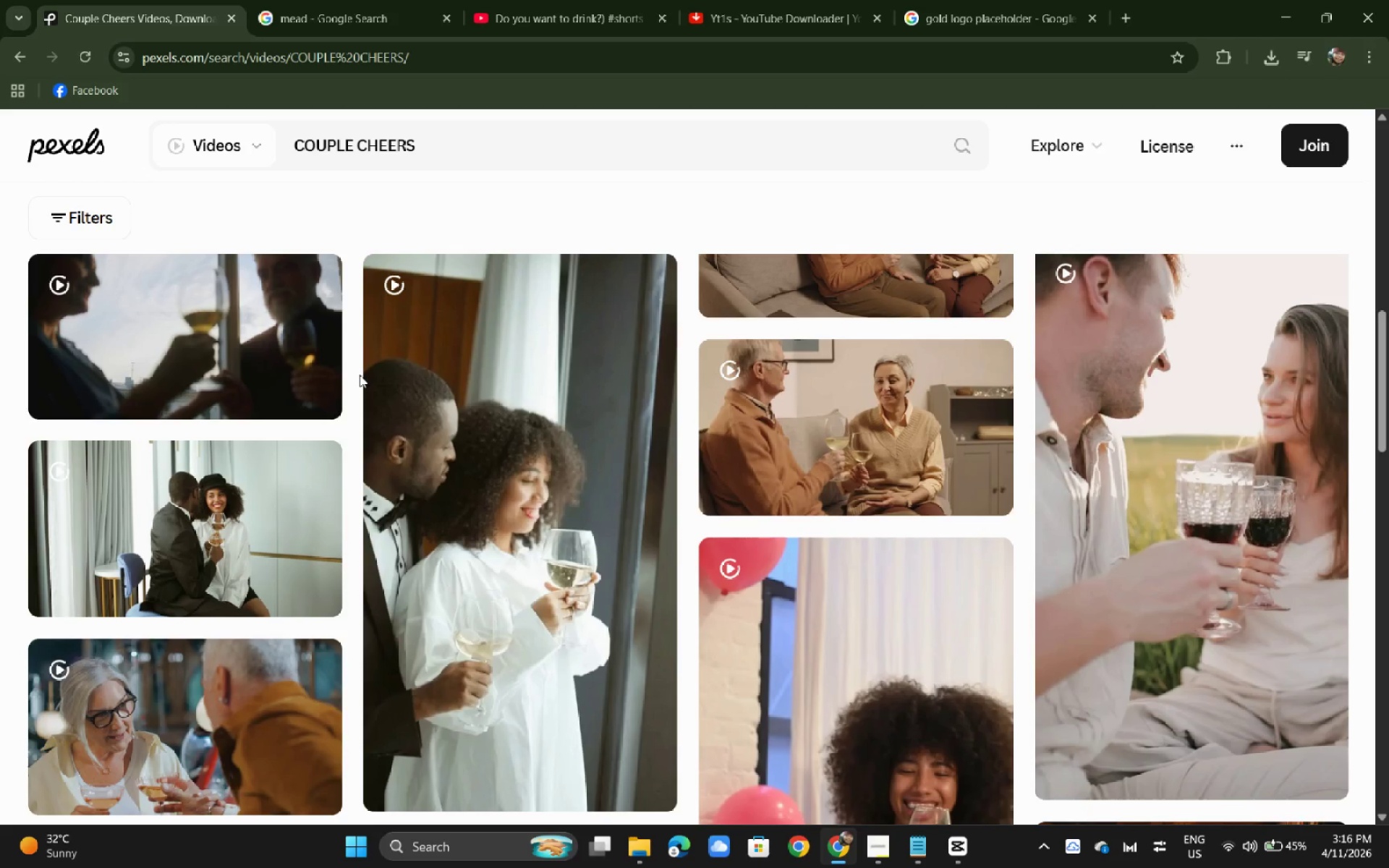 
scroll: coordinate [571, 359], scroll_direction: none, amount: 0.0
 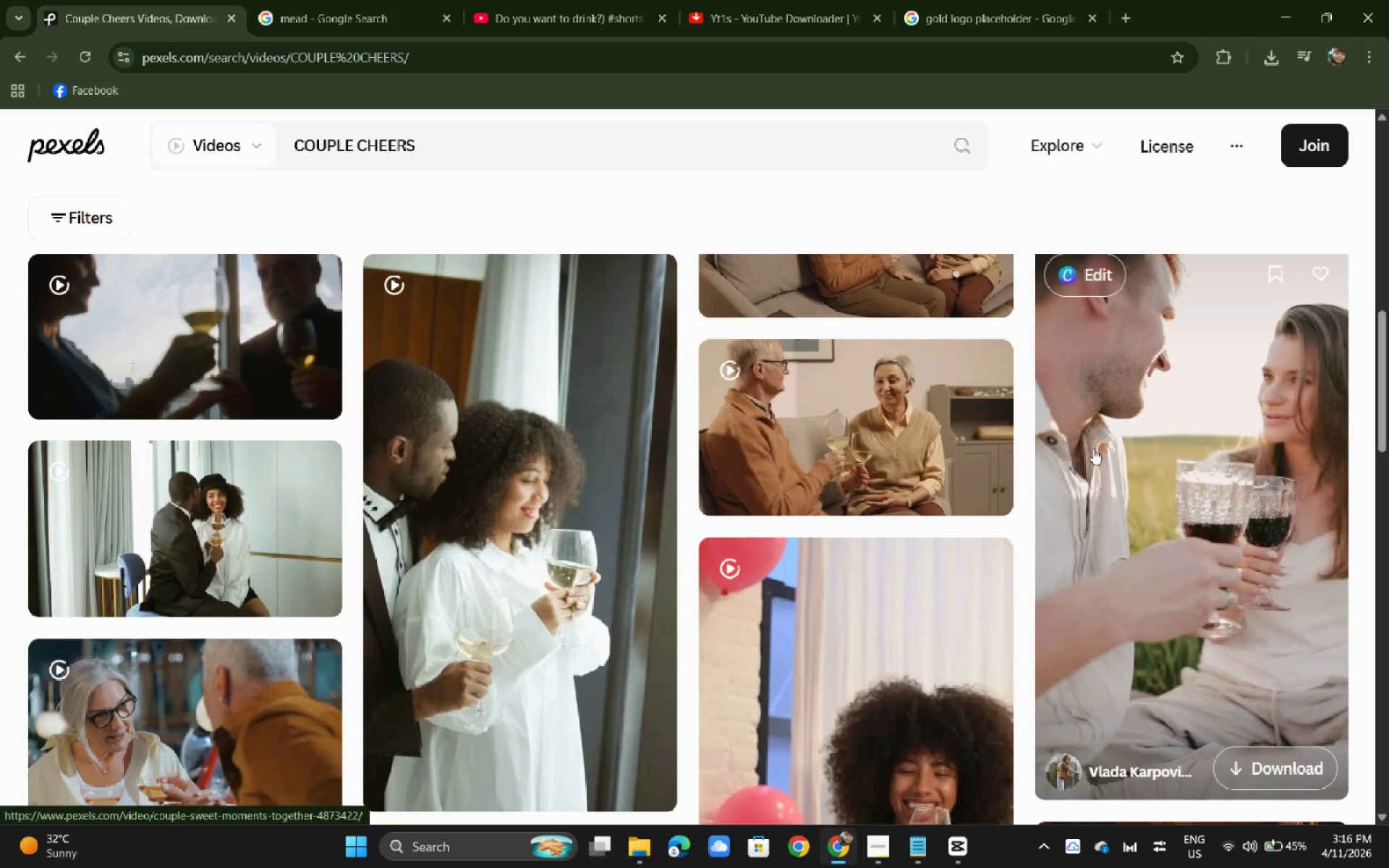 
left_click([1162, 437])
 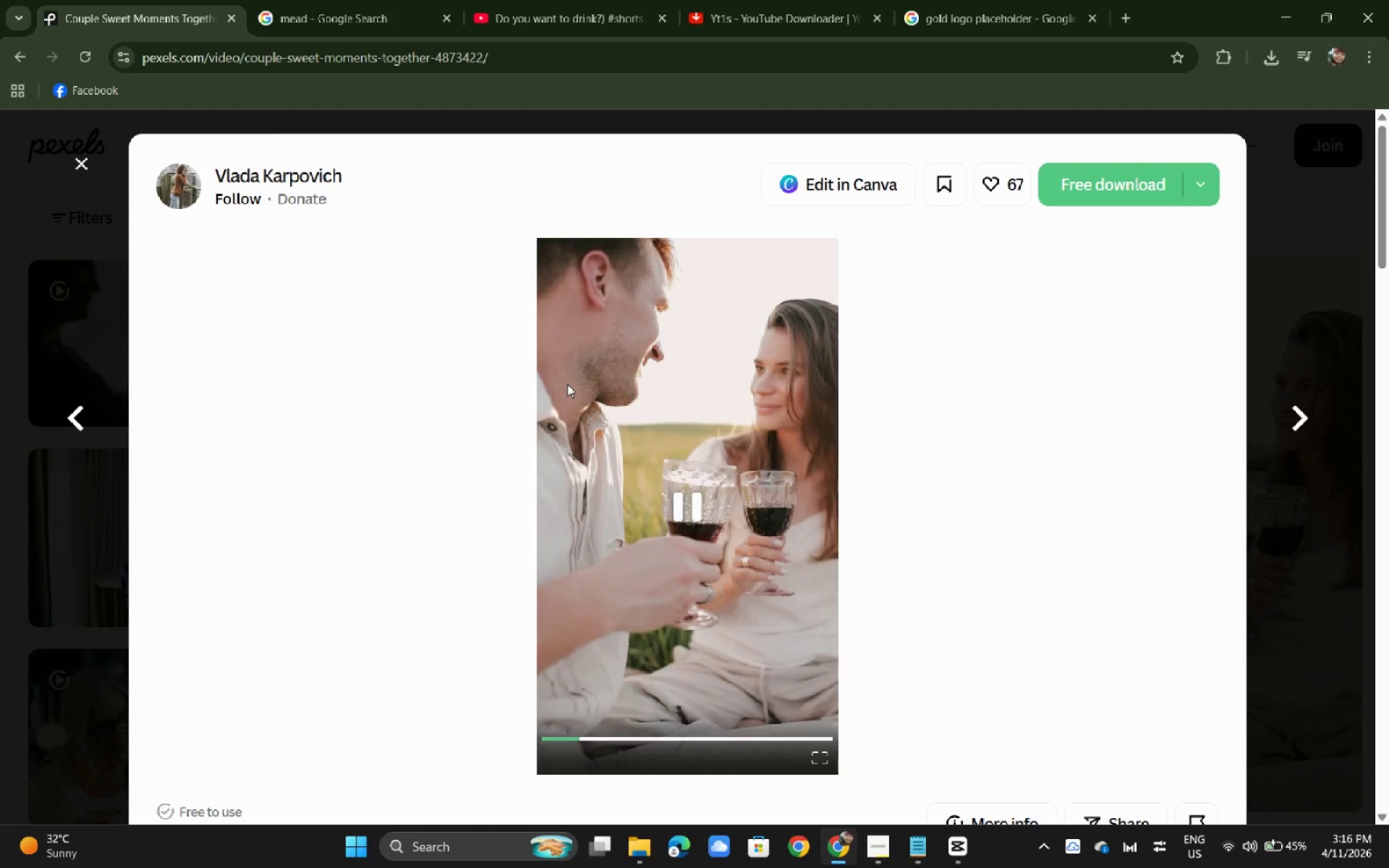 
scroll: coordinate [572, 395], scroll_direction: down, amount: 8.0
 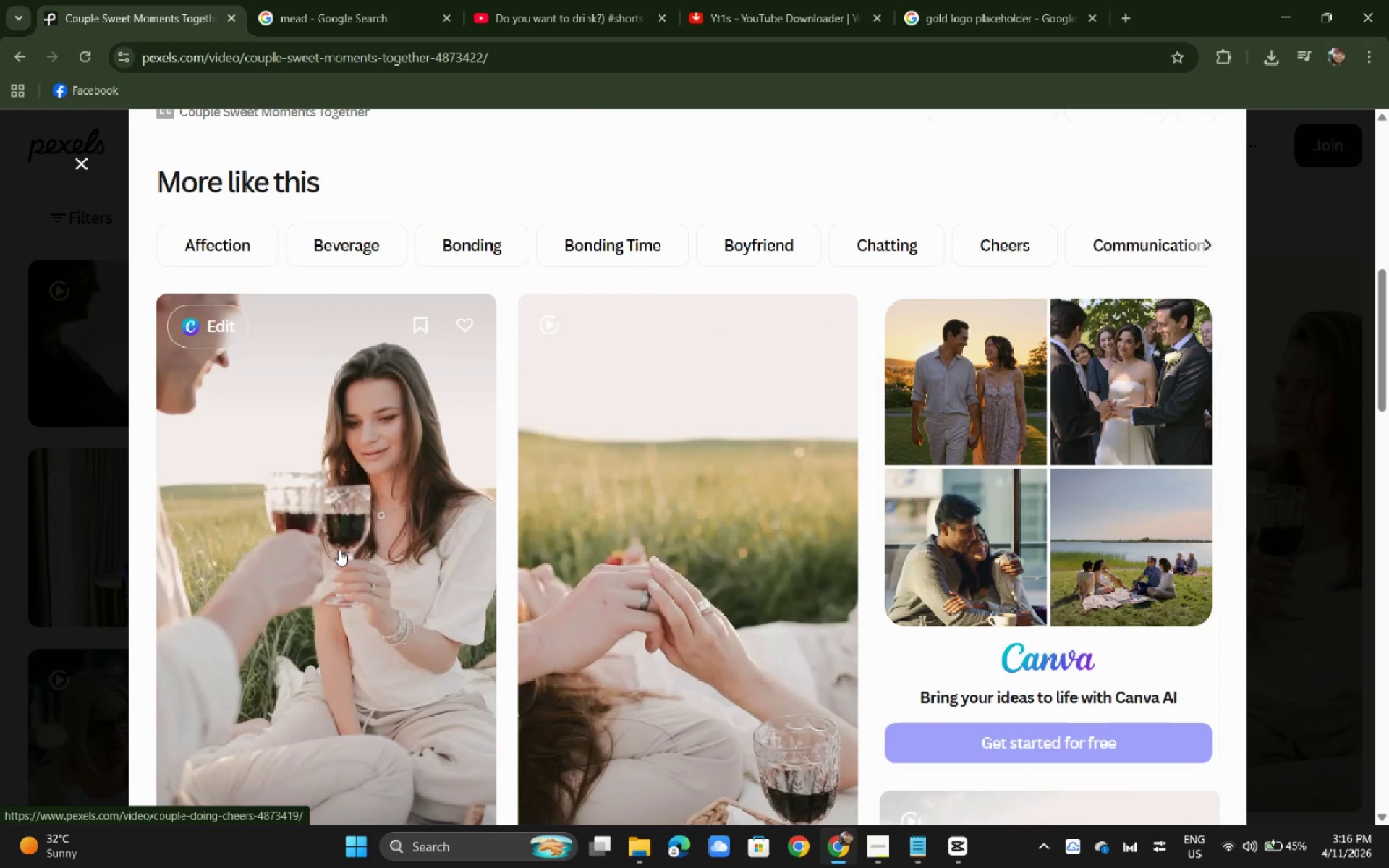 
scroll: coordinate [339, 545], scroll_direction: up, amount: 8.0
 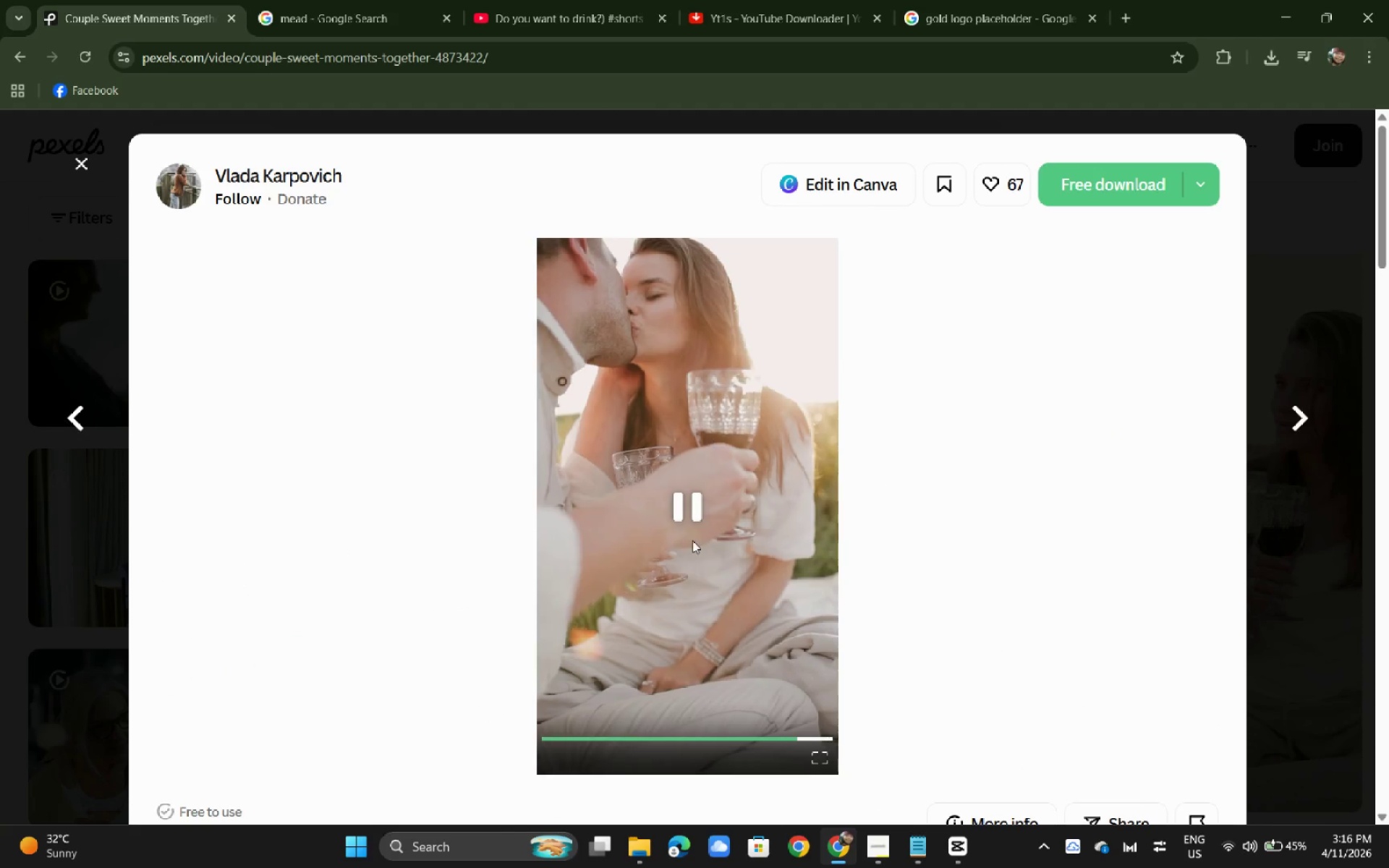 
wait(6.79)
 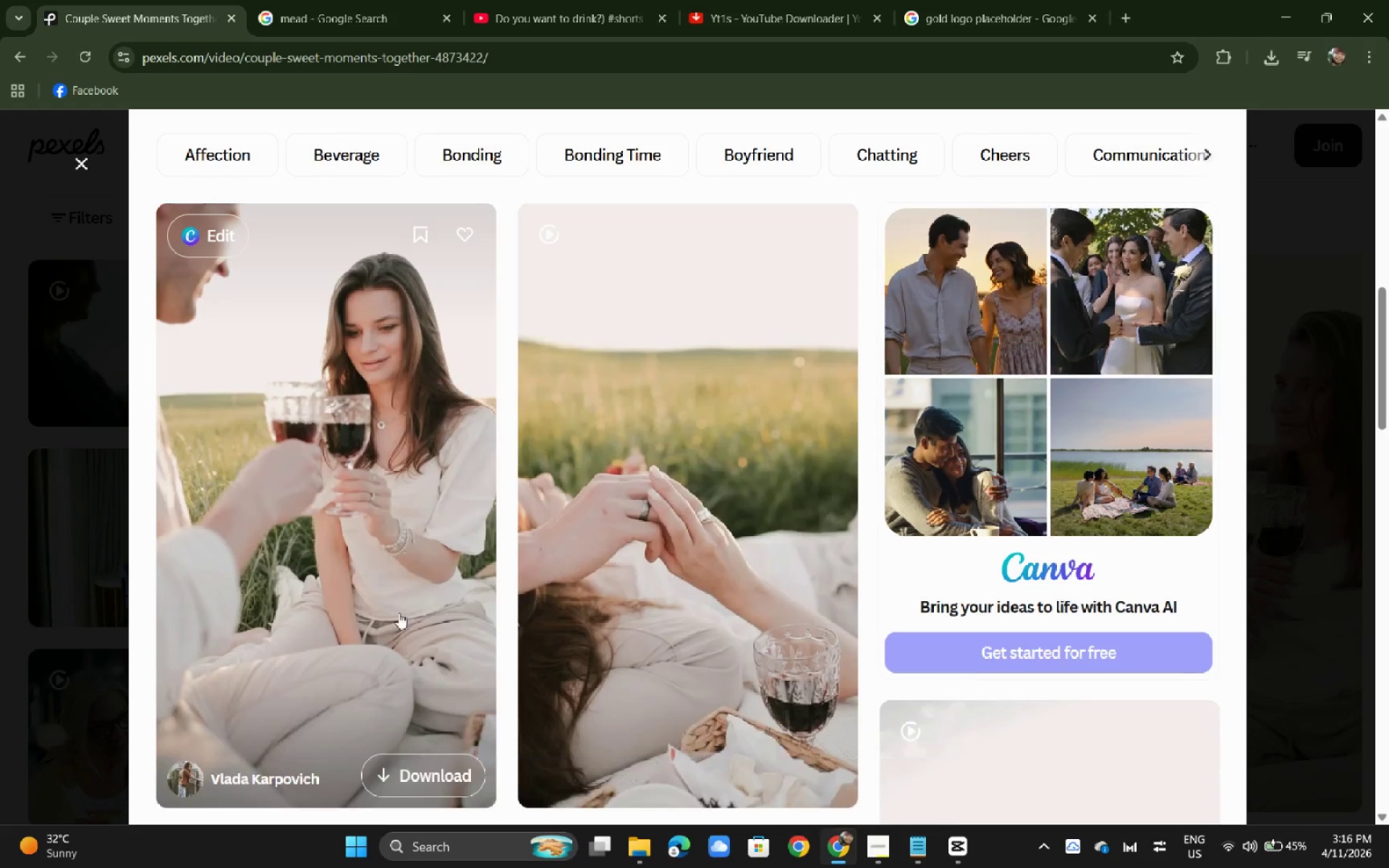 
left_click([394, 610])
 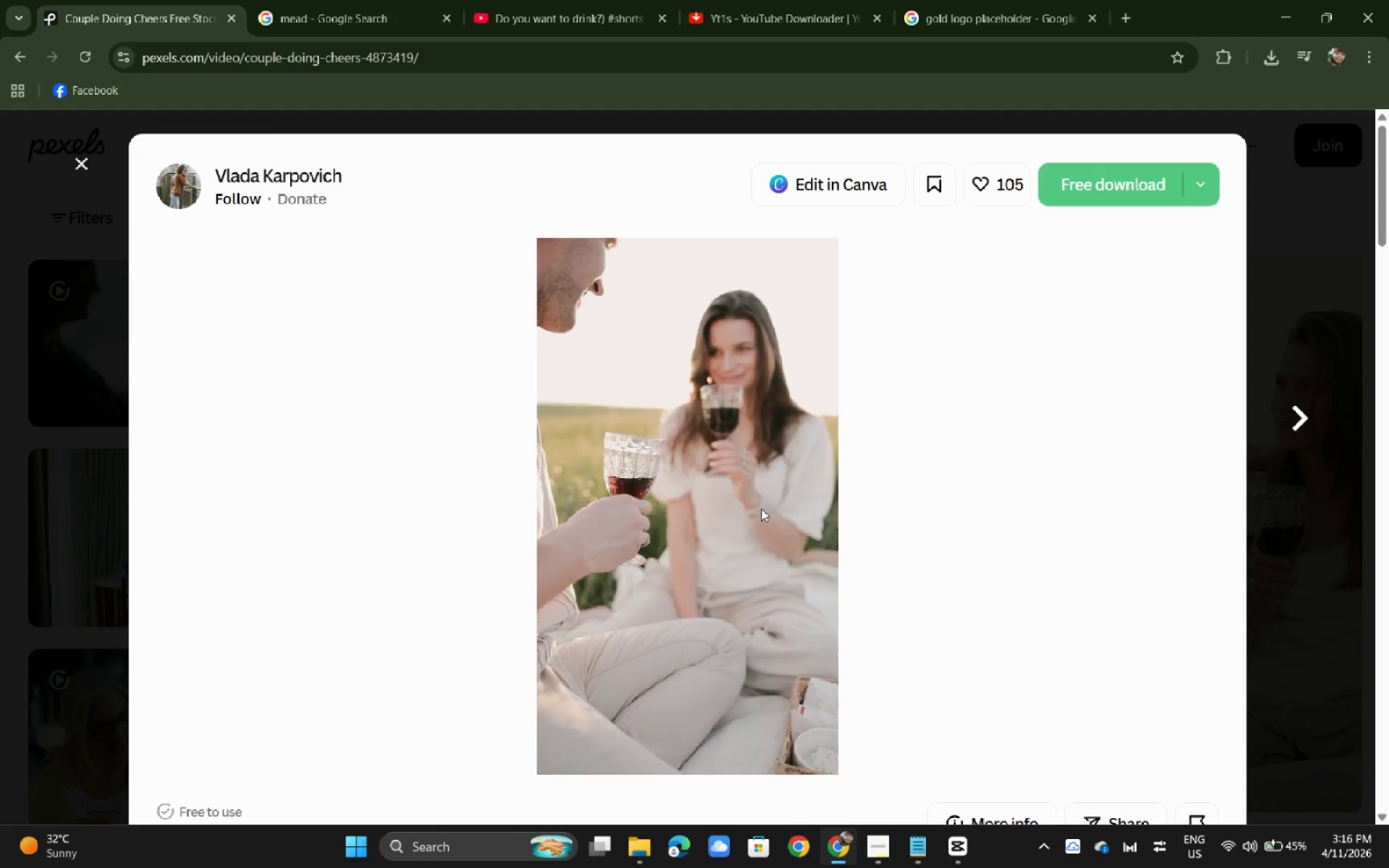 
scroll: coordinate [443, 605], scroll_direction: down, amount: 9.0
 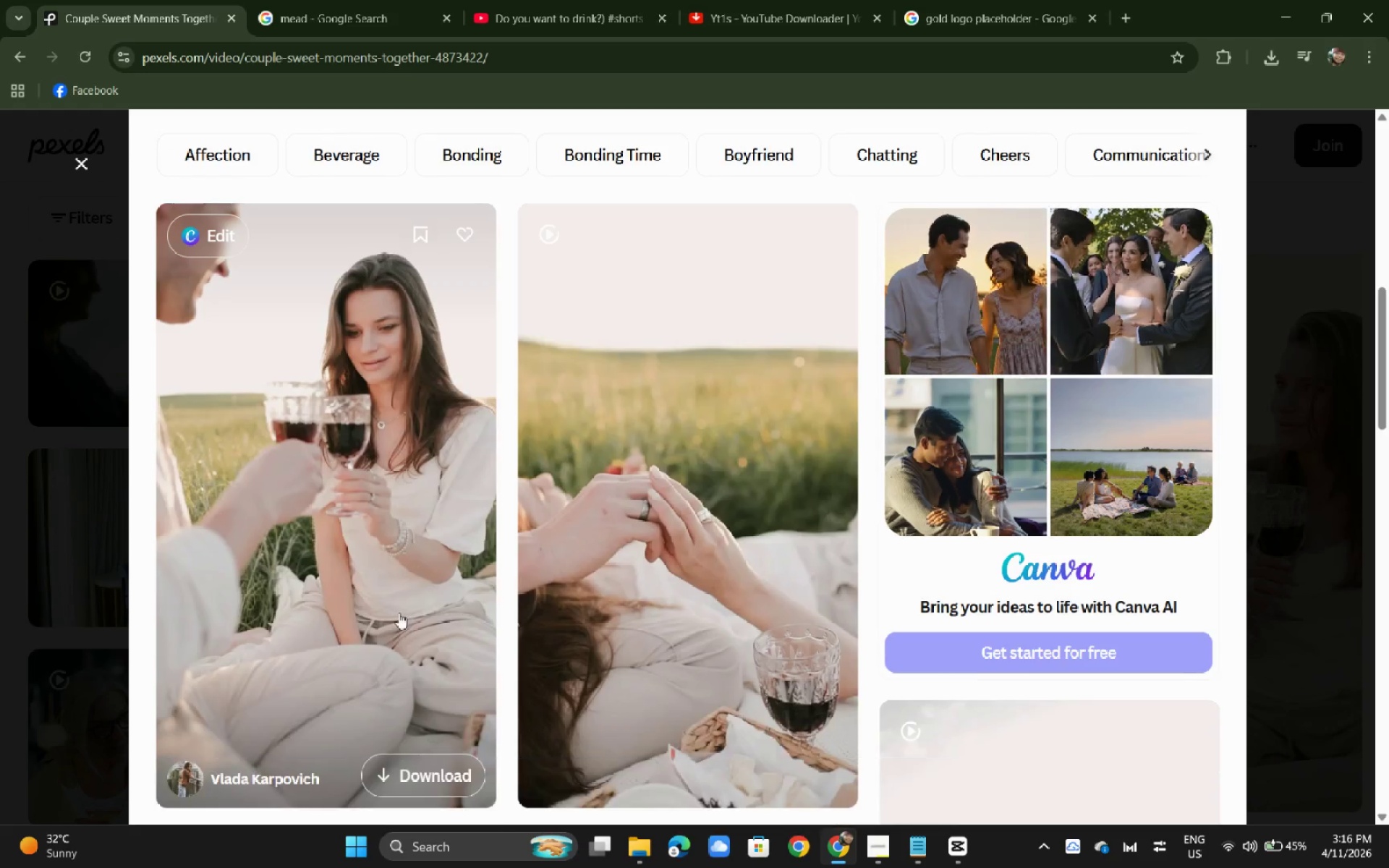 
wait(9.29)
 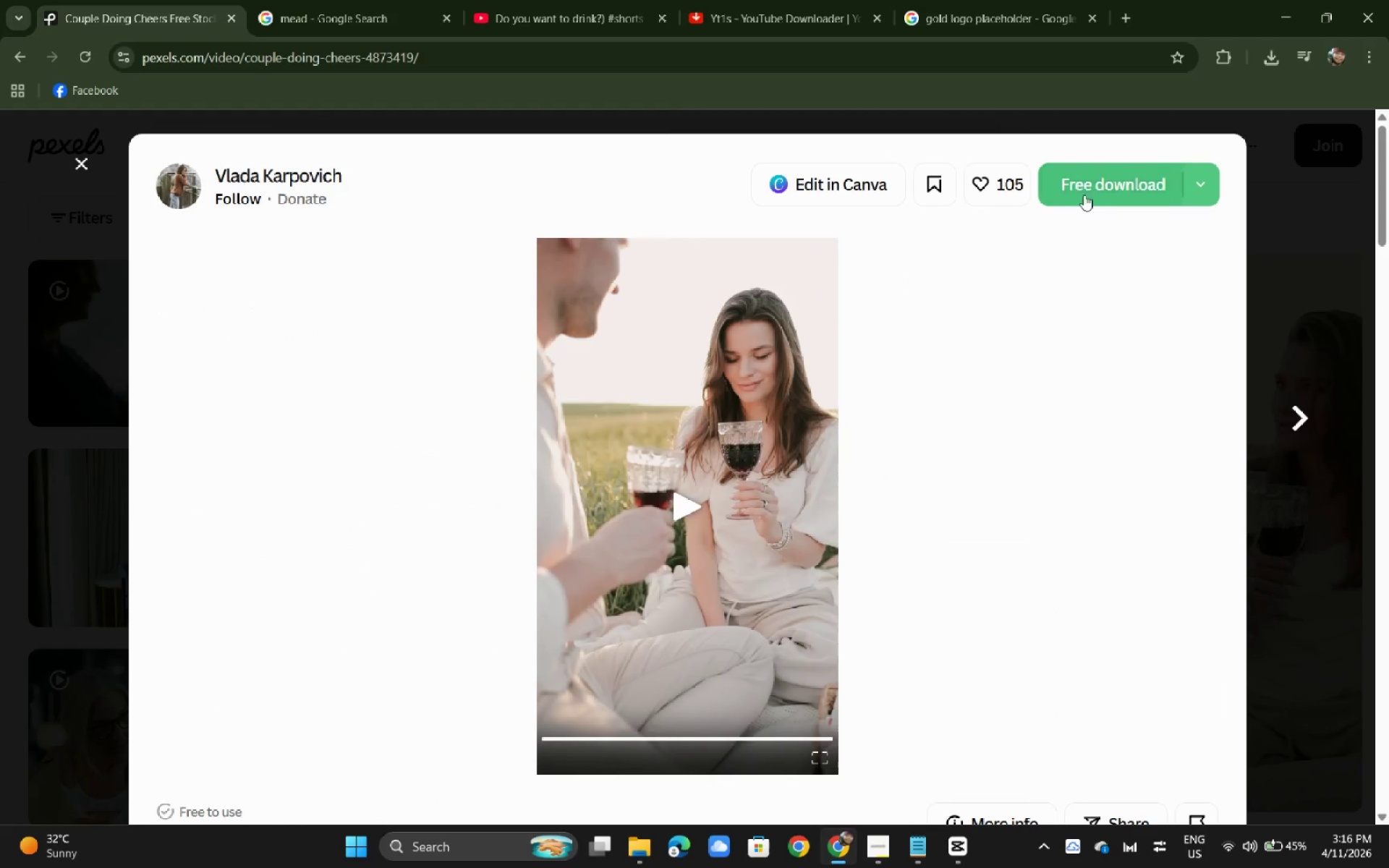 
left_click([1084, 191])
 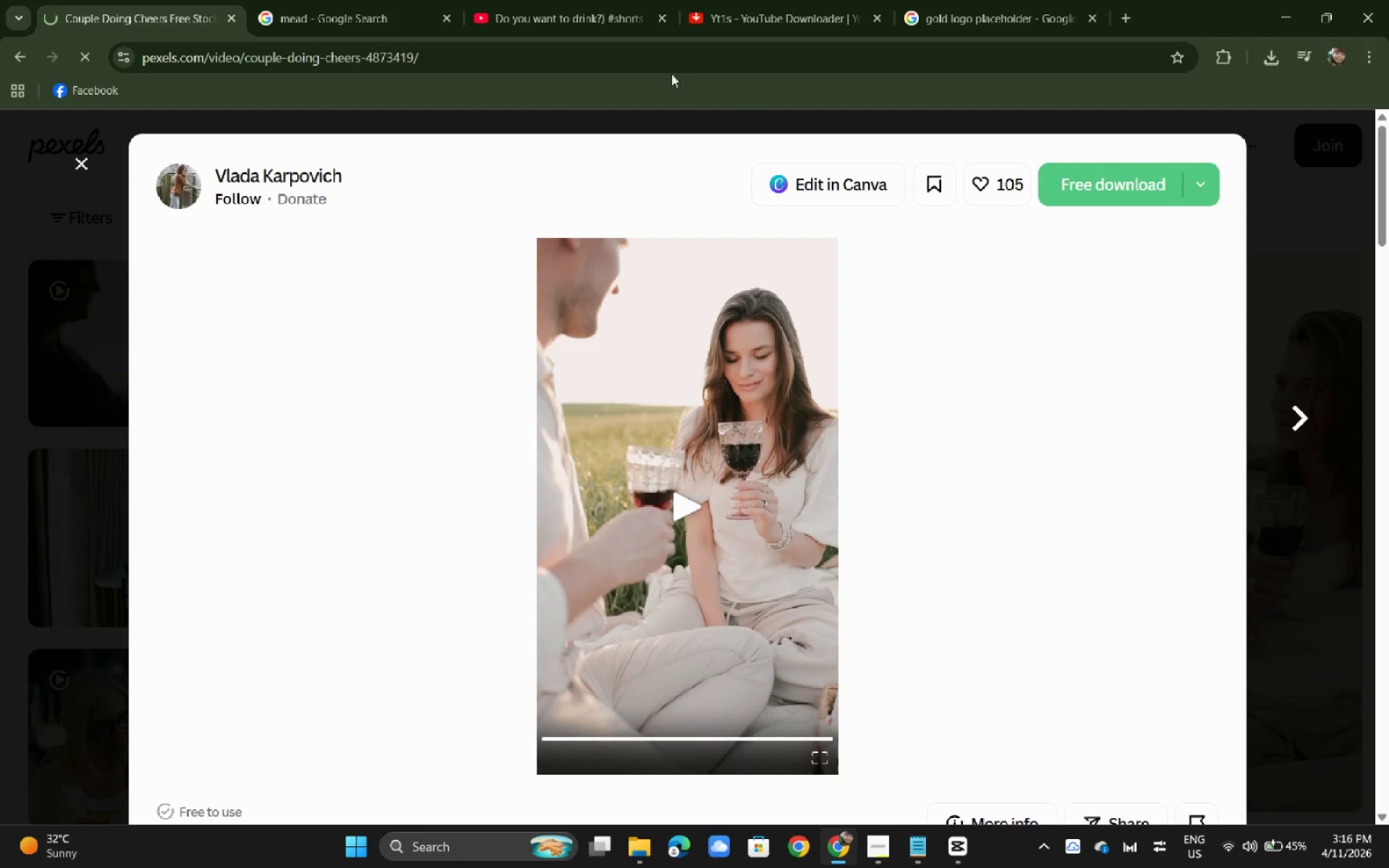 
scroll: coordinate [1094, 191], scroll_direction: up, amount: 3.0
 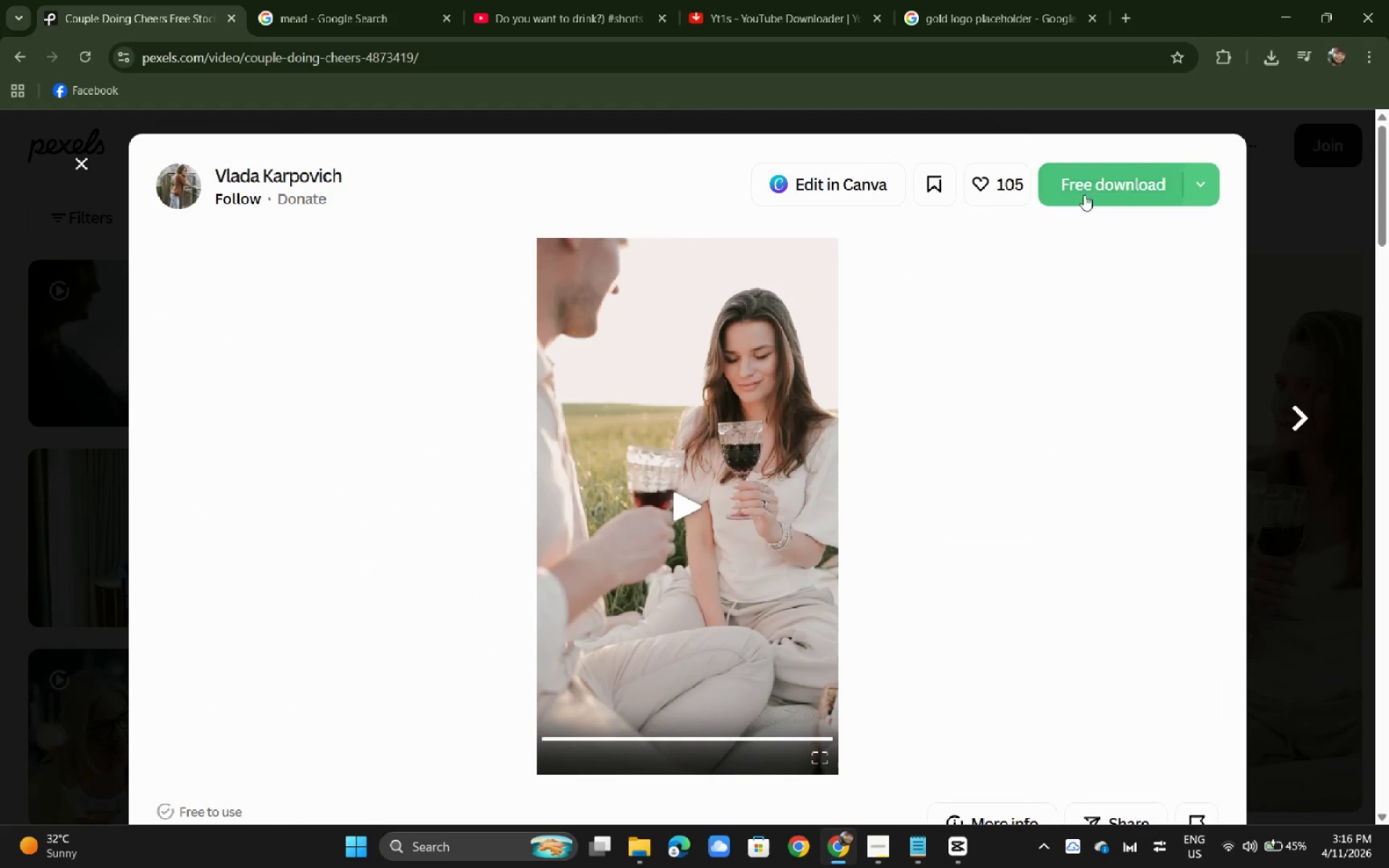 
left_click([652, 67])
 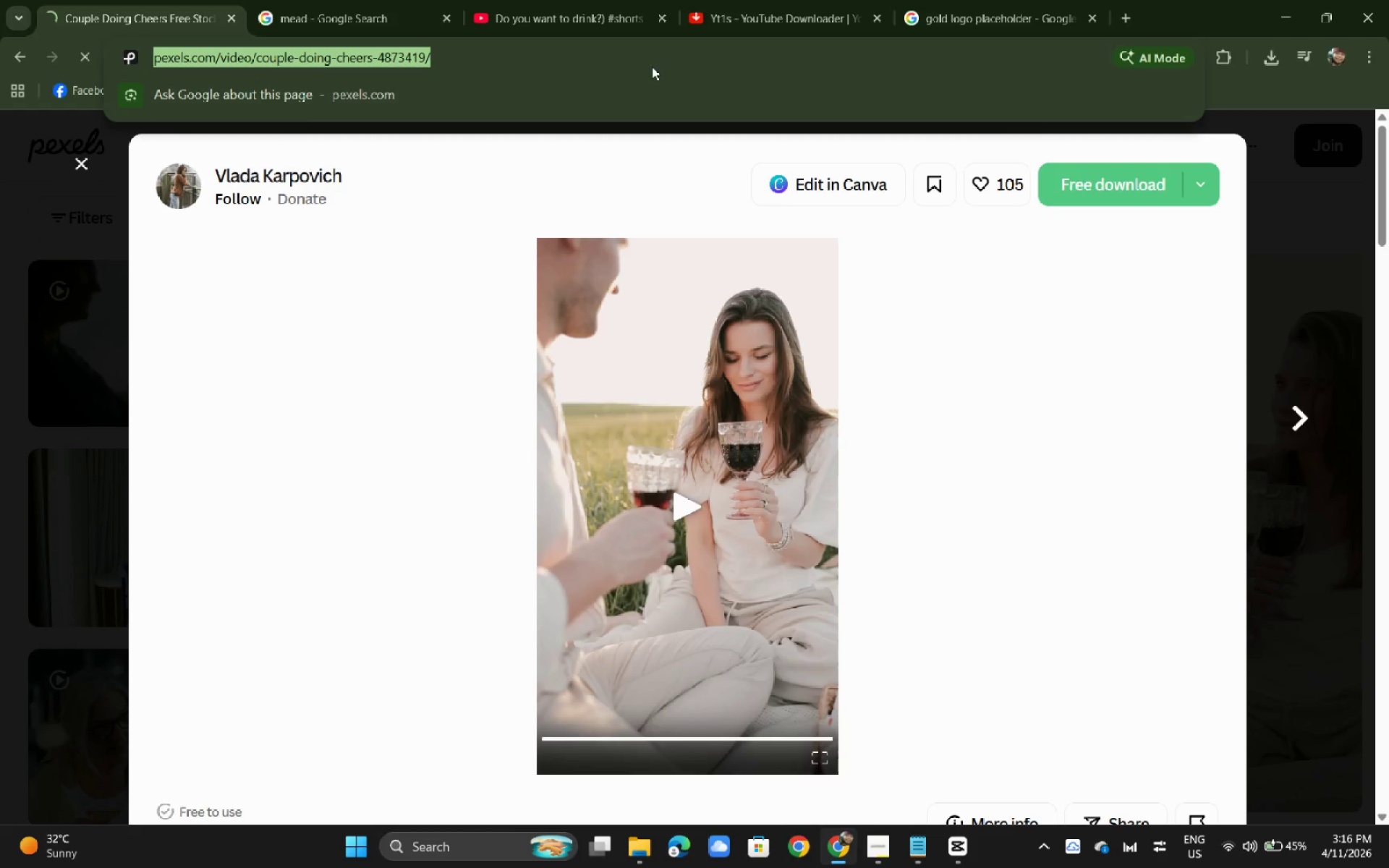 
key(Control+C)
 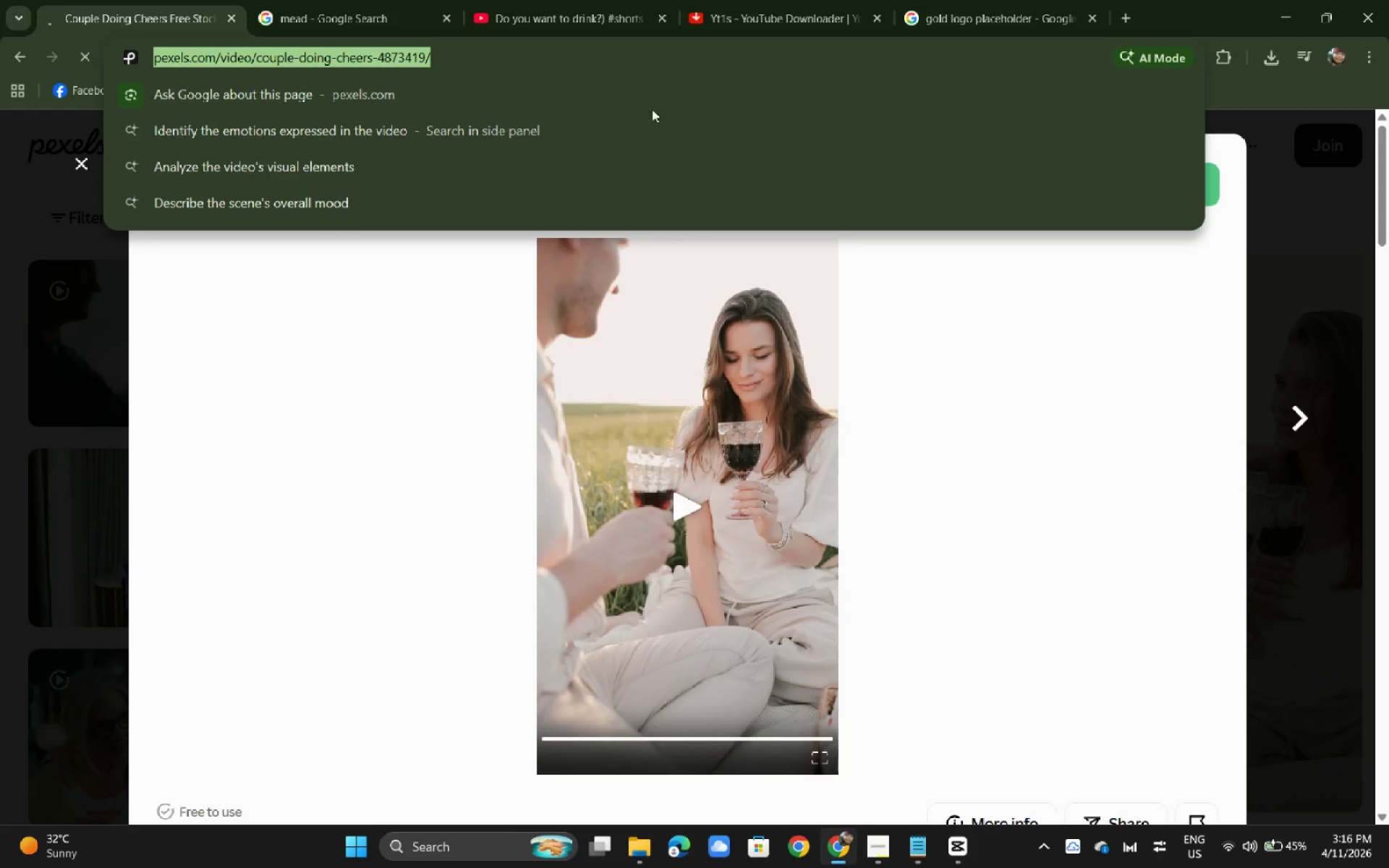 
key(Control+C)
 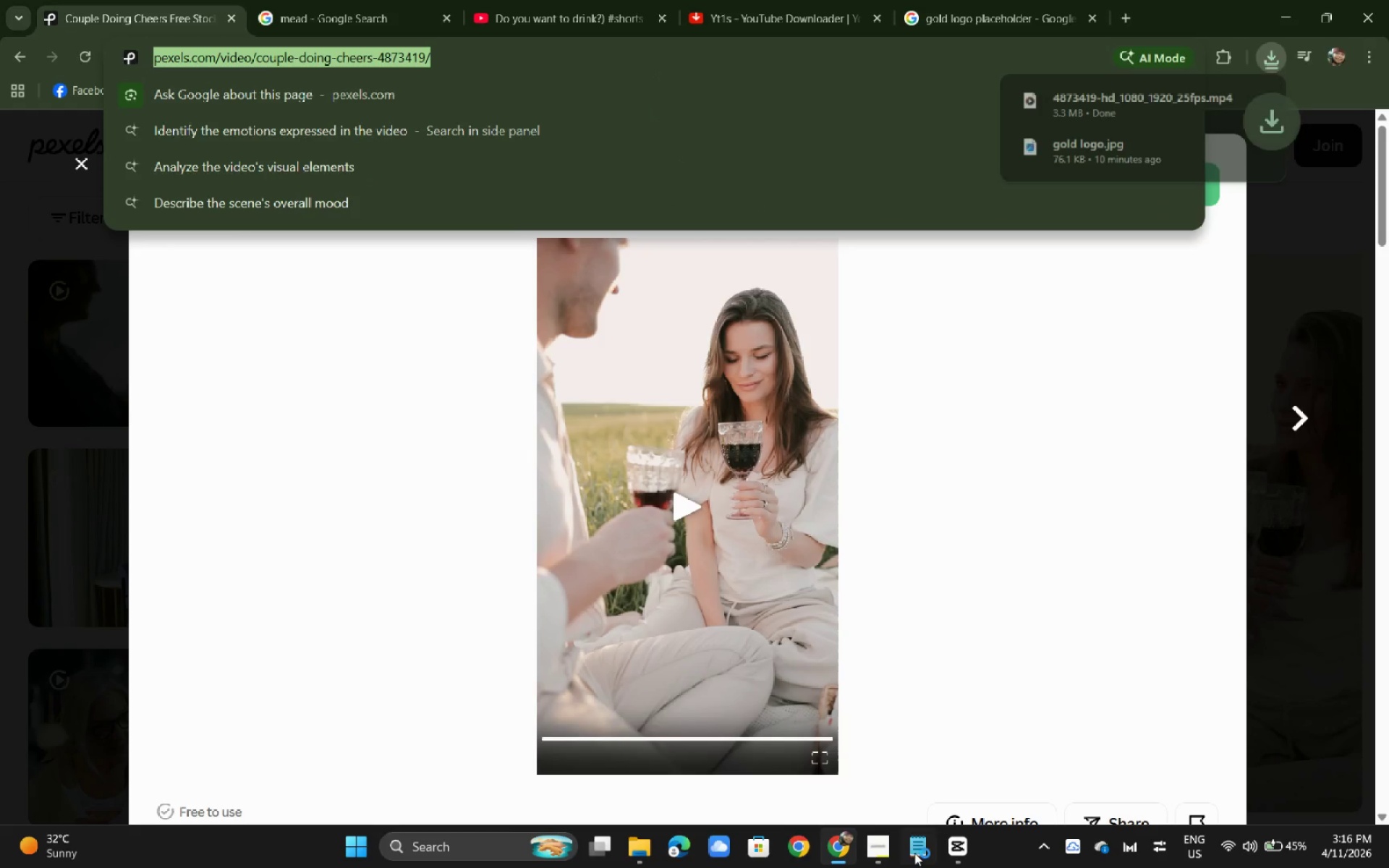 
left_click([933, 867])
 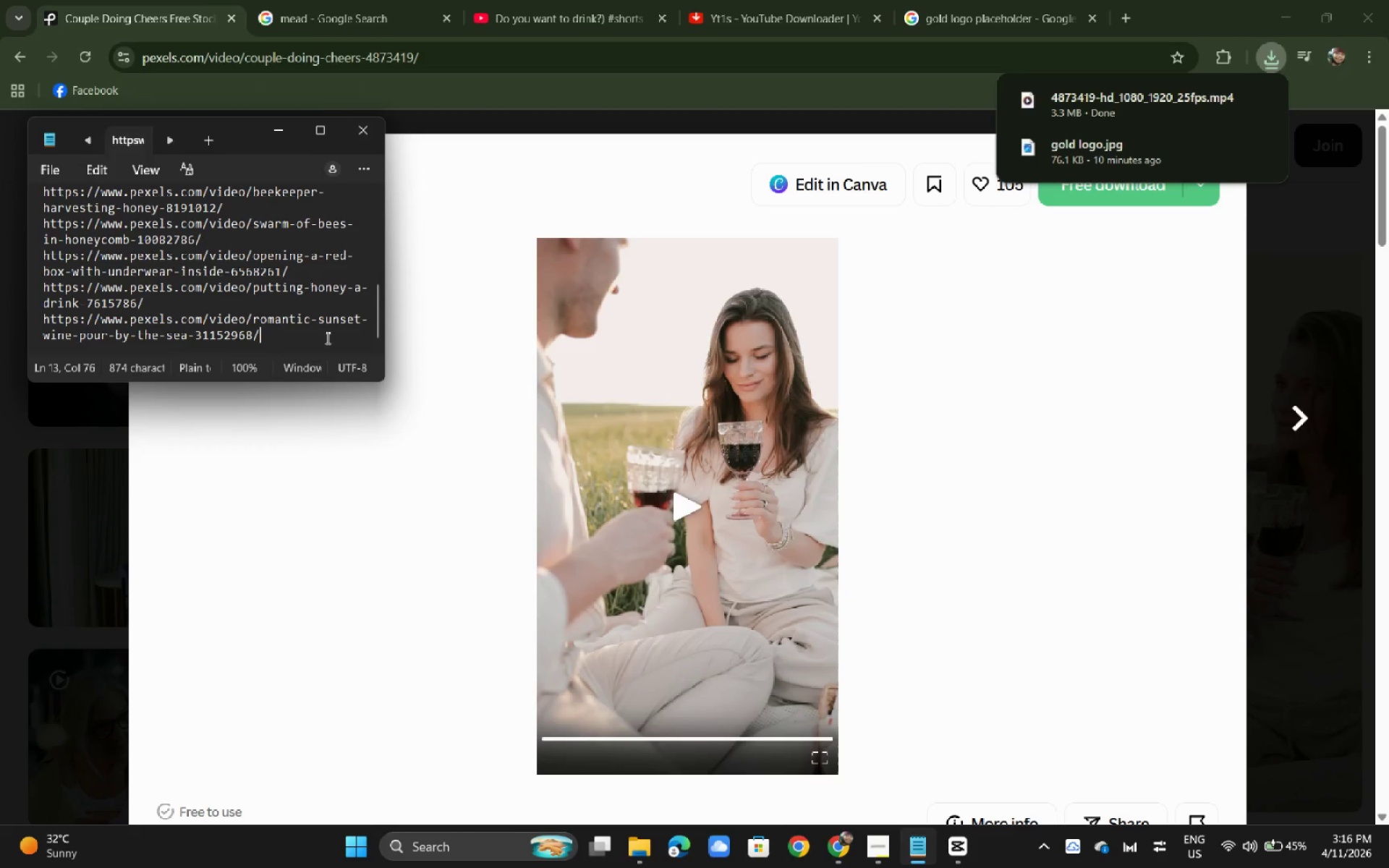 
key(NumpadEnter)
 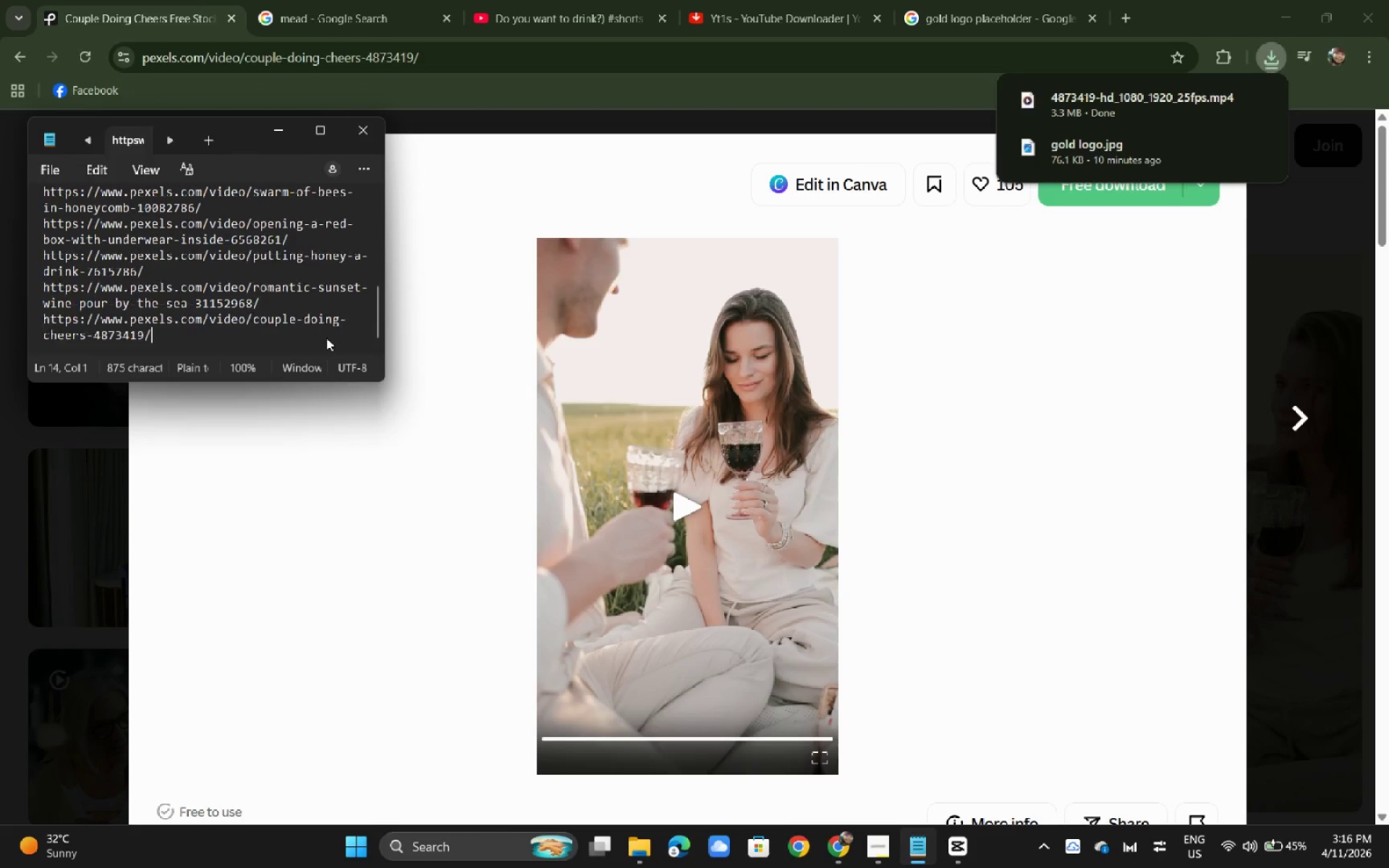 
key(Control+ControlLeft)
 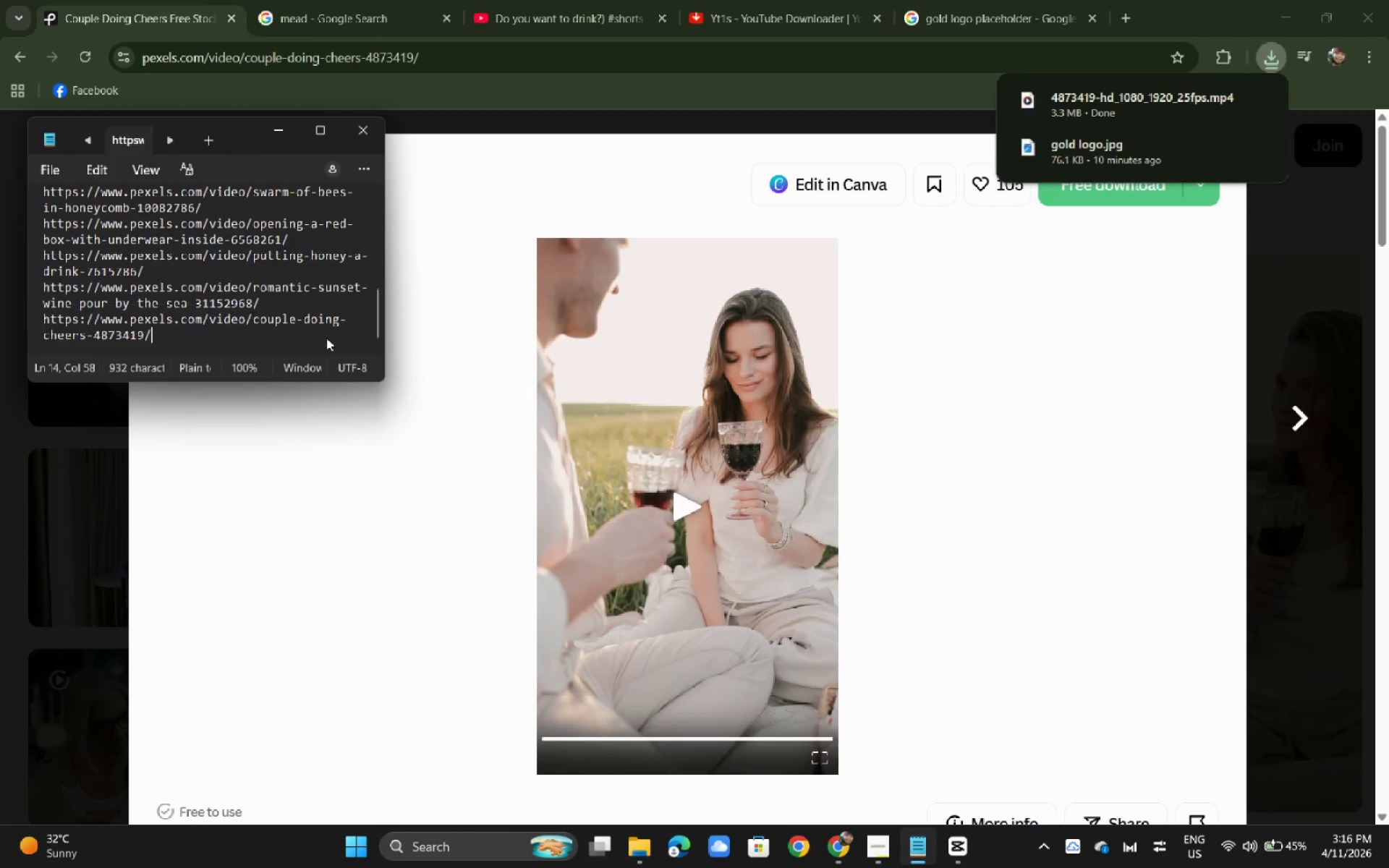 
key(Control+V)
 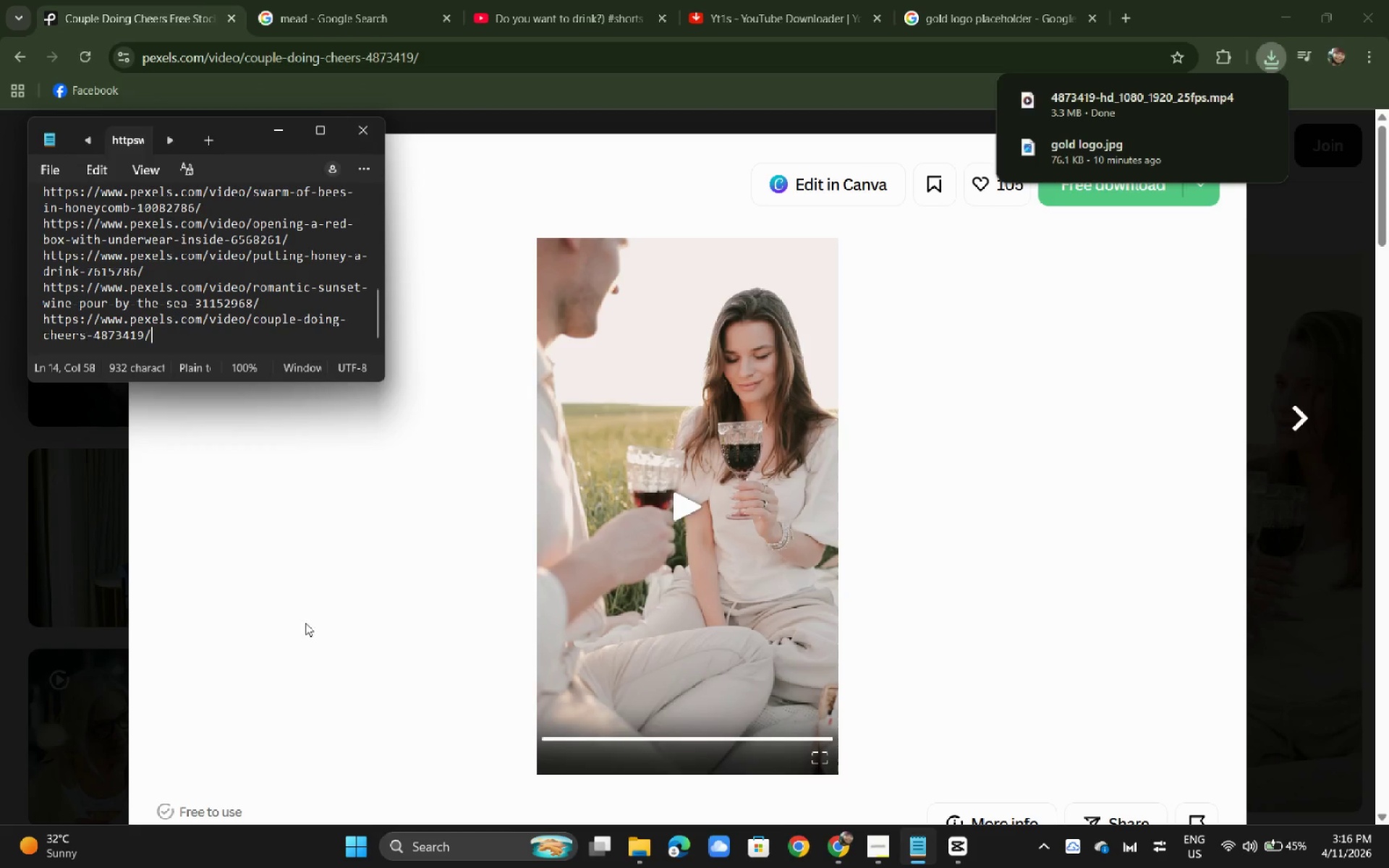 
left_click([294, 629])
 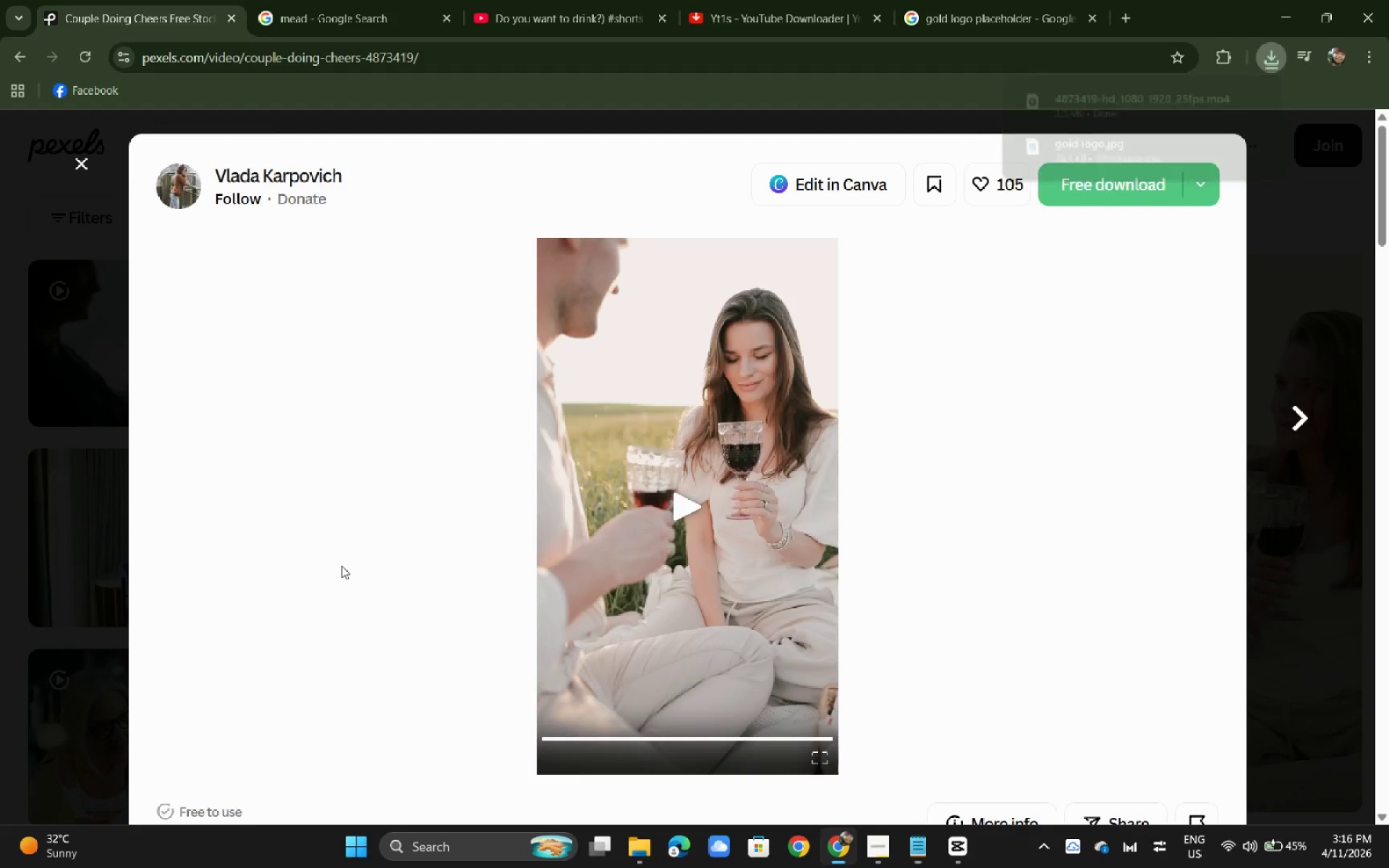 
left_click([325, 595])
 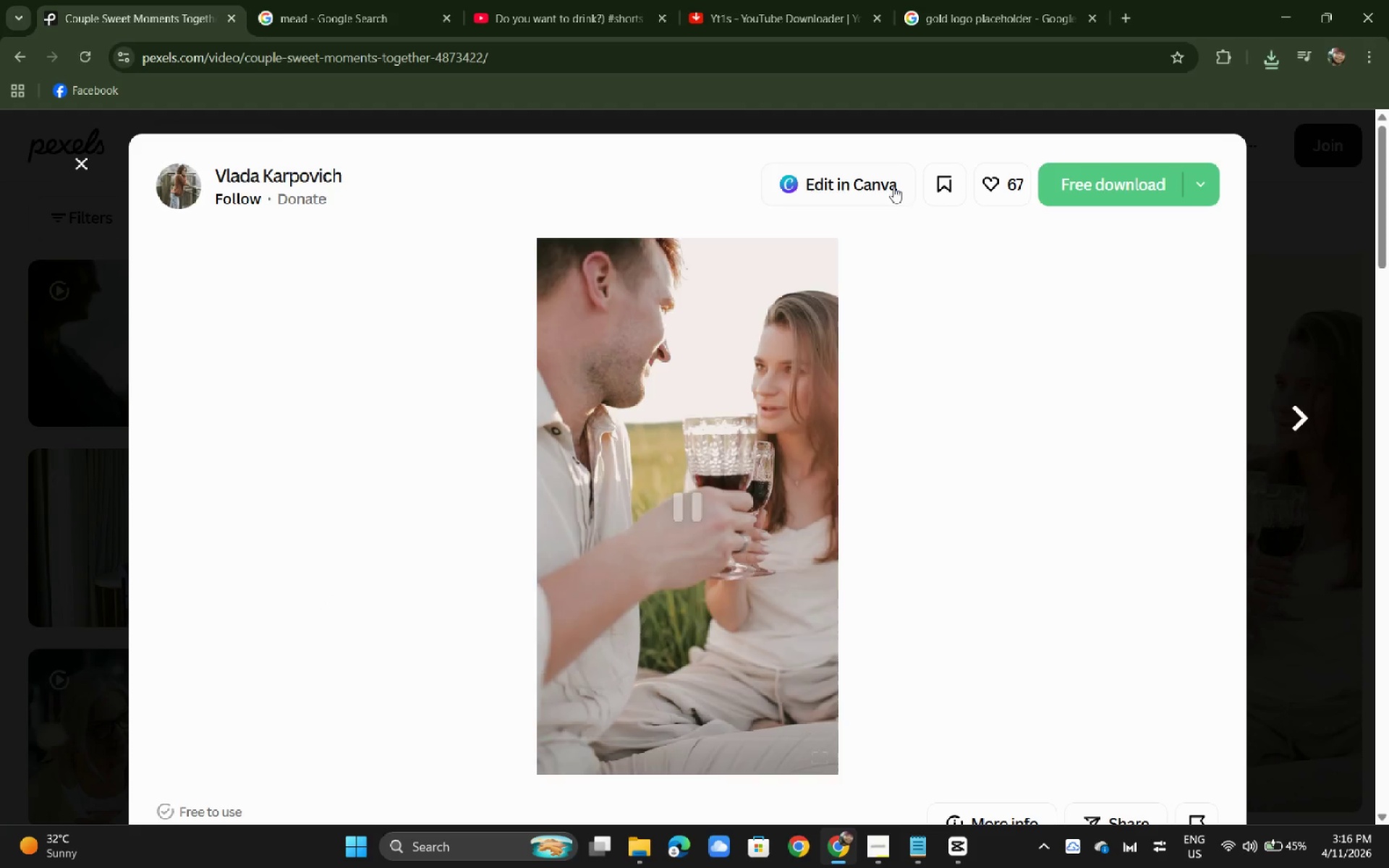 
scroll: coordinate [351, 527], scroll_direction: down, amount: 7.0
 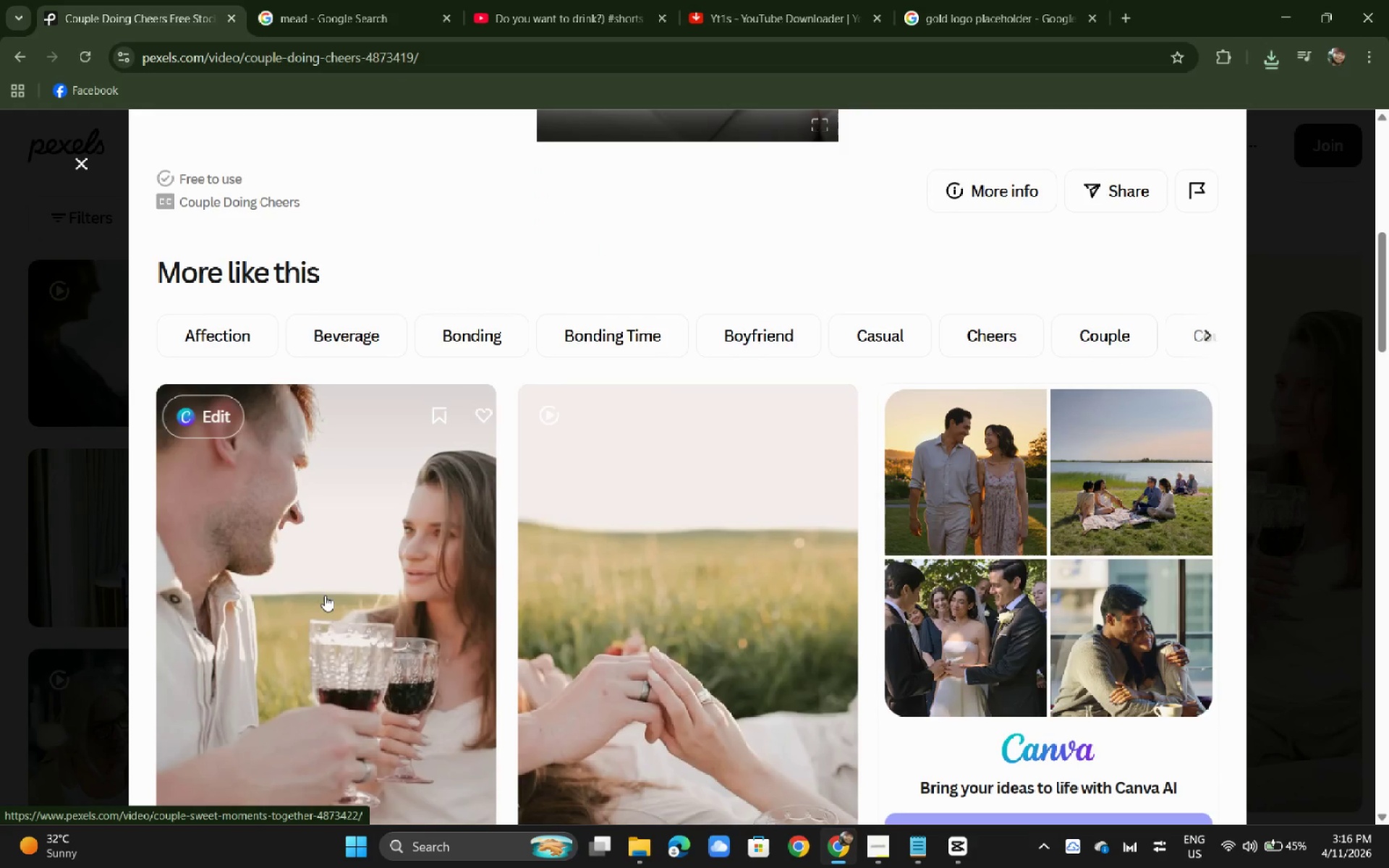 
left_click([1082, 197])
 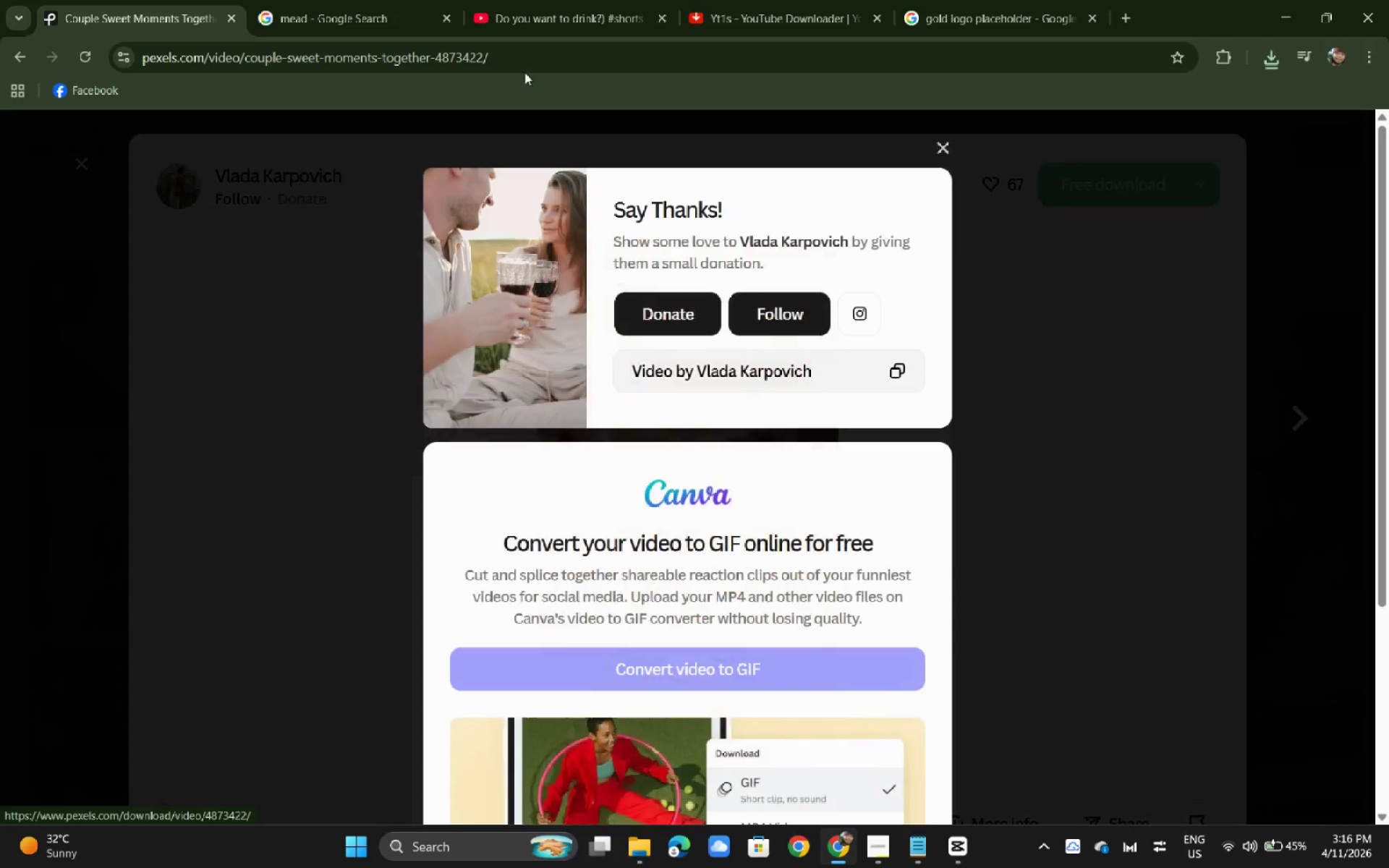 
left_click([527, 61])
 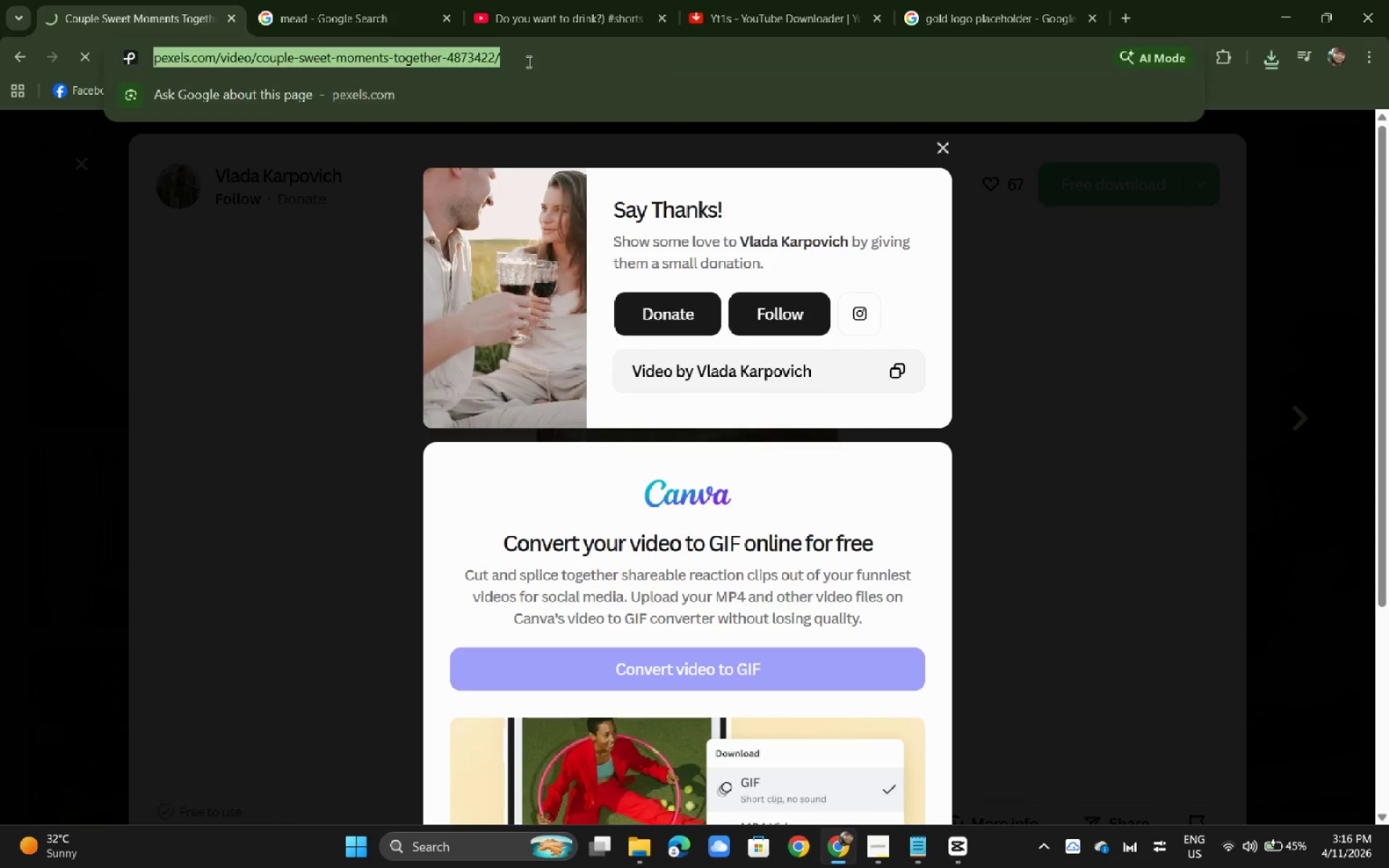 
key(Control+C)
 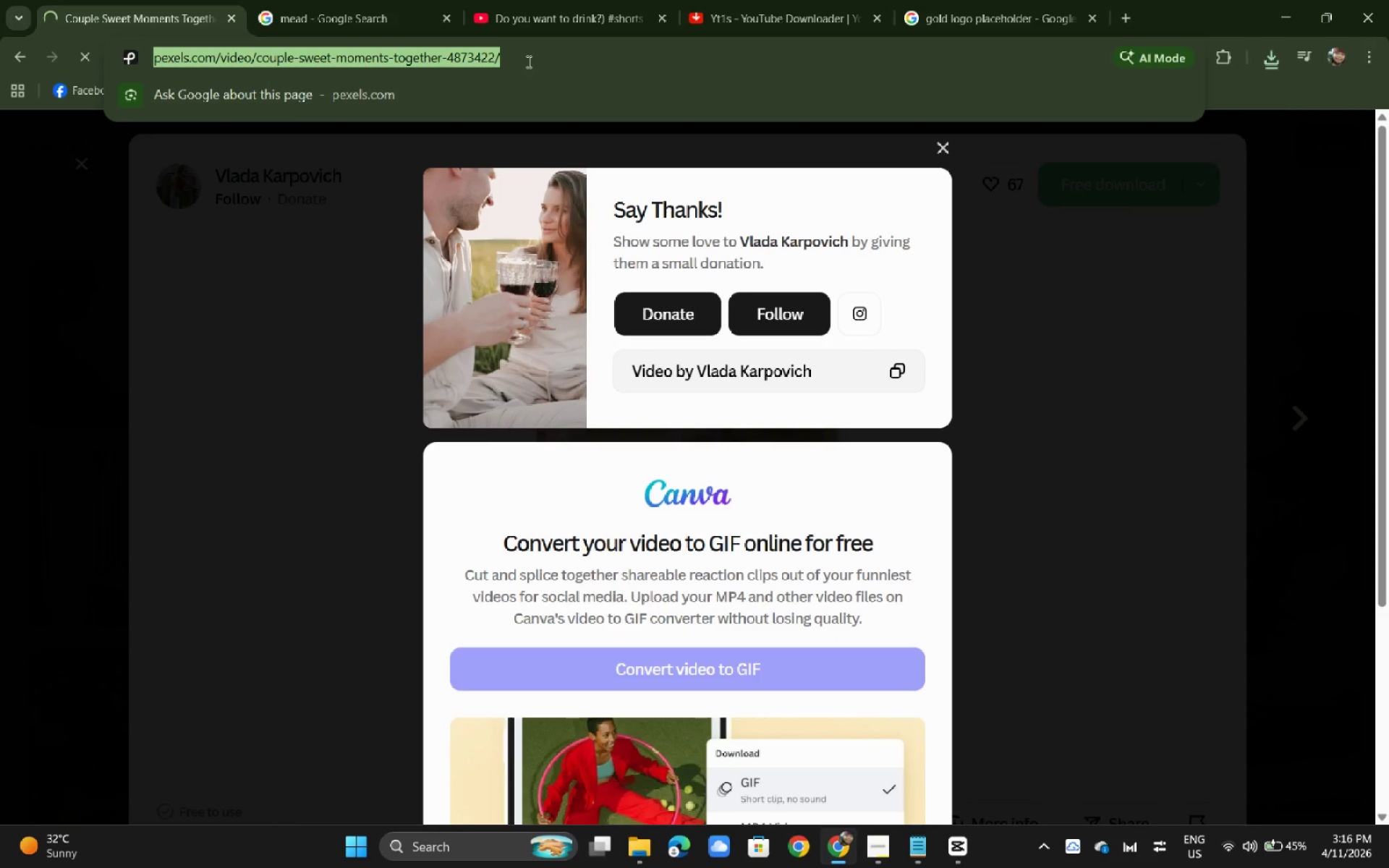 
key(Alt+AltLeft)
 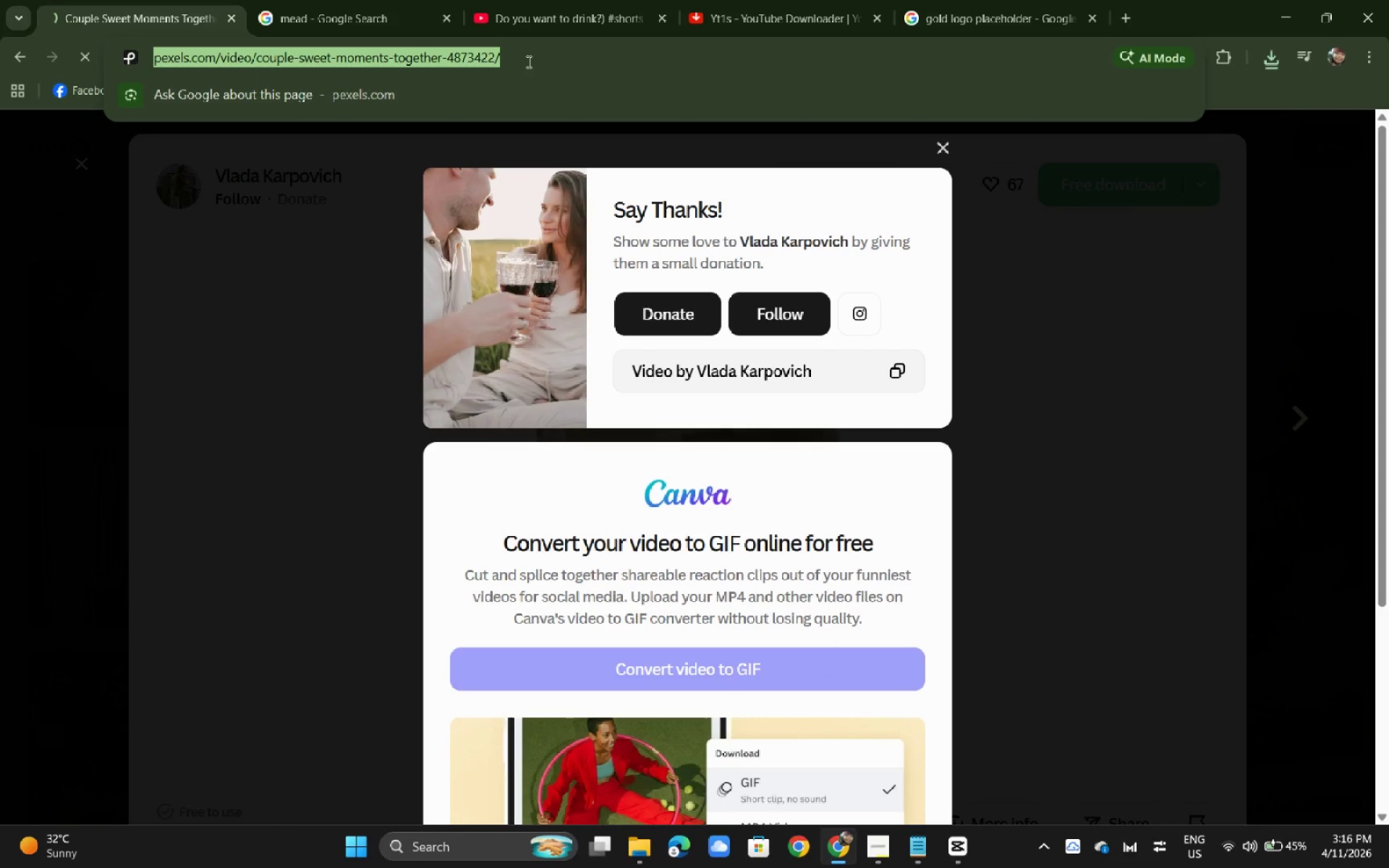 
key(Alt+Tab)
 